 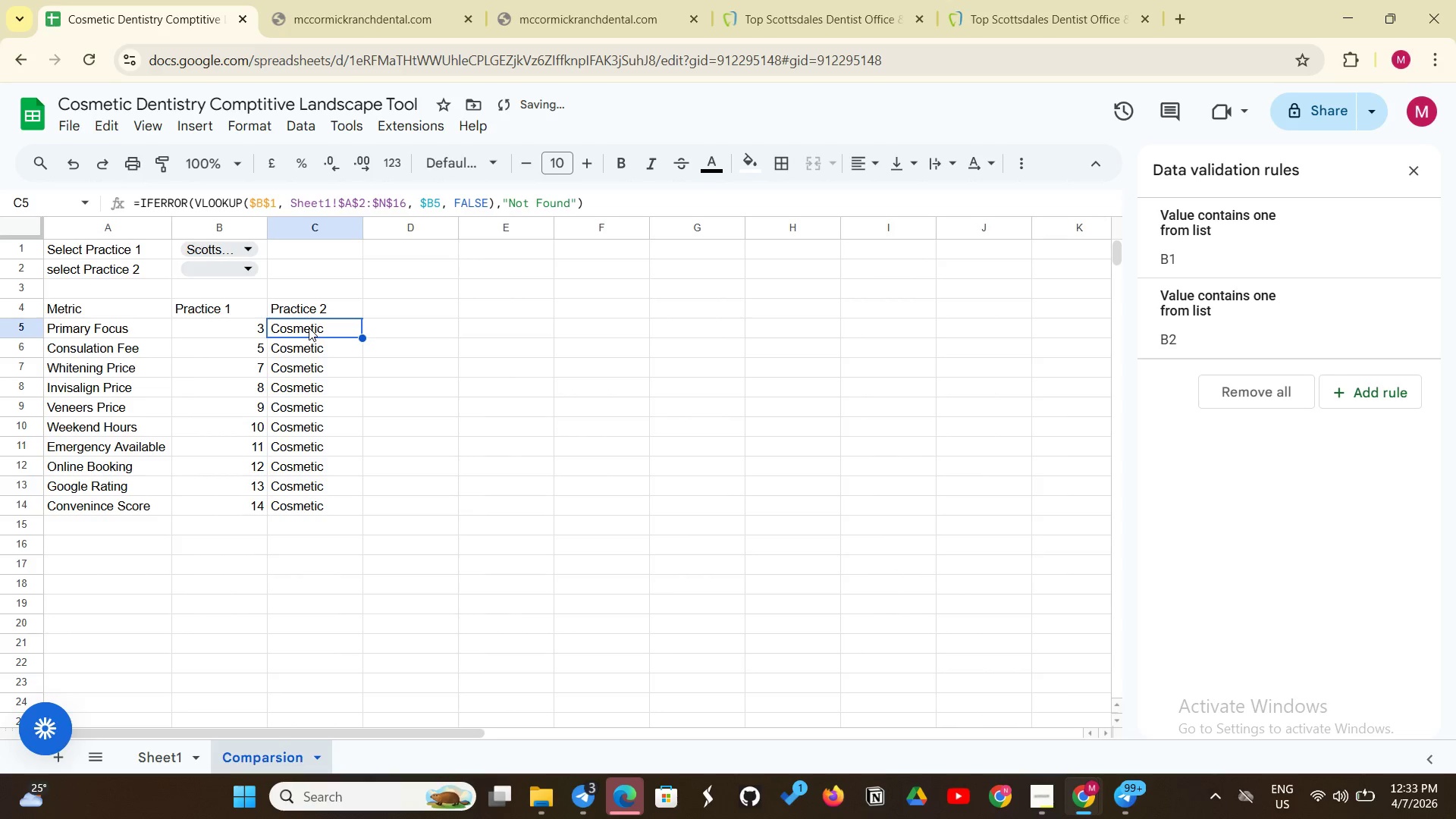 
left_click([309, 328])
 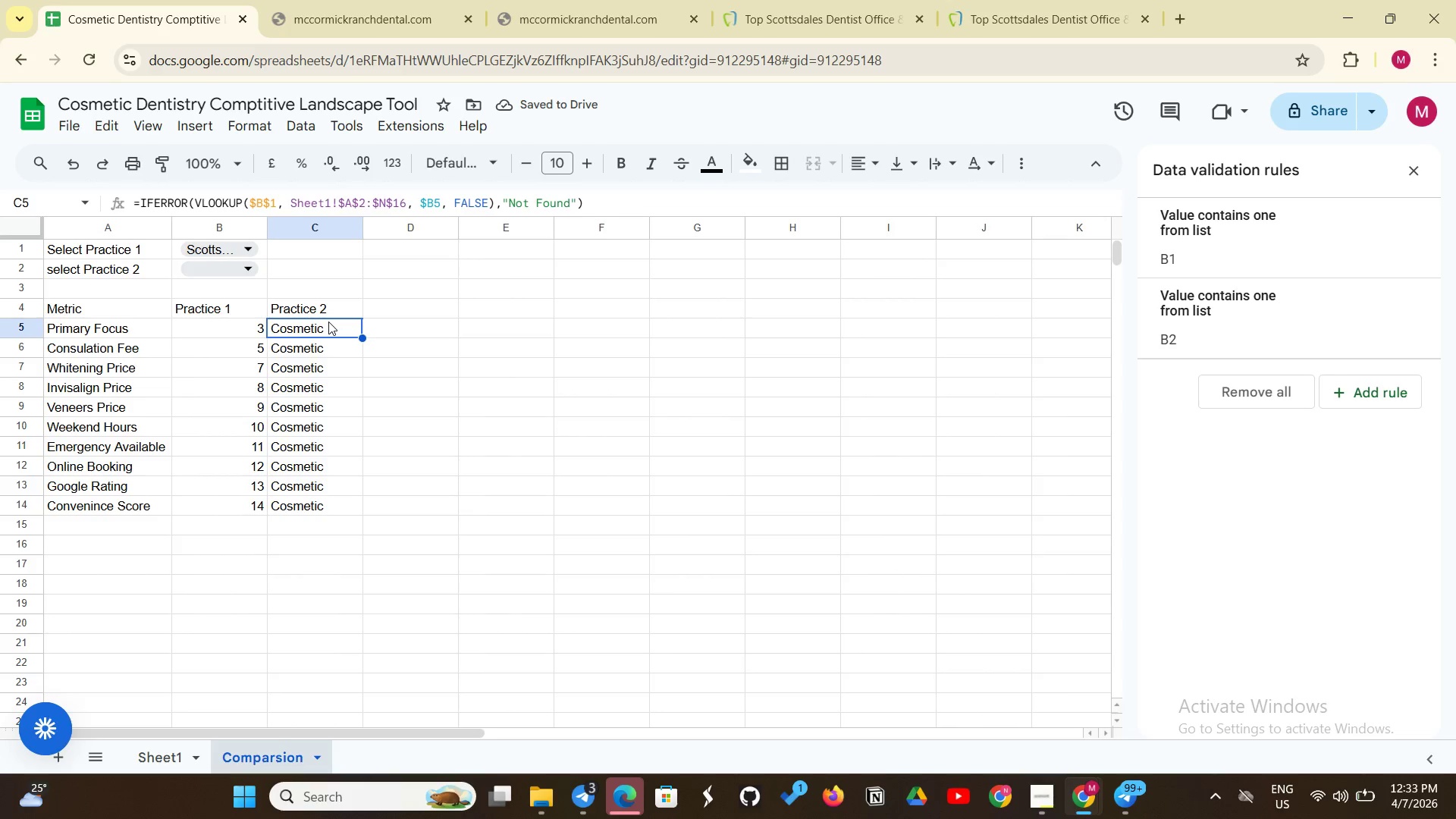 
double_click([328, 322])
 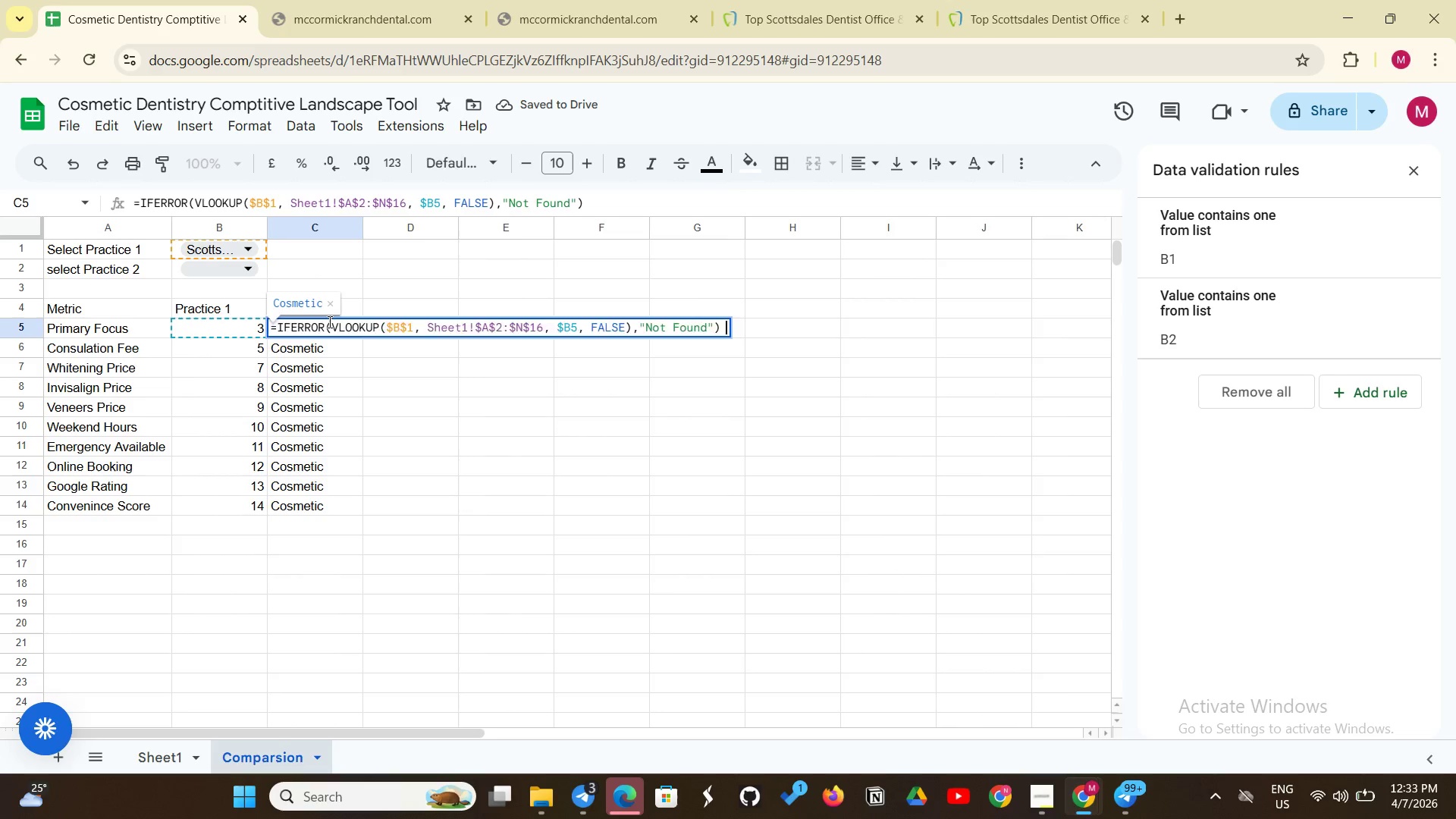 
triple_click([328, 322])
 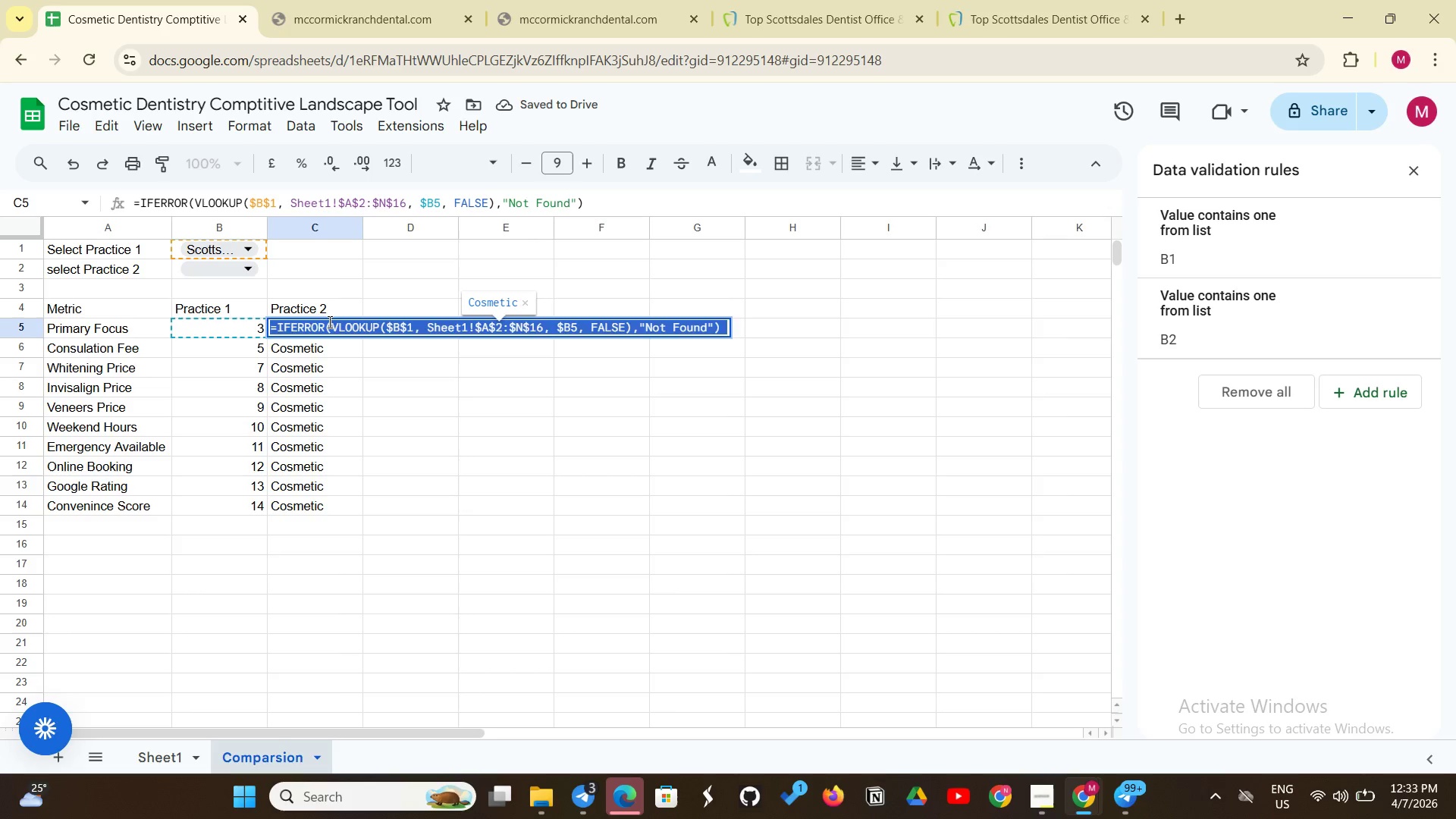 
key(Backspace)
type(=If)
key(Backspace)
type(fEr)
key(Backspace)
type(RROr)
key(Backspace)
type(R)
 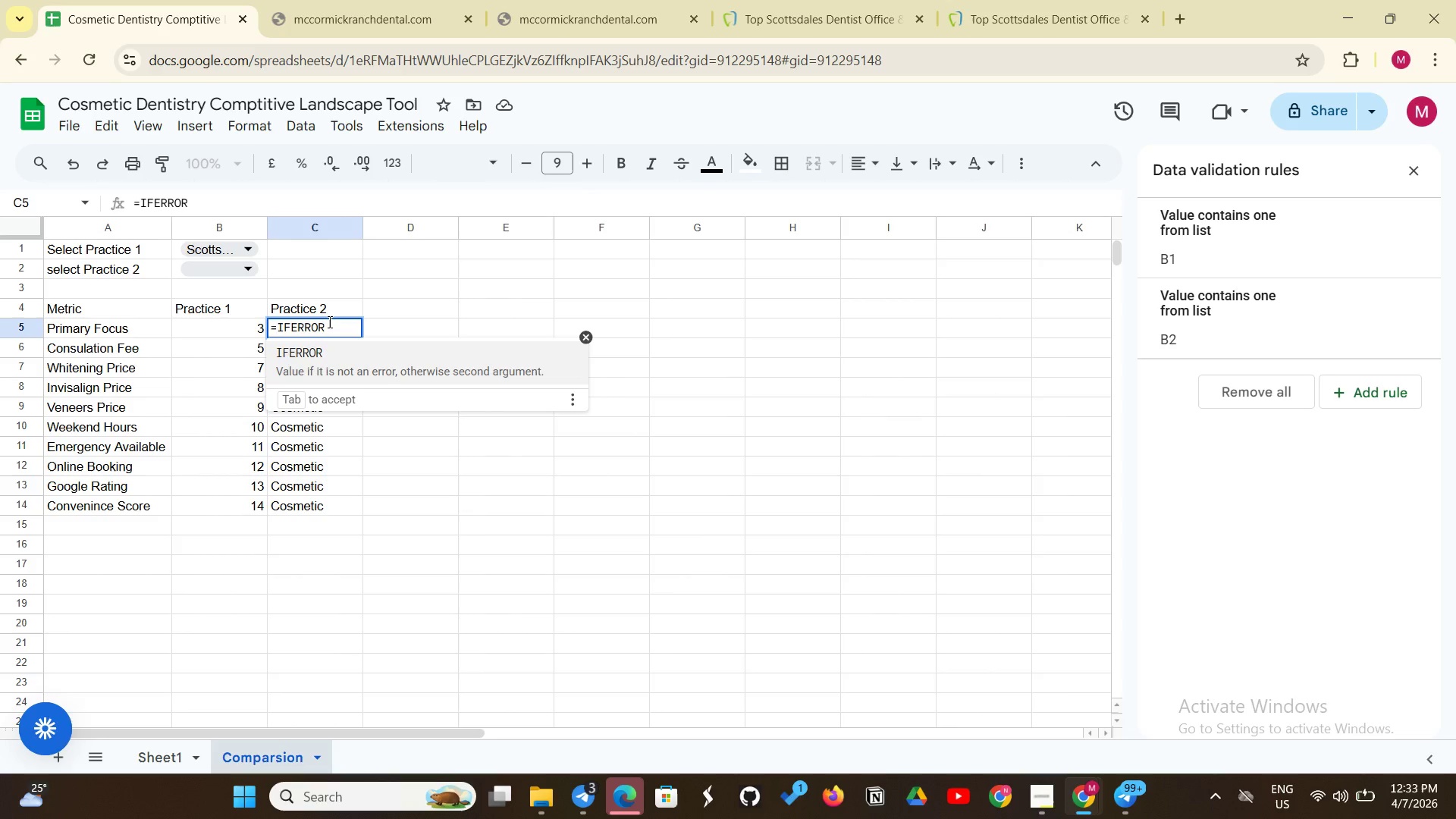 
type((VLOOKUP($B$!1, Sheet1!$A$@)
key(Backspace)
type(2:N)
 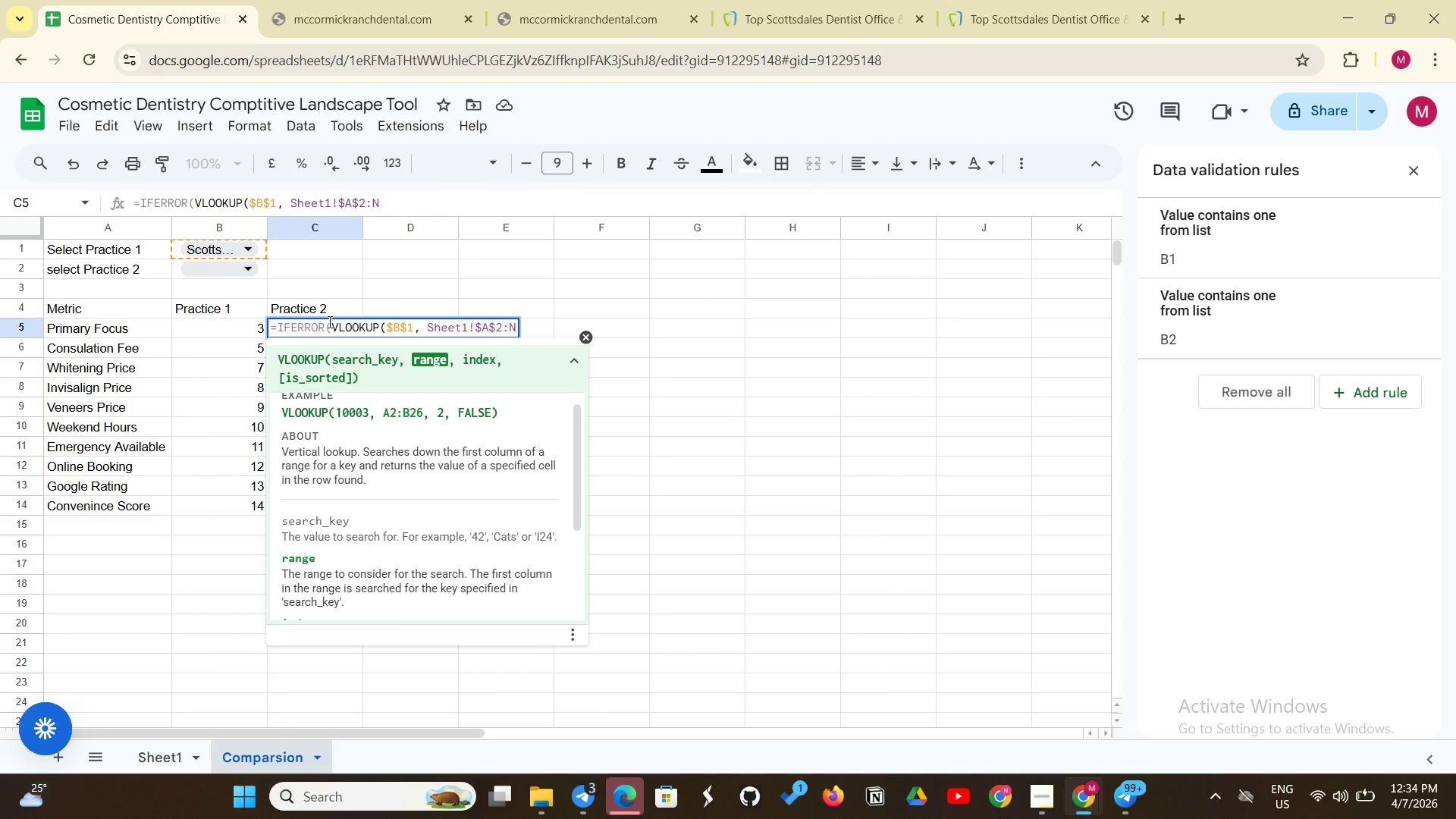 
key(ArrowLeft)
 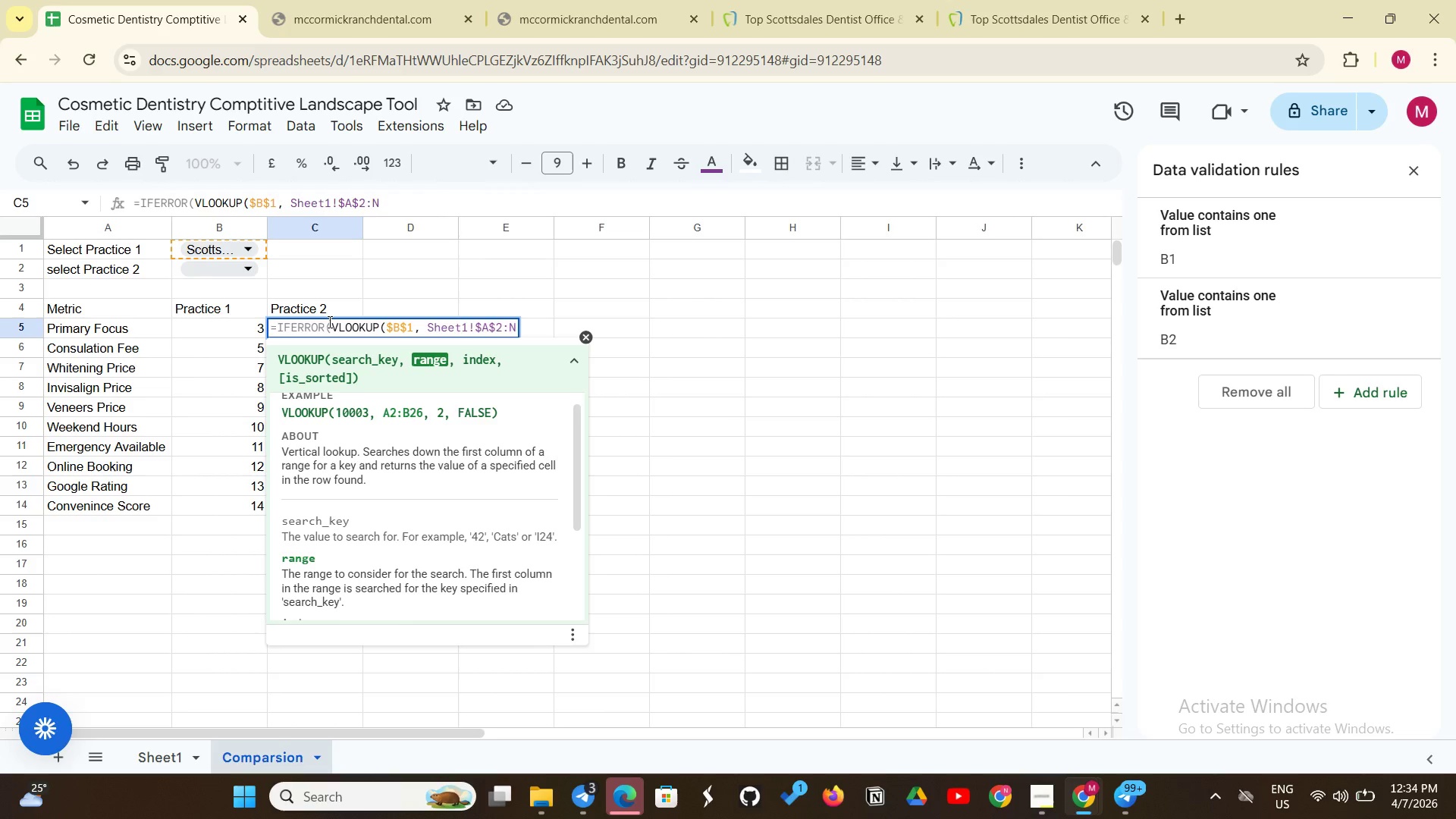 
key(Shift+4)
 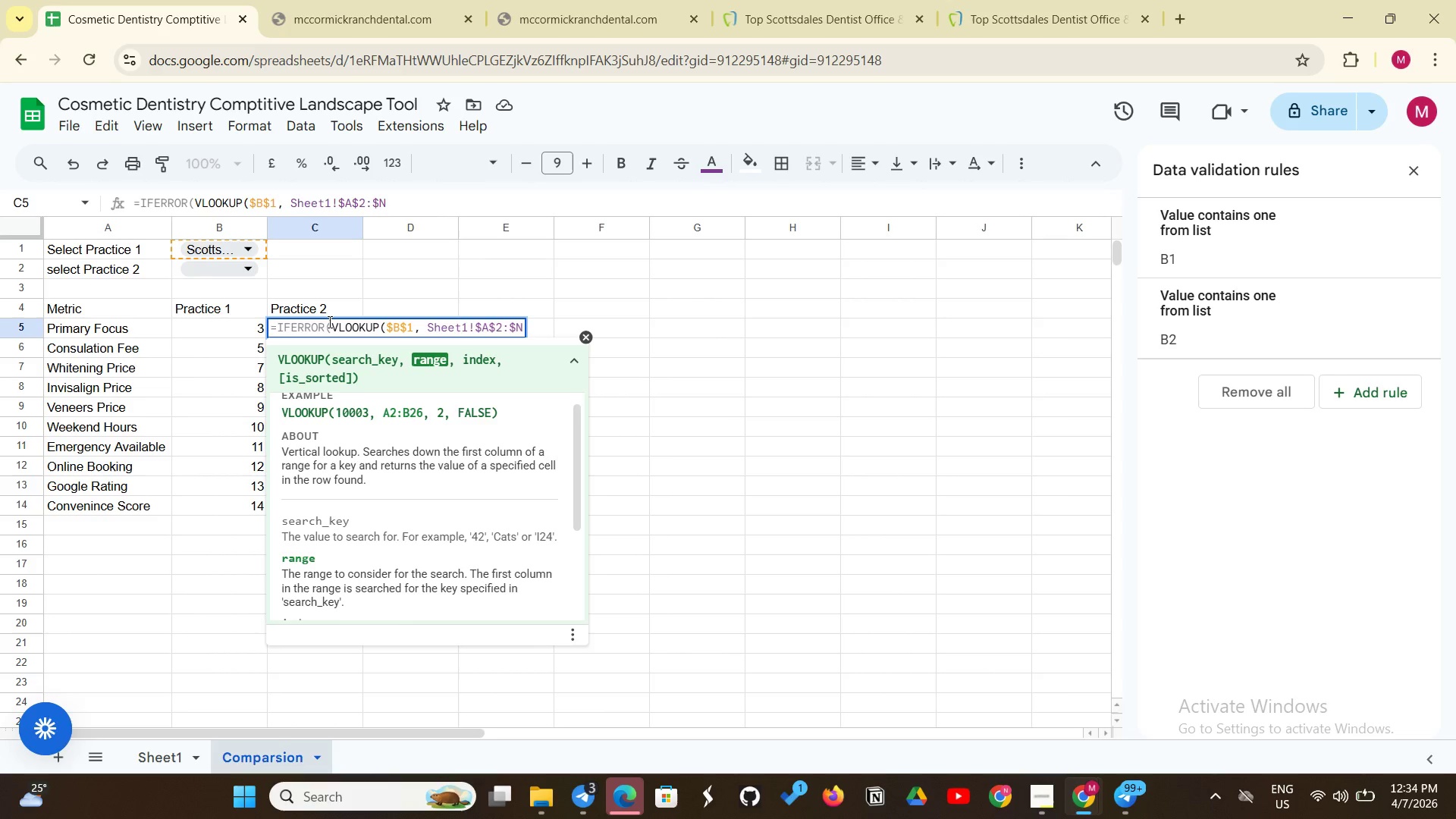 
key(ArrowRight)
 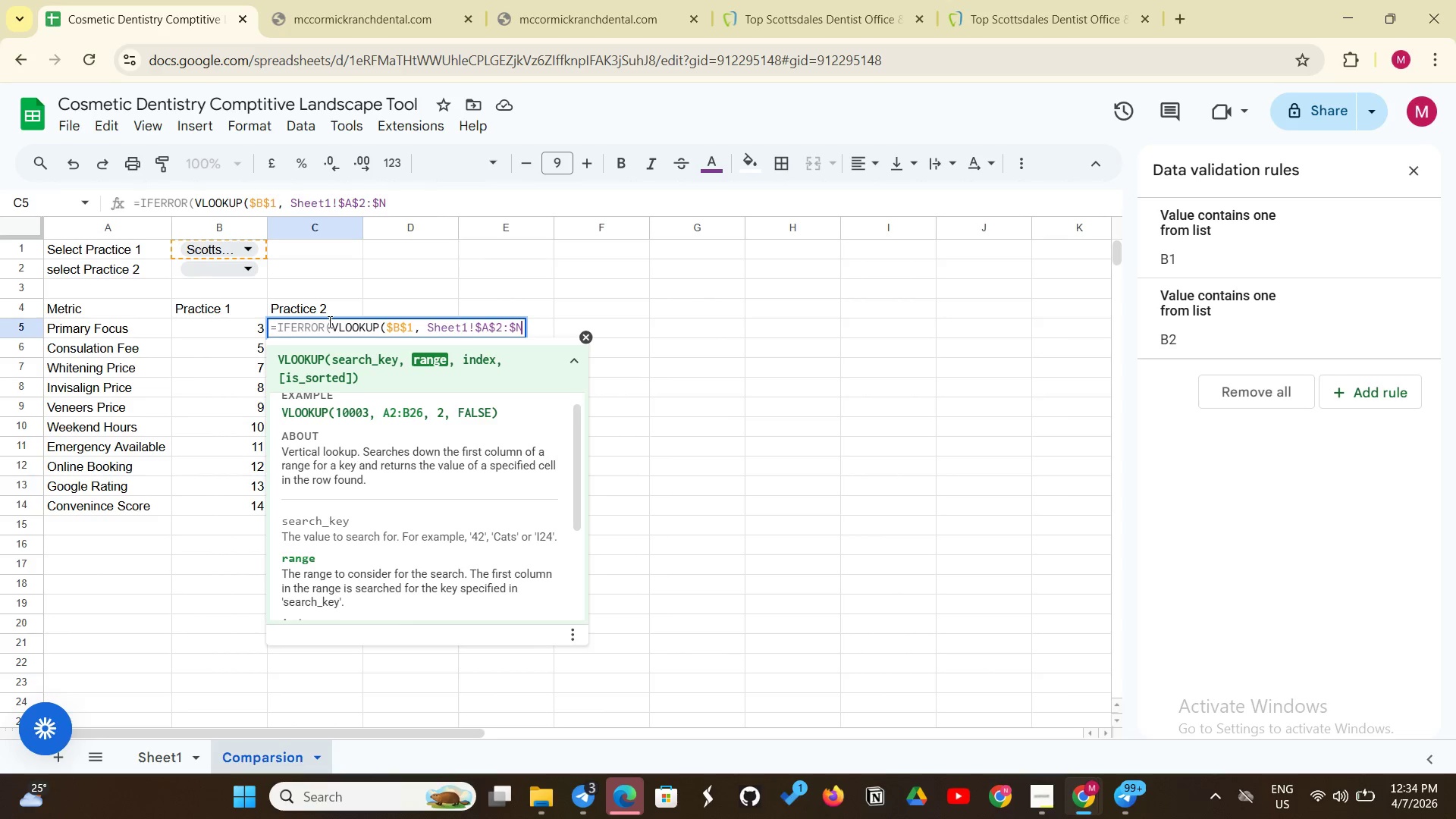 
key(ArrowRight)
 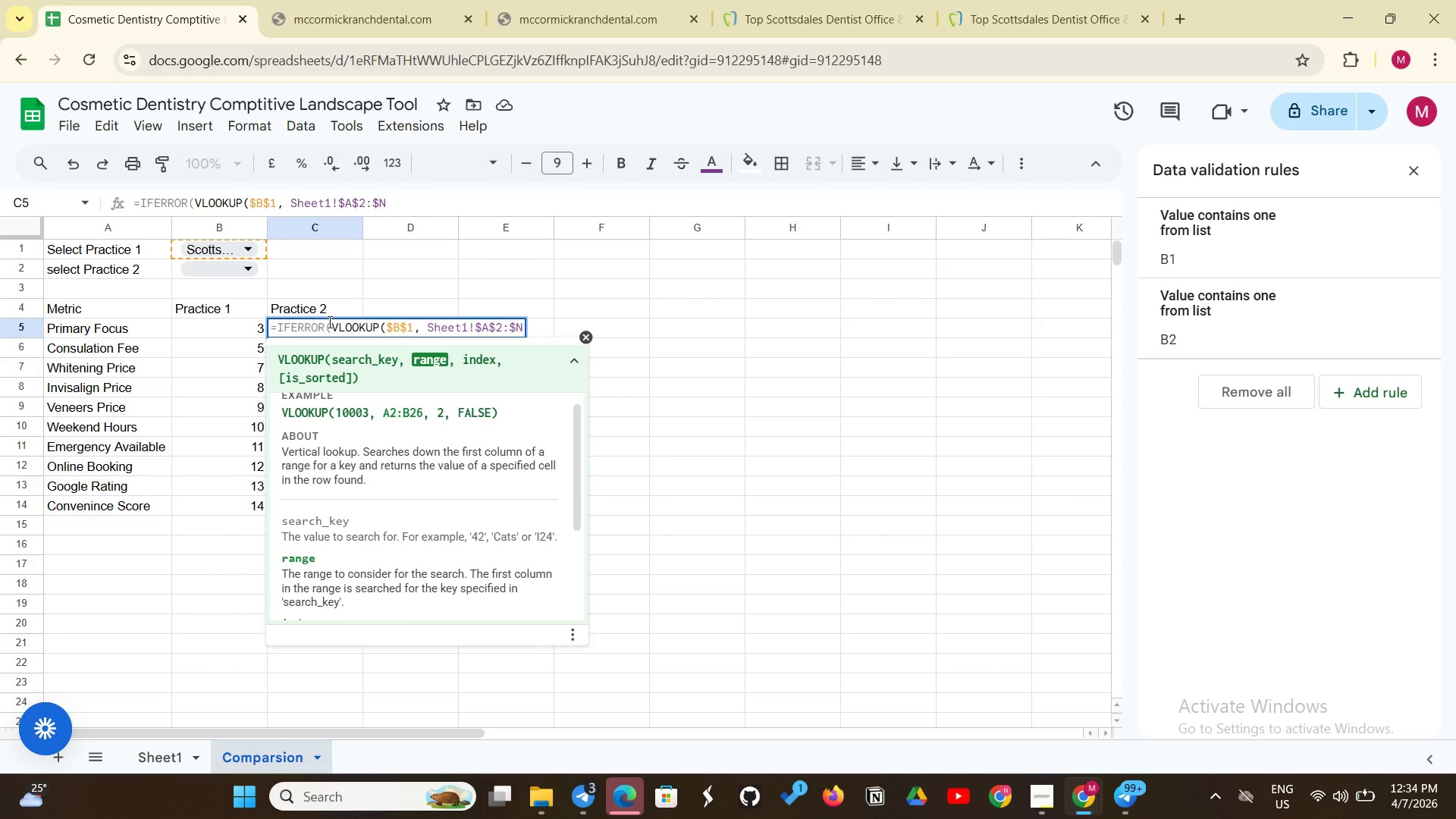 
type($6)
key(Backspace)
key(Backspace)
type(!^)
key(Backspace)
key(Backspace)
type(16)
 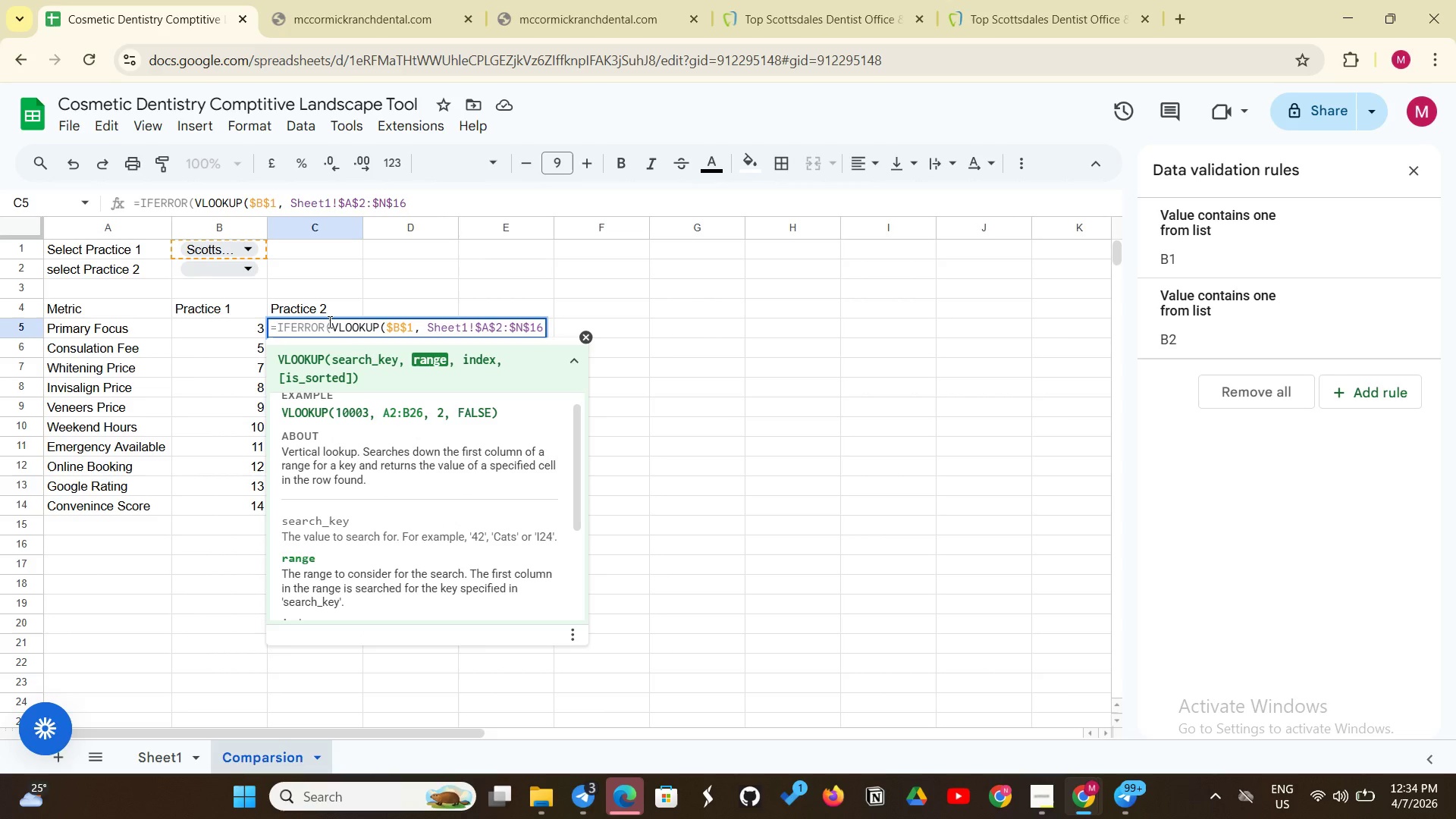 
type(, $B5, Fa)
key(Backspace)
type(al)
key(Backspace)
key(Backspace)
type(ALSE)
 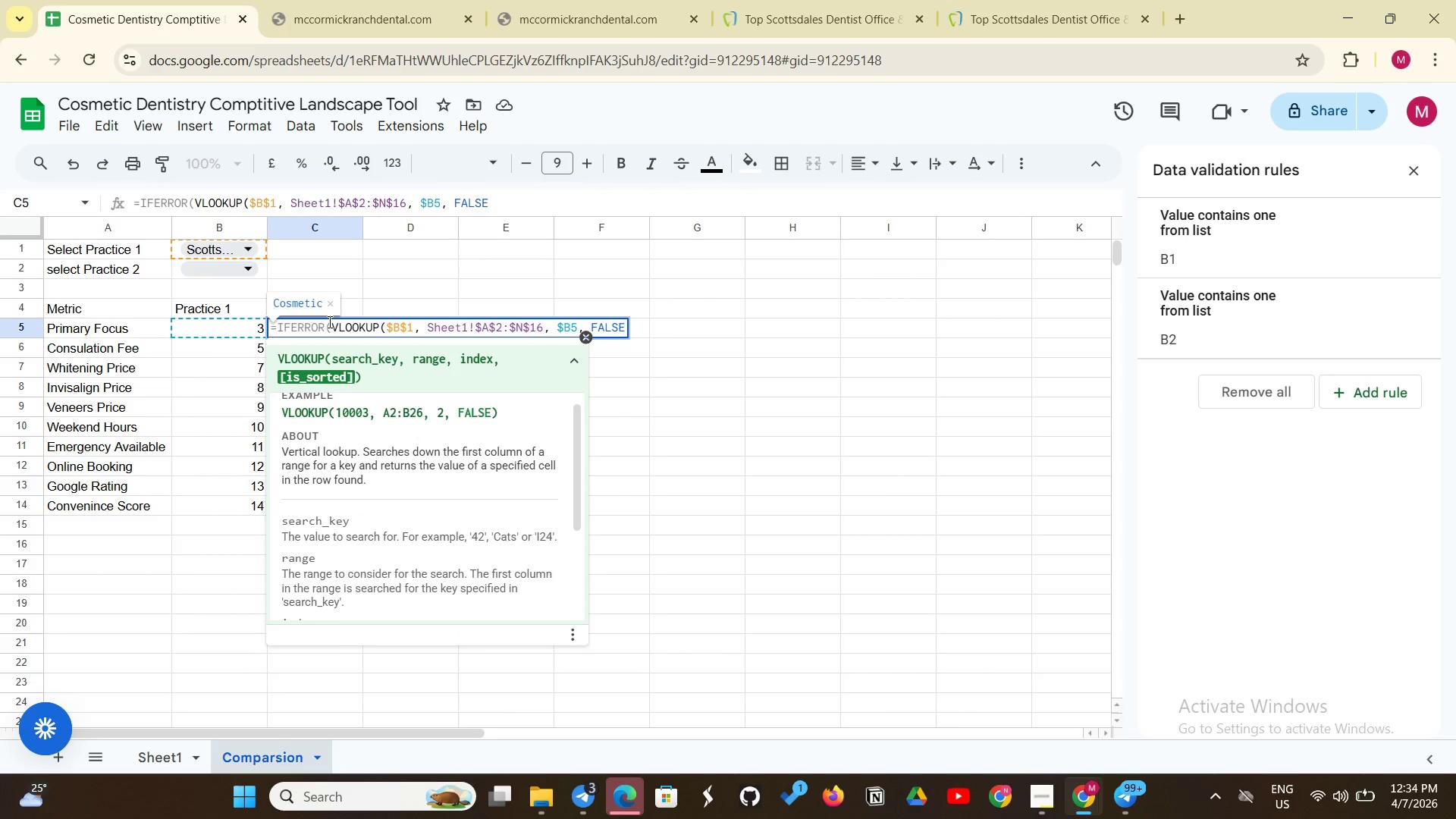 
wait(6.75)
 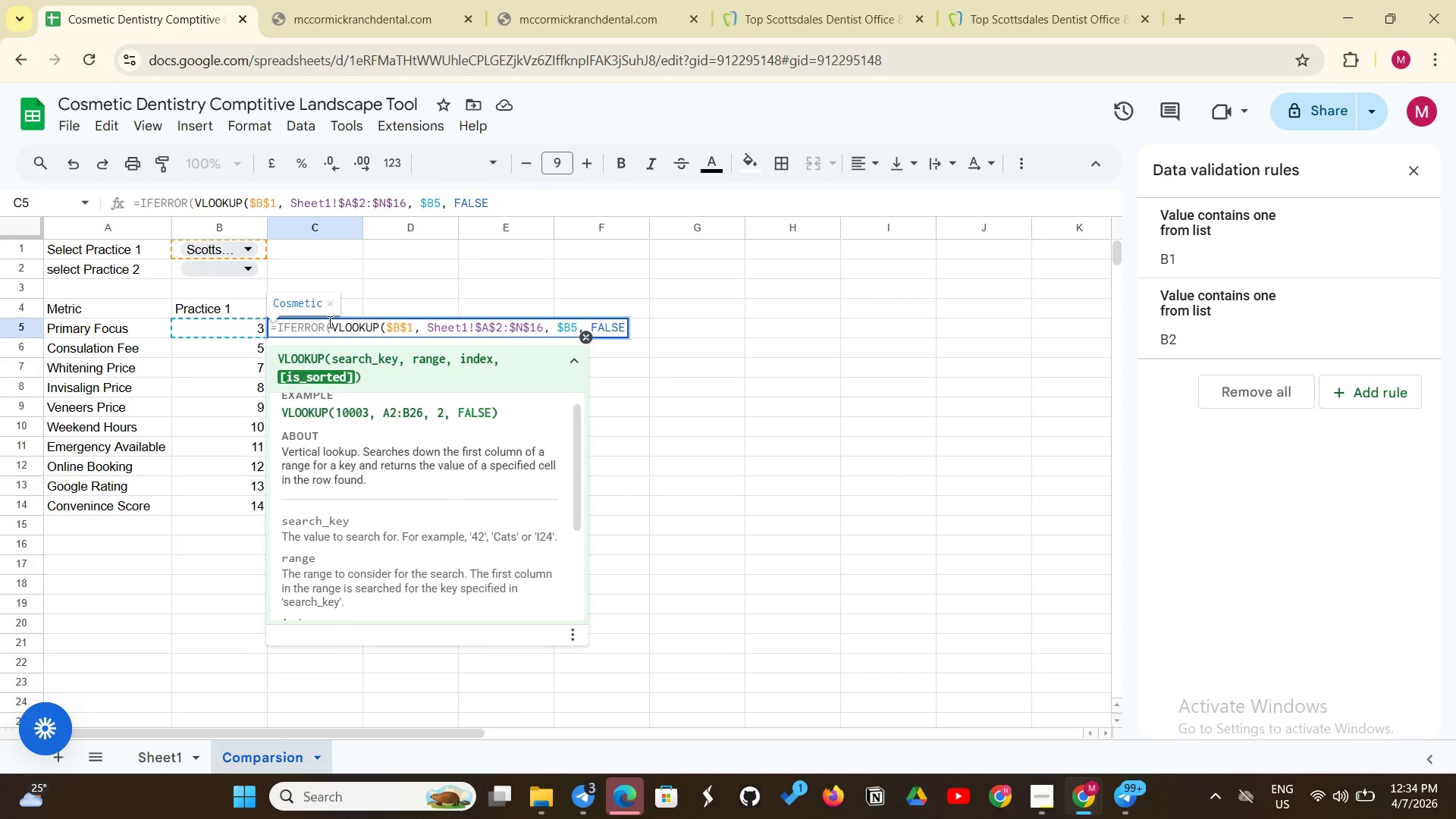 
type(), "Not Found"))
 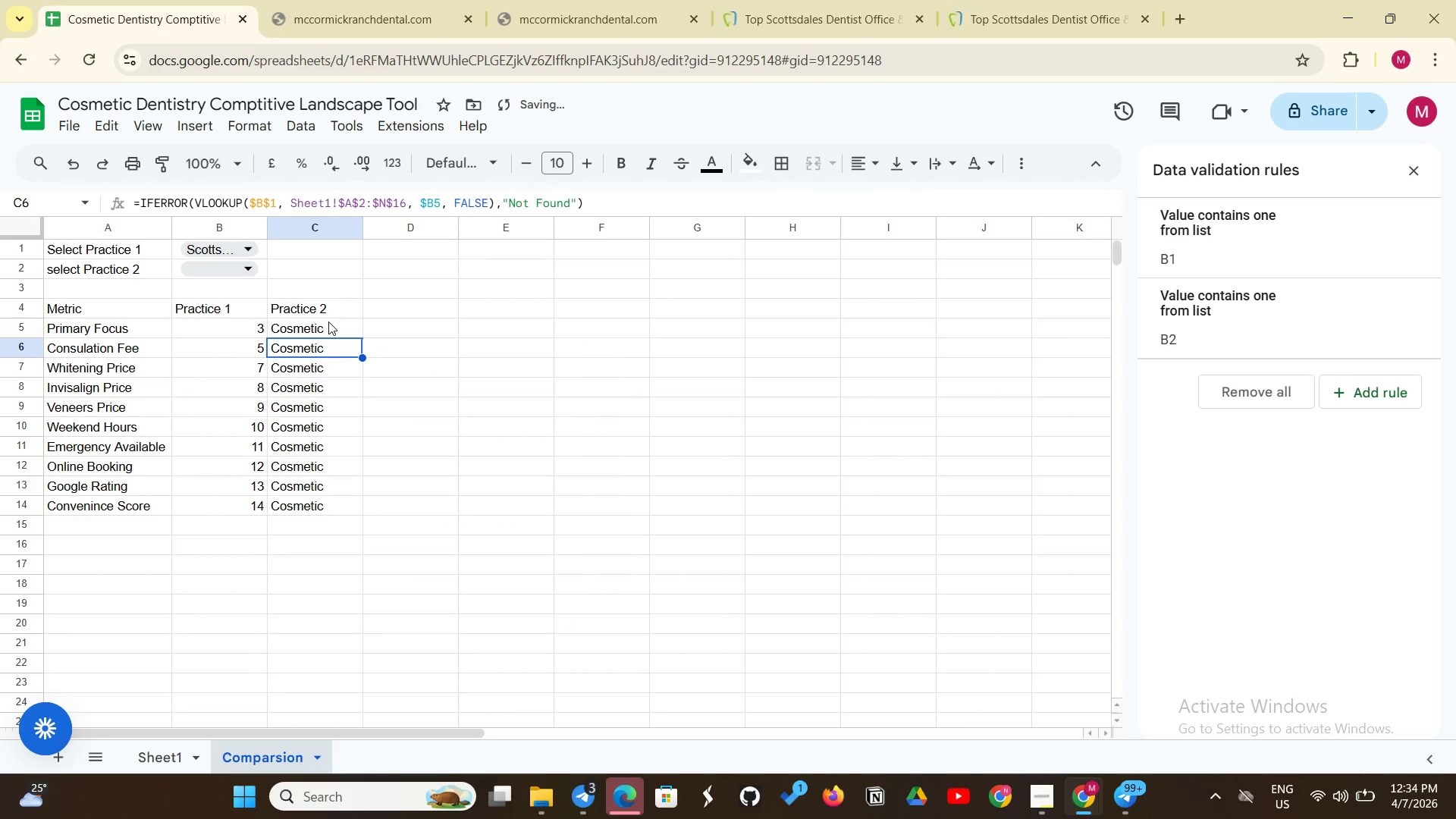 
 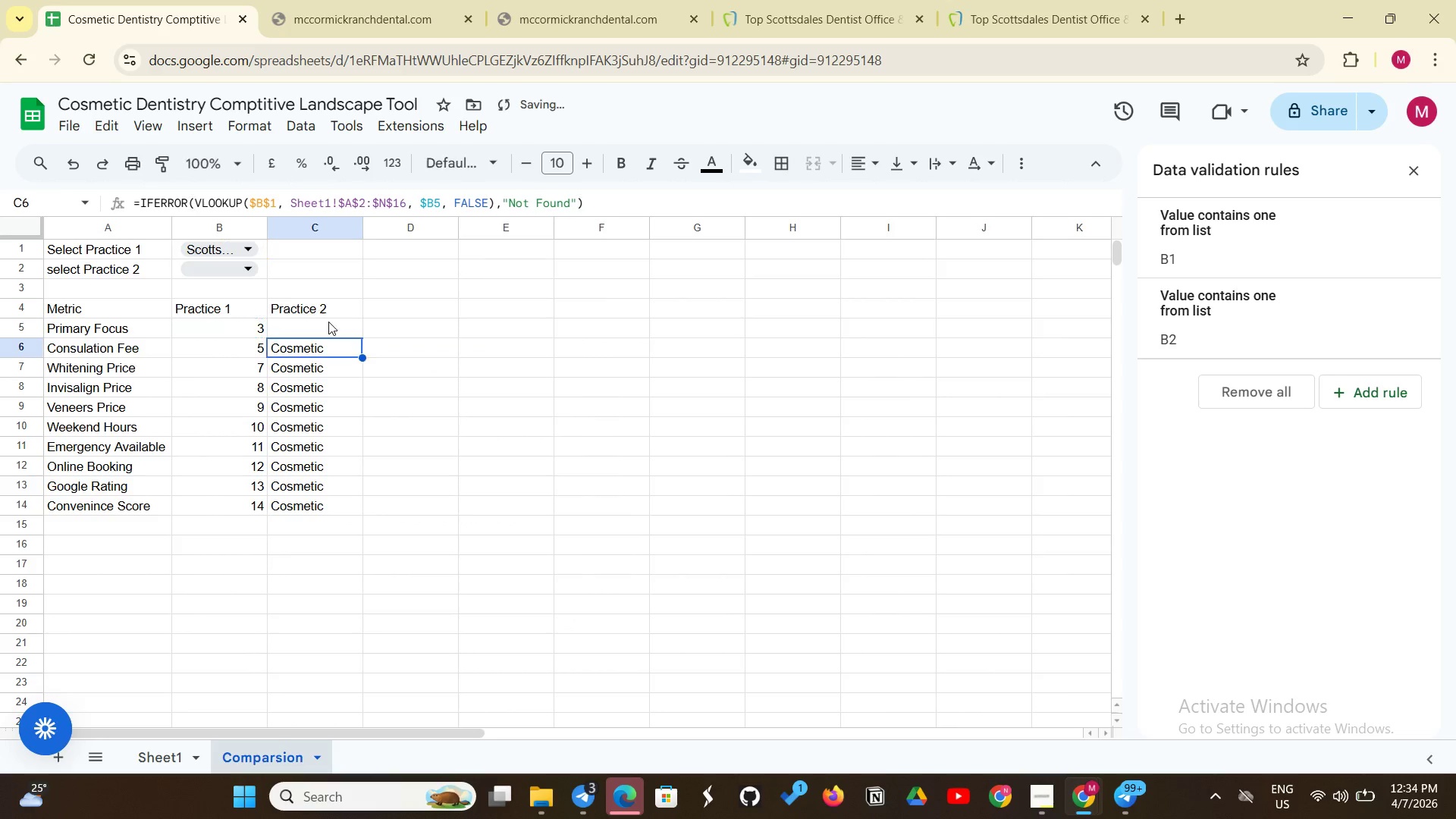 
key(Enter)
 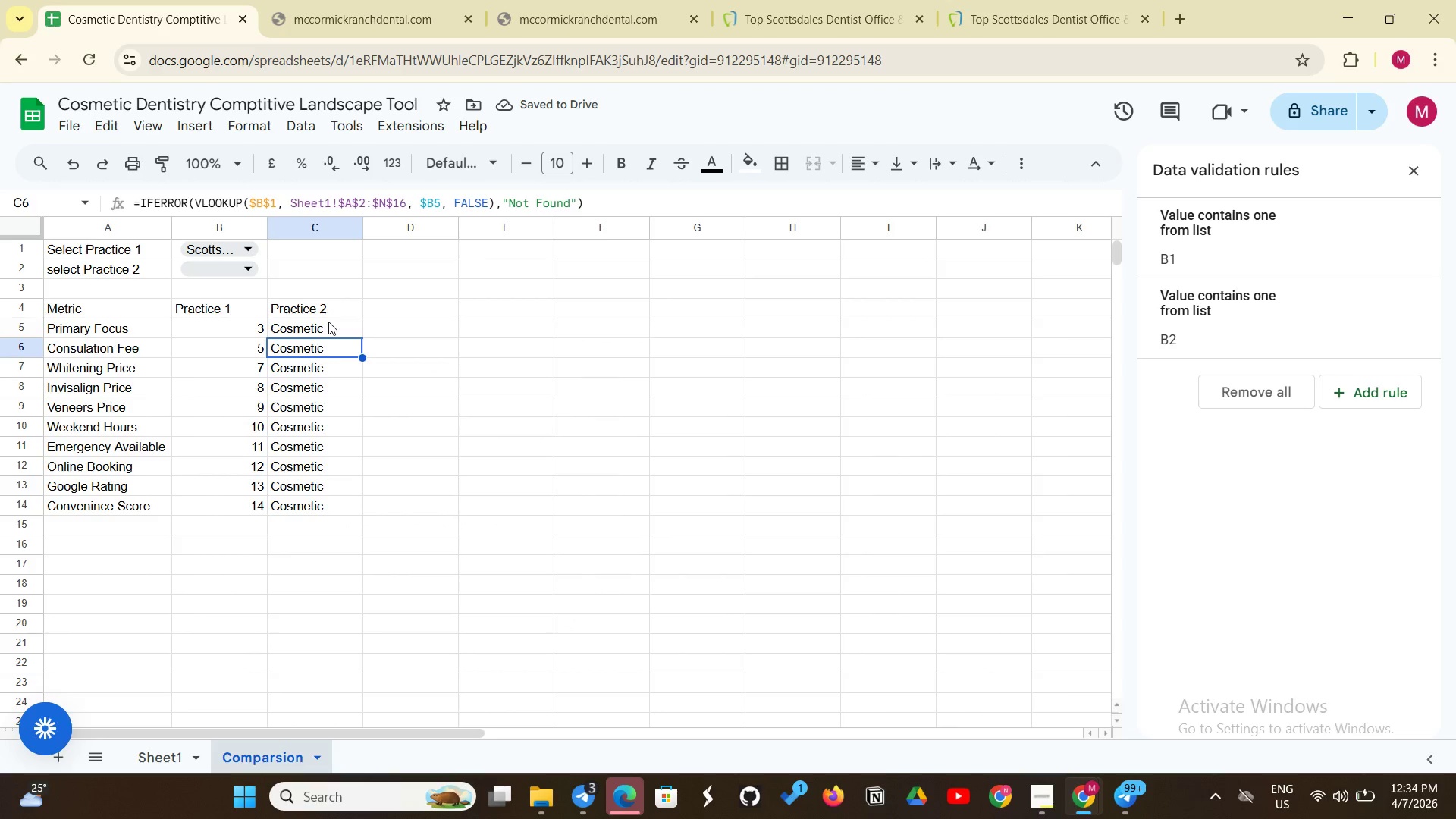 
double_click([328, 322])
 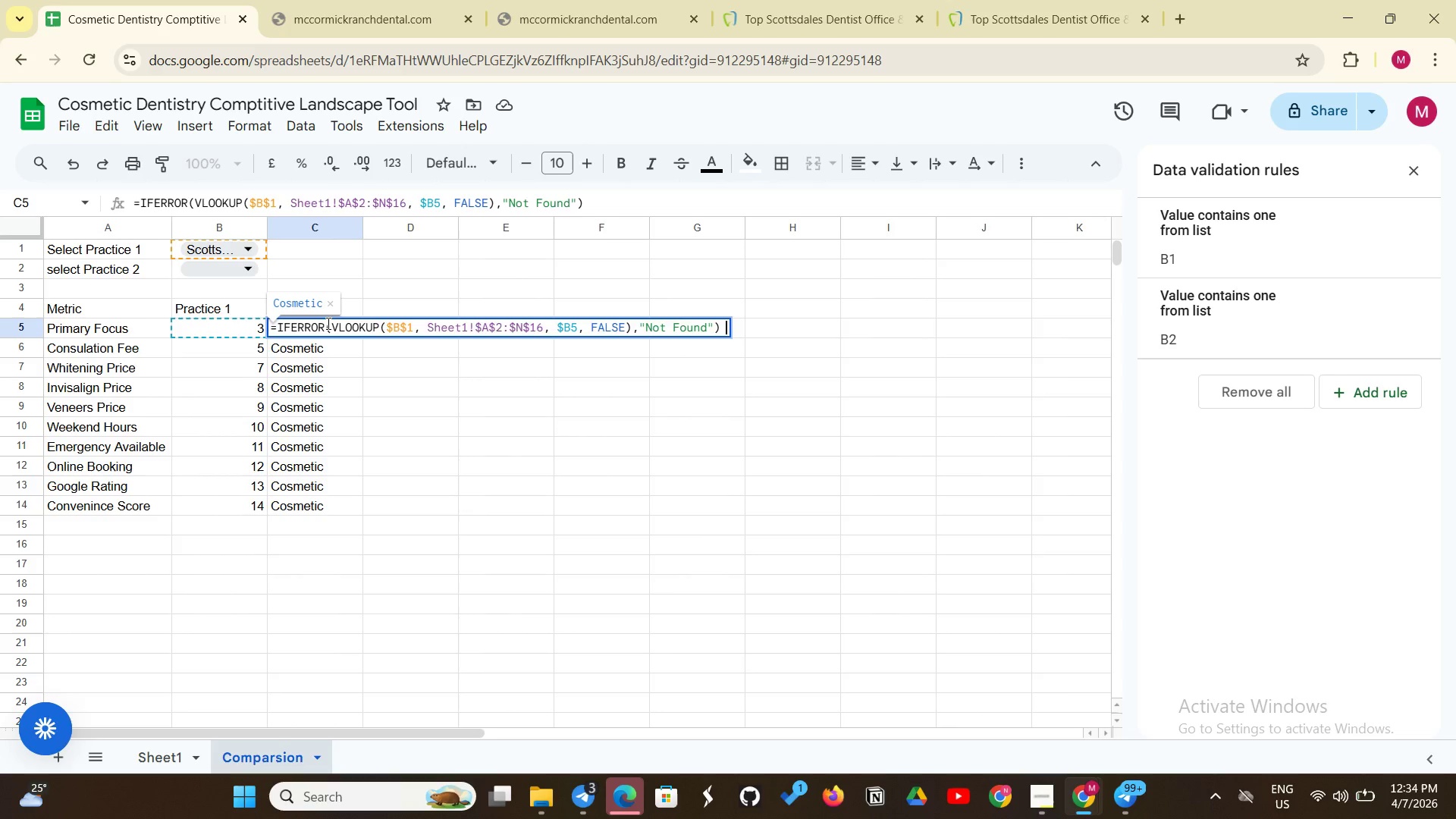 
key(Enter)
 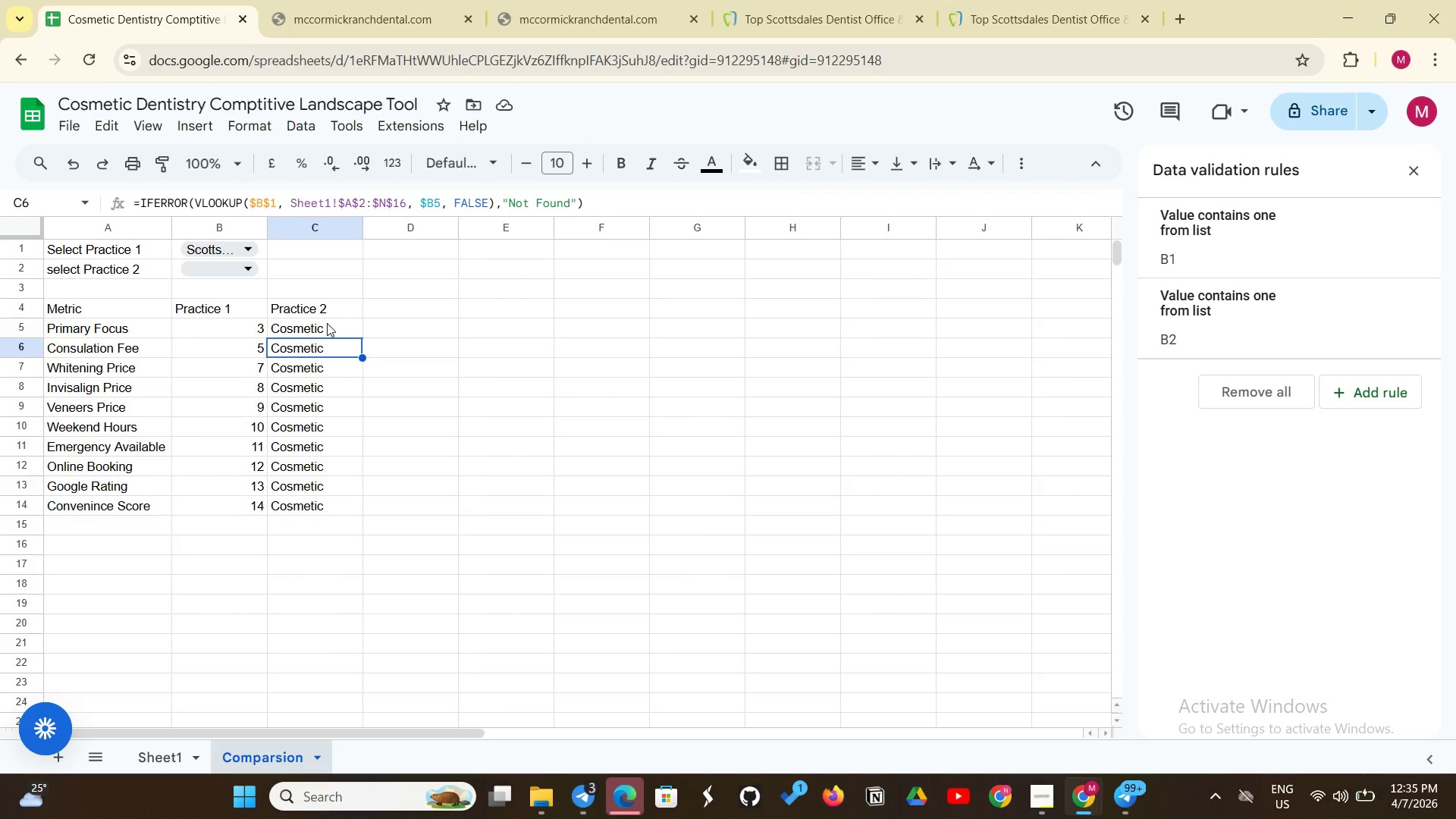 
wait(9.95)
 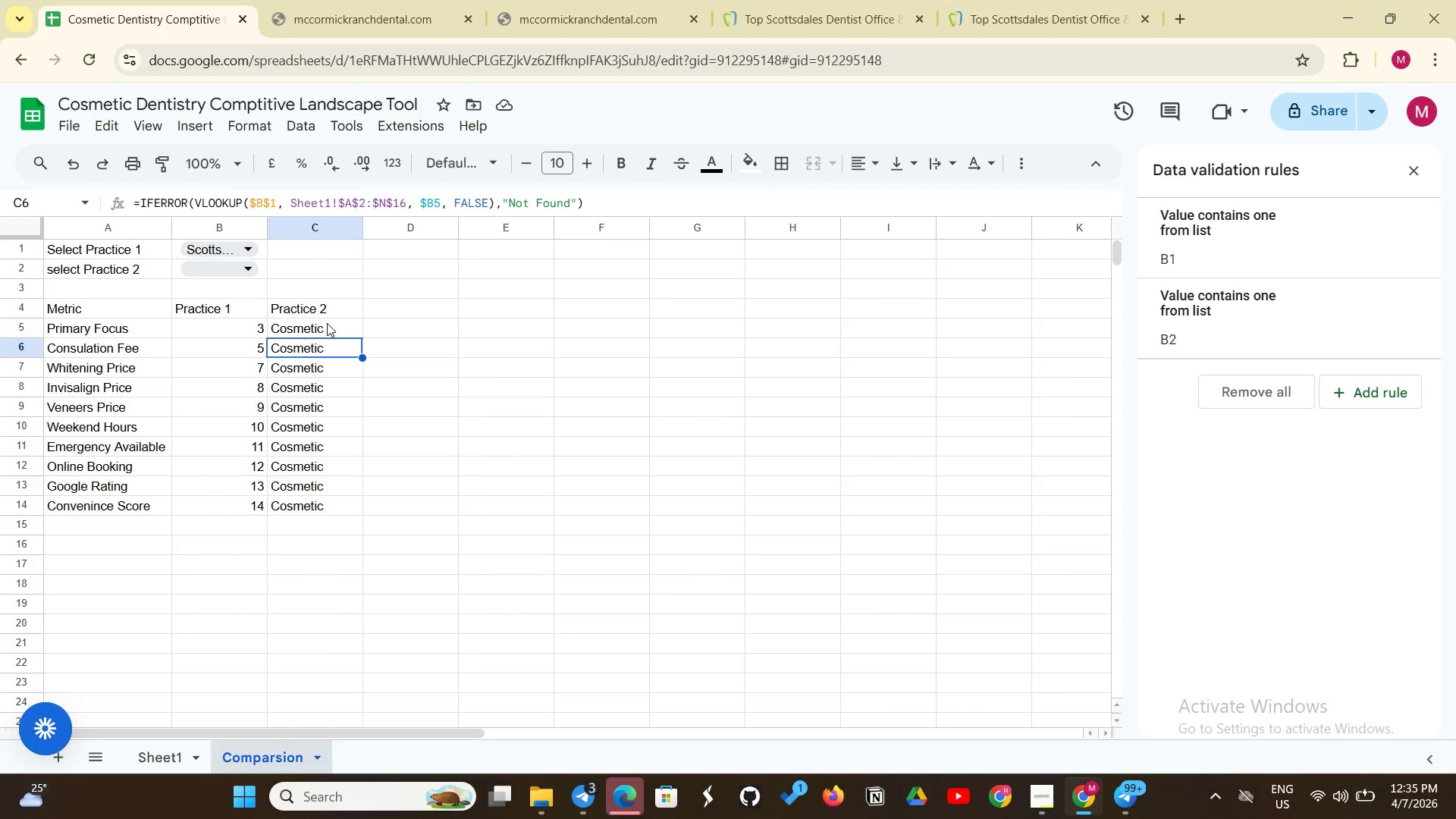 
left_click([312, 326])
 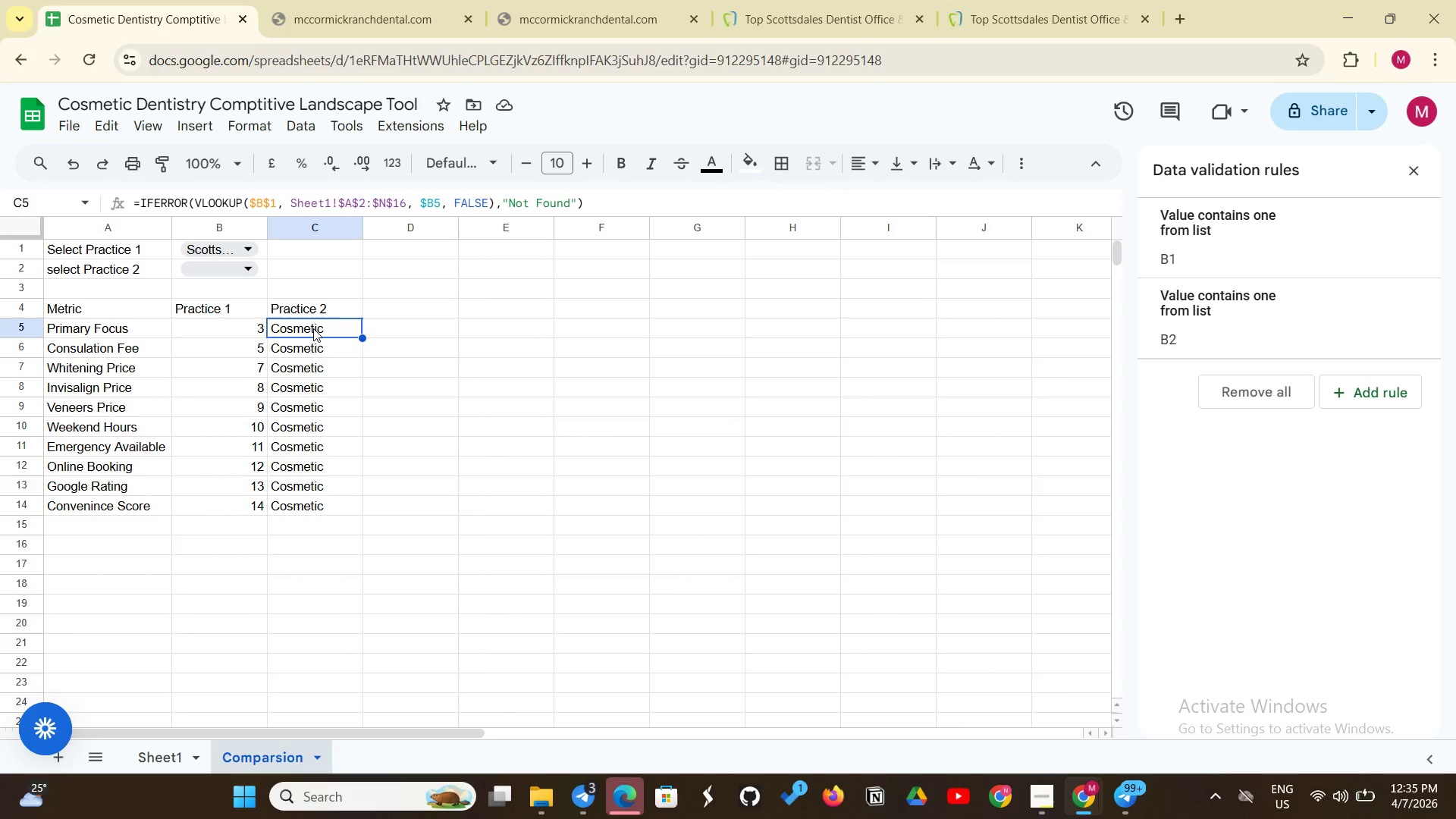 
left_click([313, 328])
 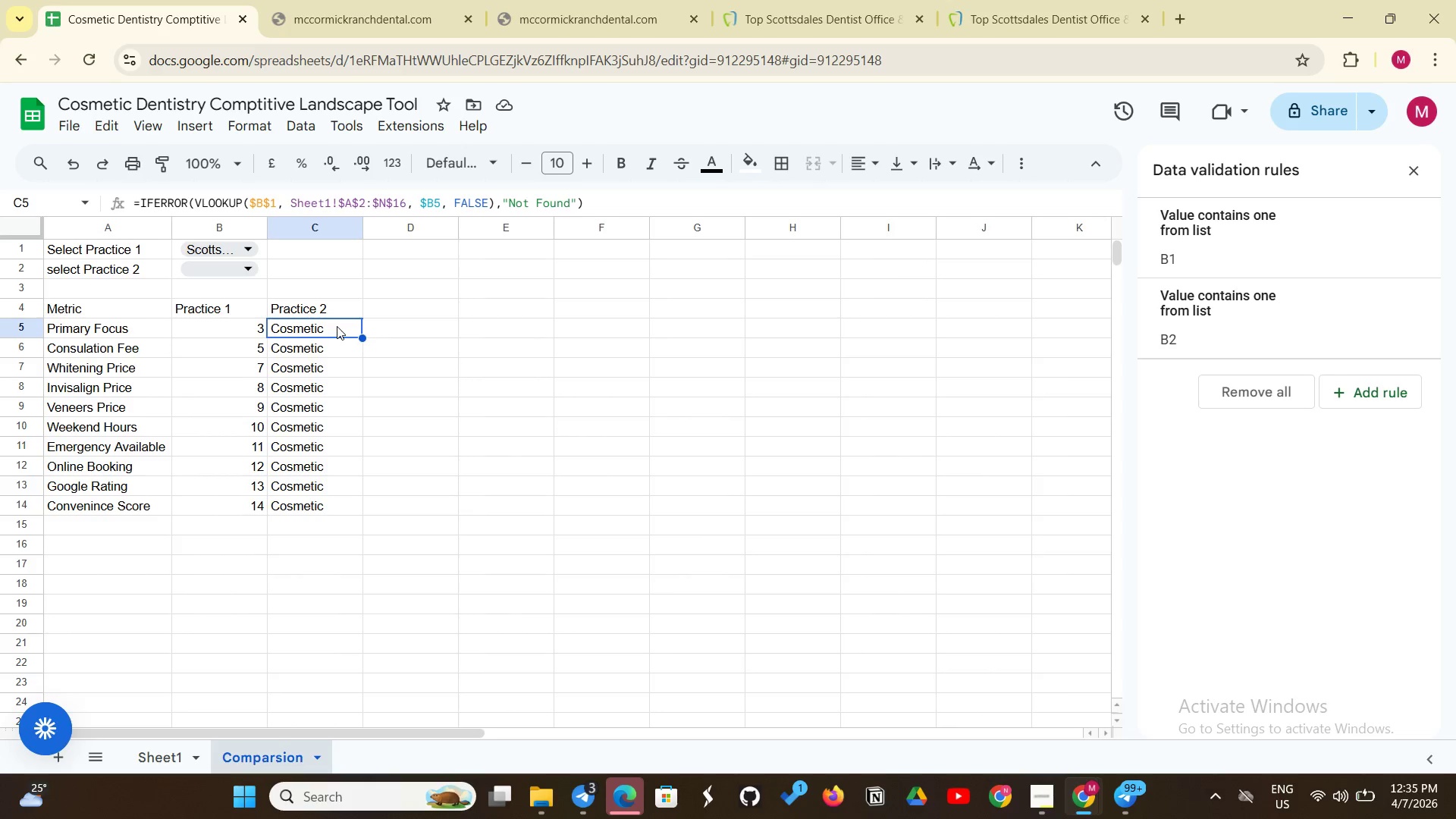 
double_click([337, 326])
 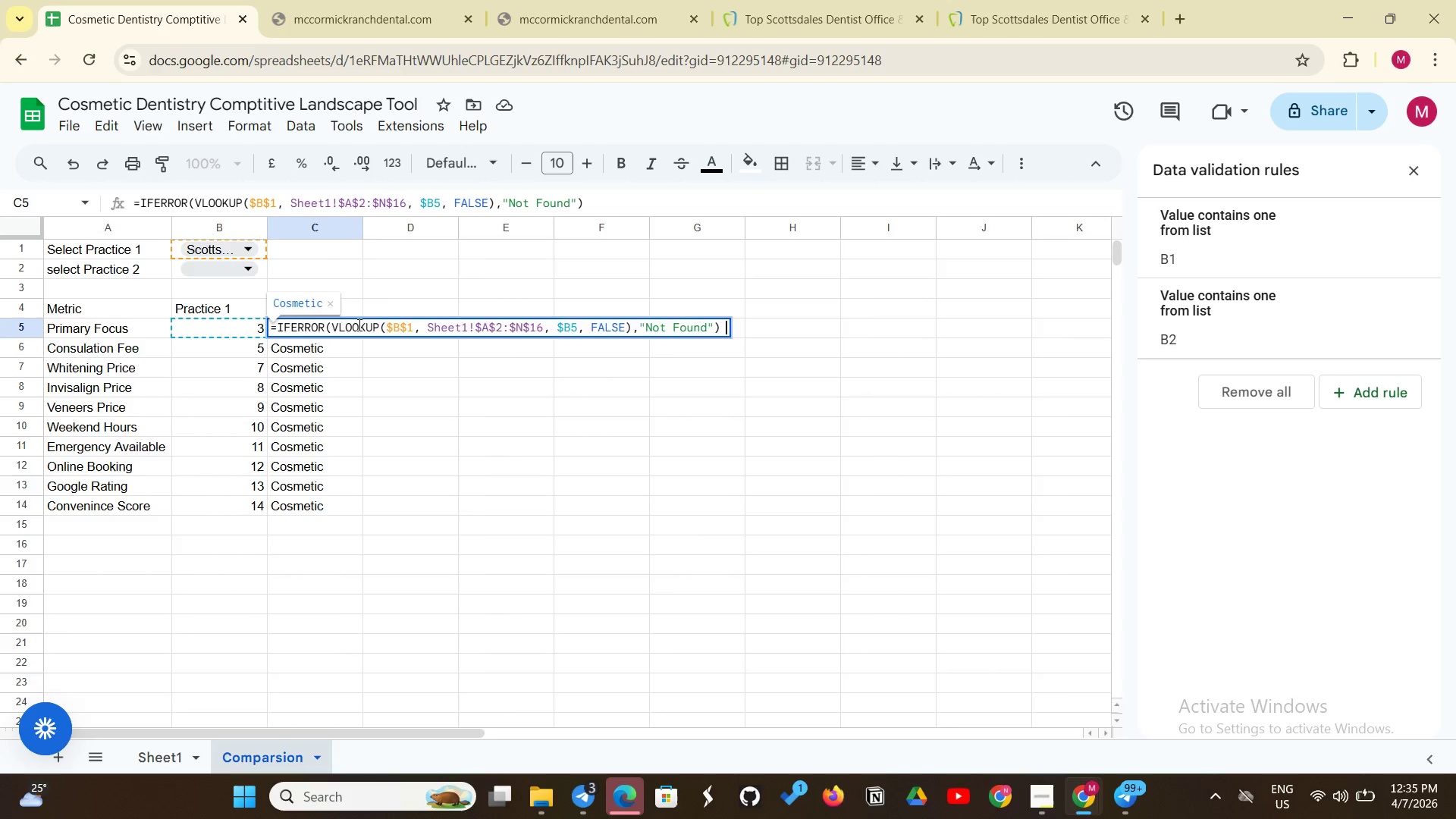 
key(Enter)
 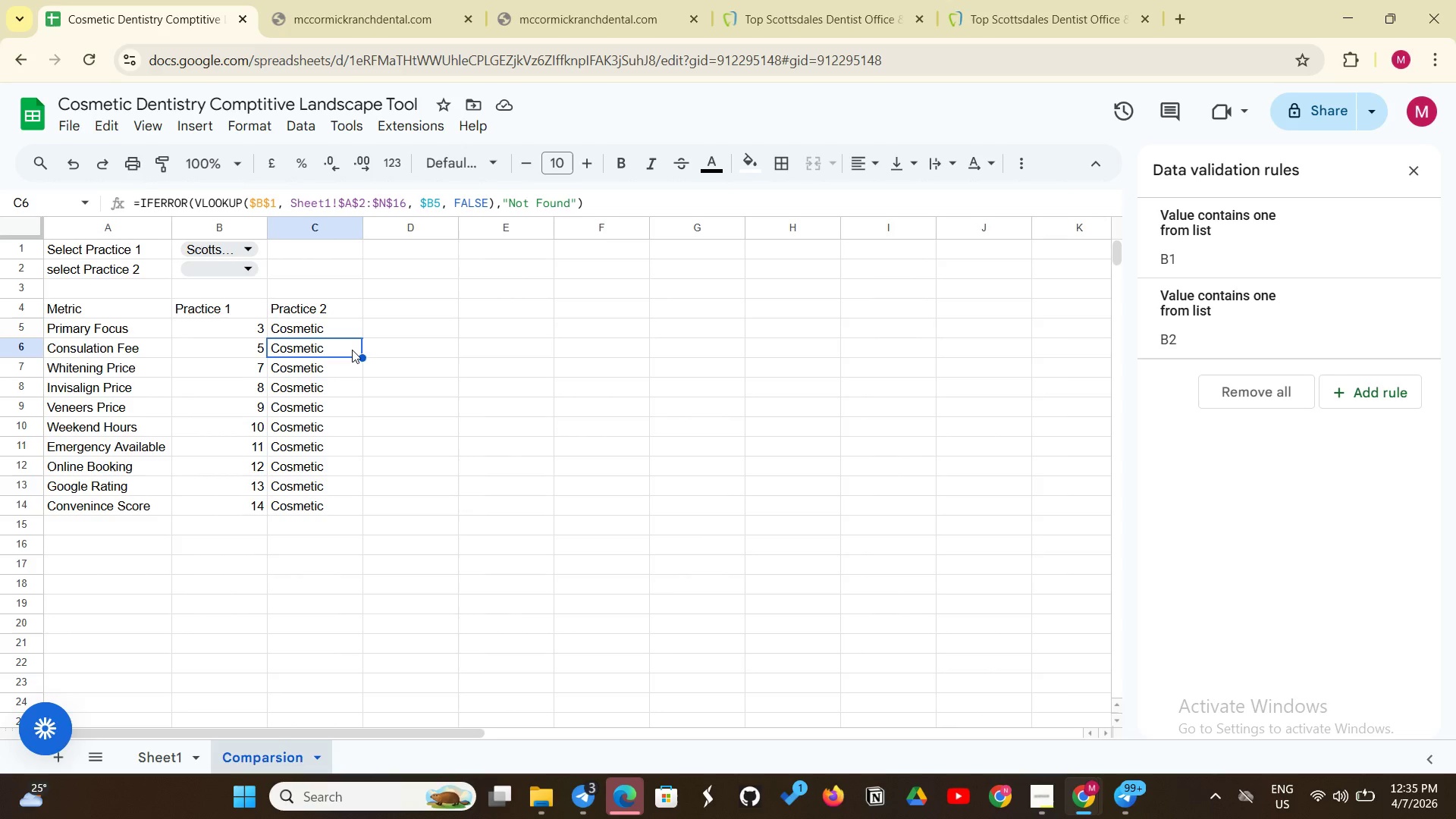 
left_click([352, 350])
 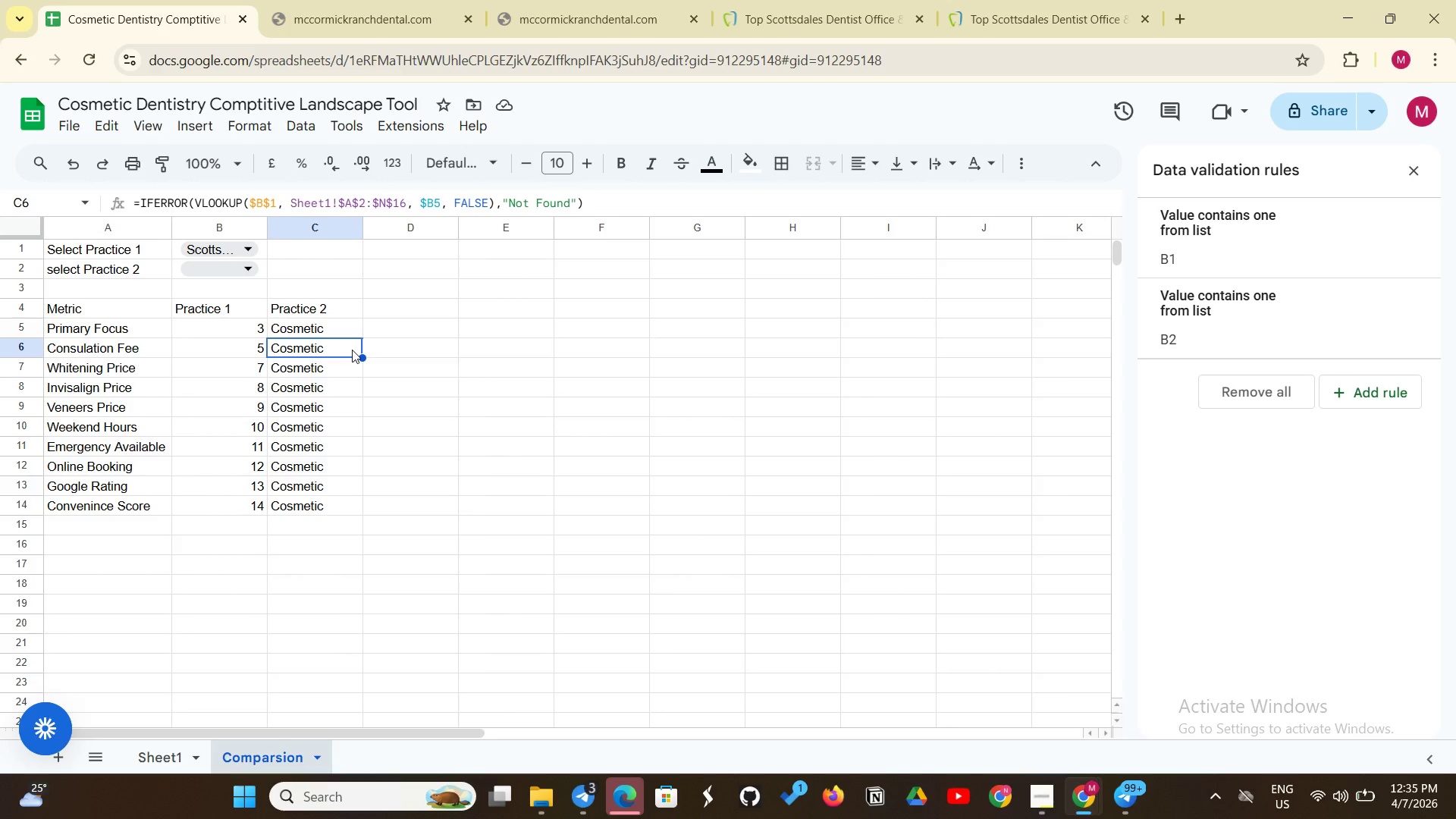 
left_click([352, 350])
 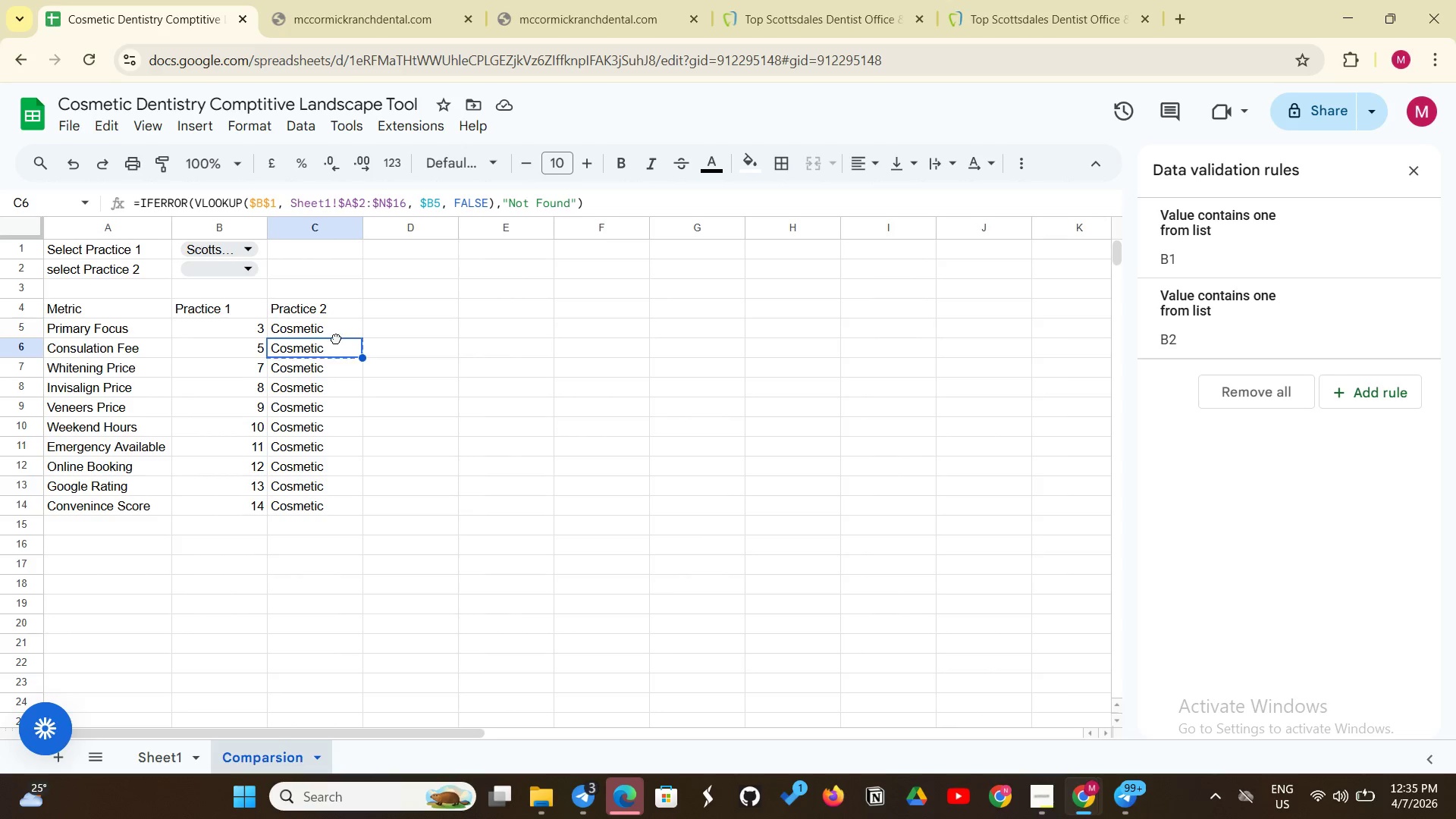 
left_click([336, 338])
 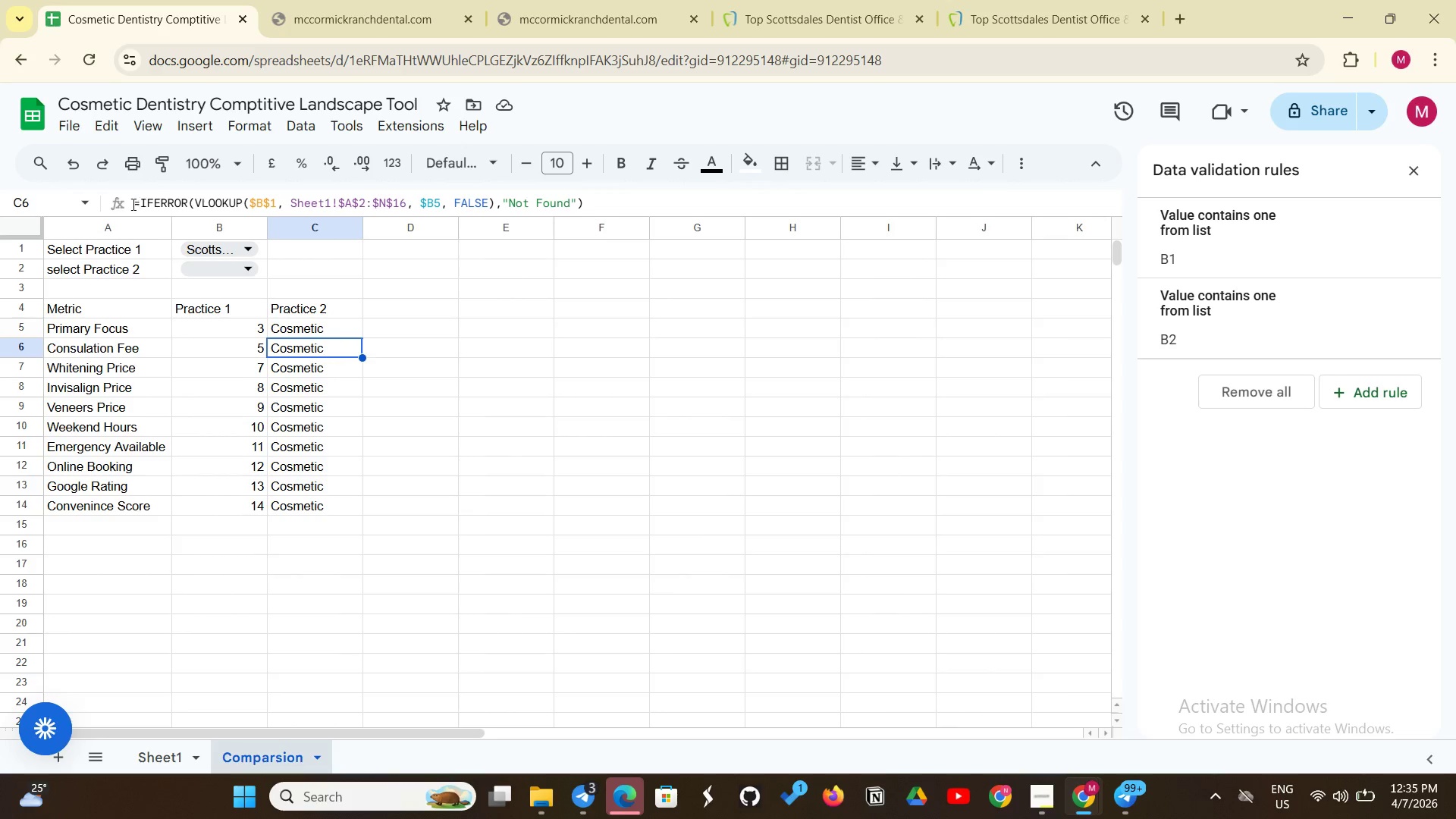 
left_click_drag(start_coordinate=[133, 205], to_coordinate=[601, 197])
 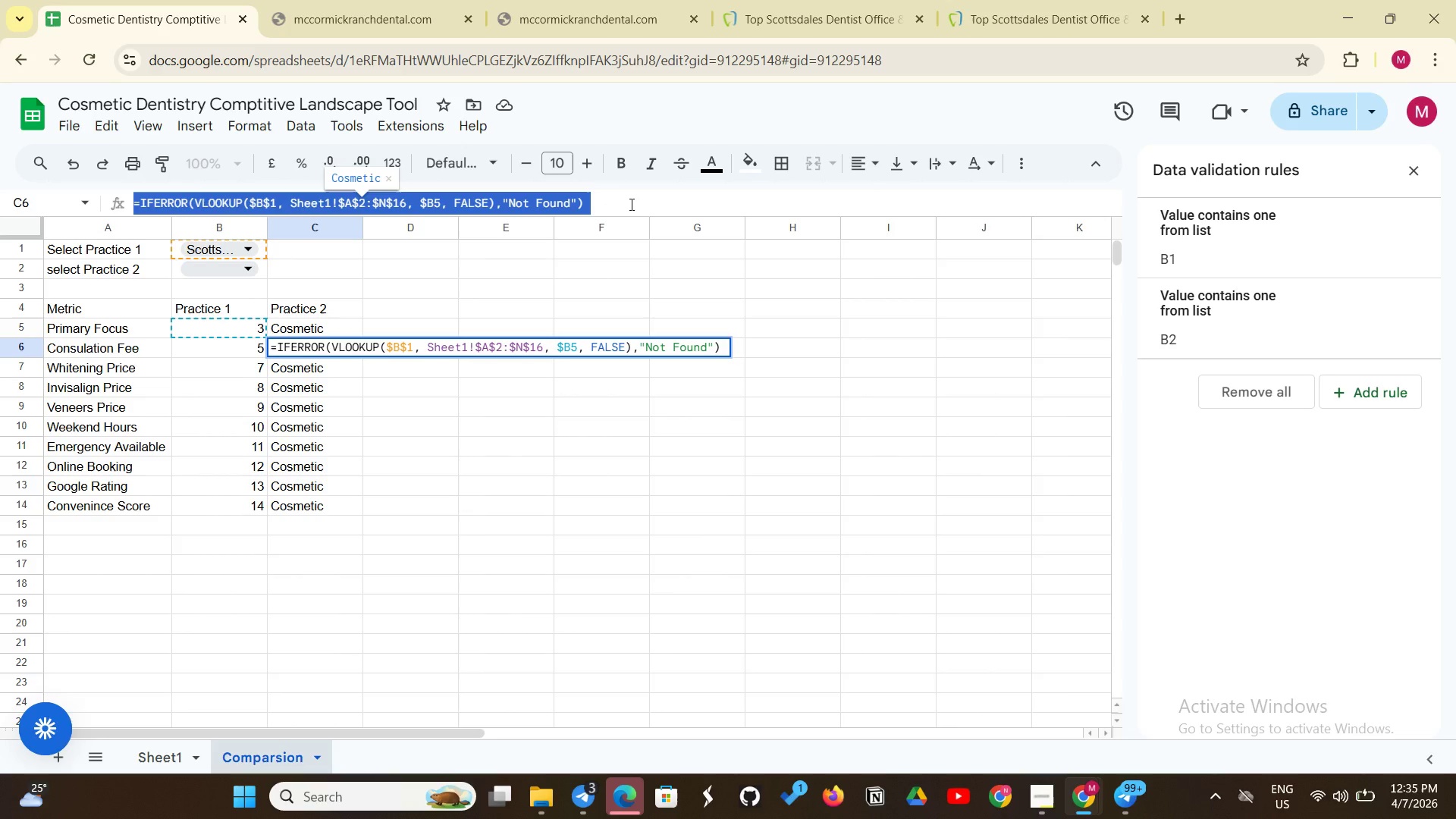 
key(Control+ControlLeft)
 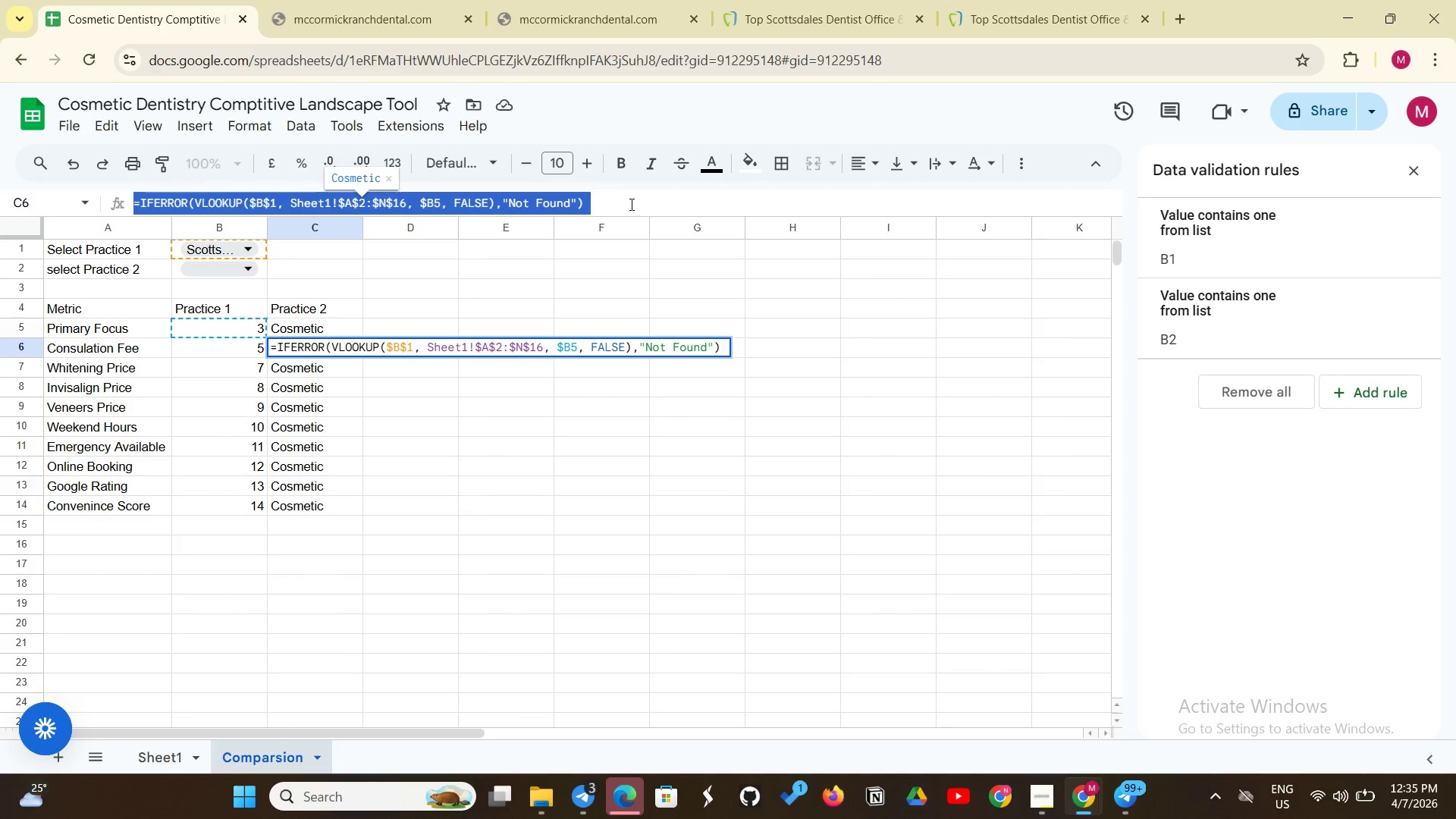 
key(Control+C)
 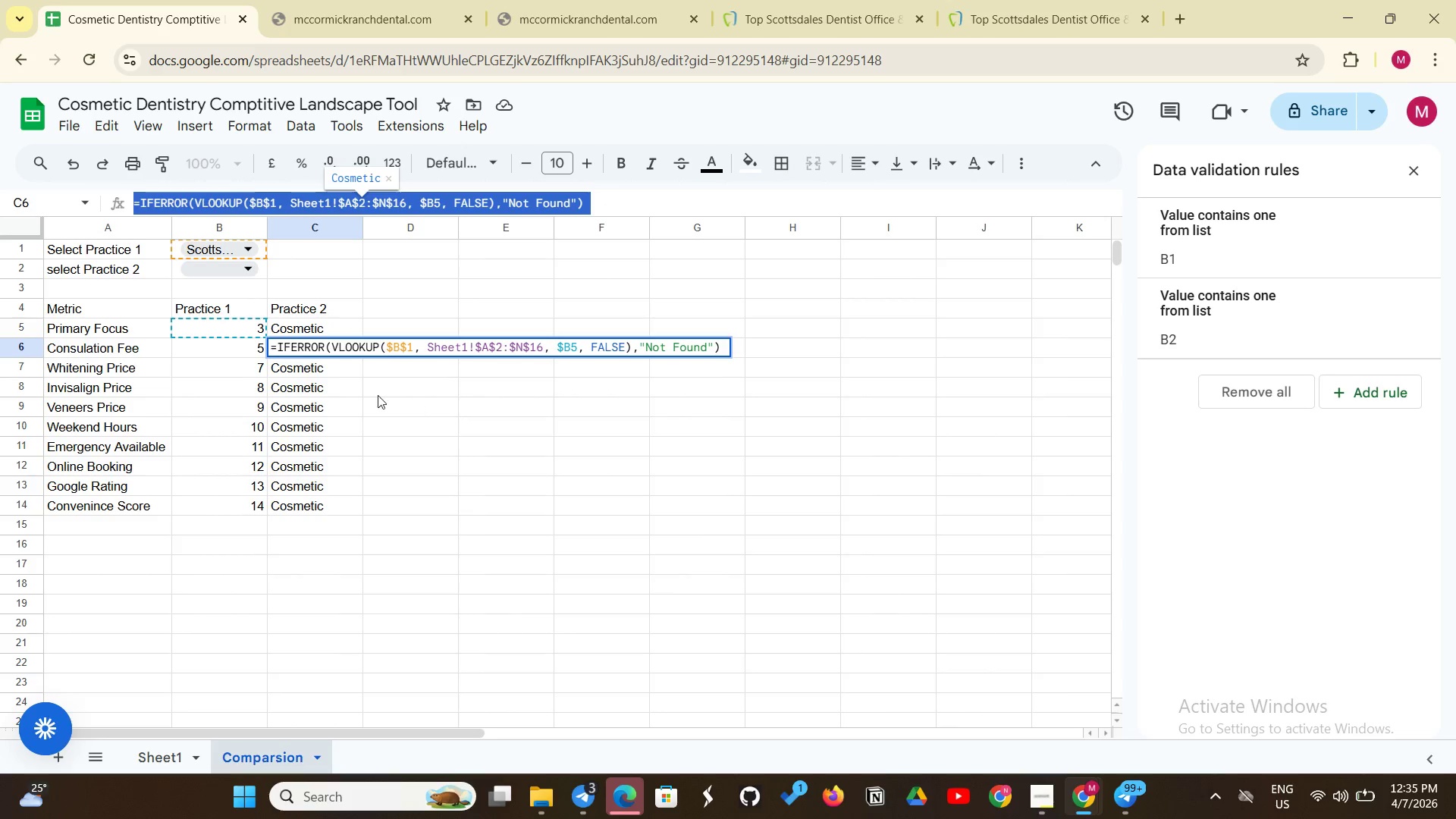 
left_click([367, 394])
 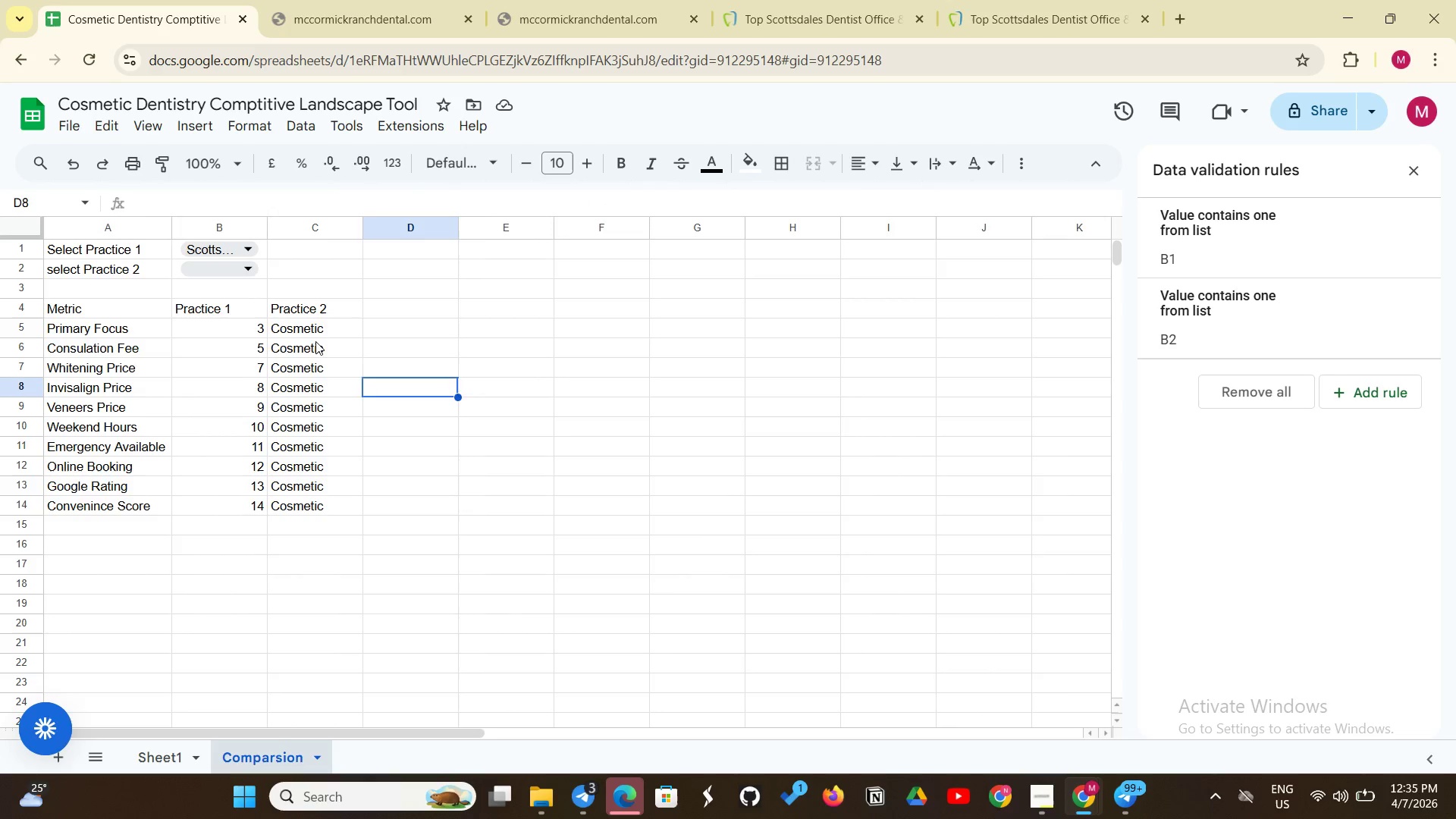 
left_click([315, 341])
 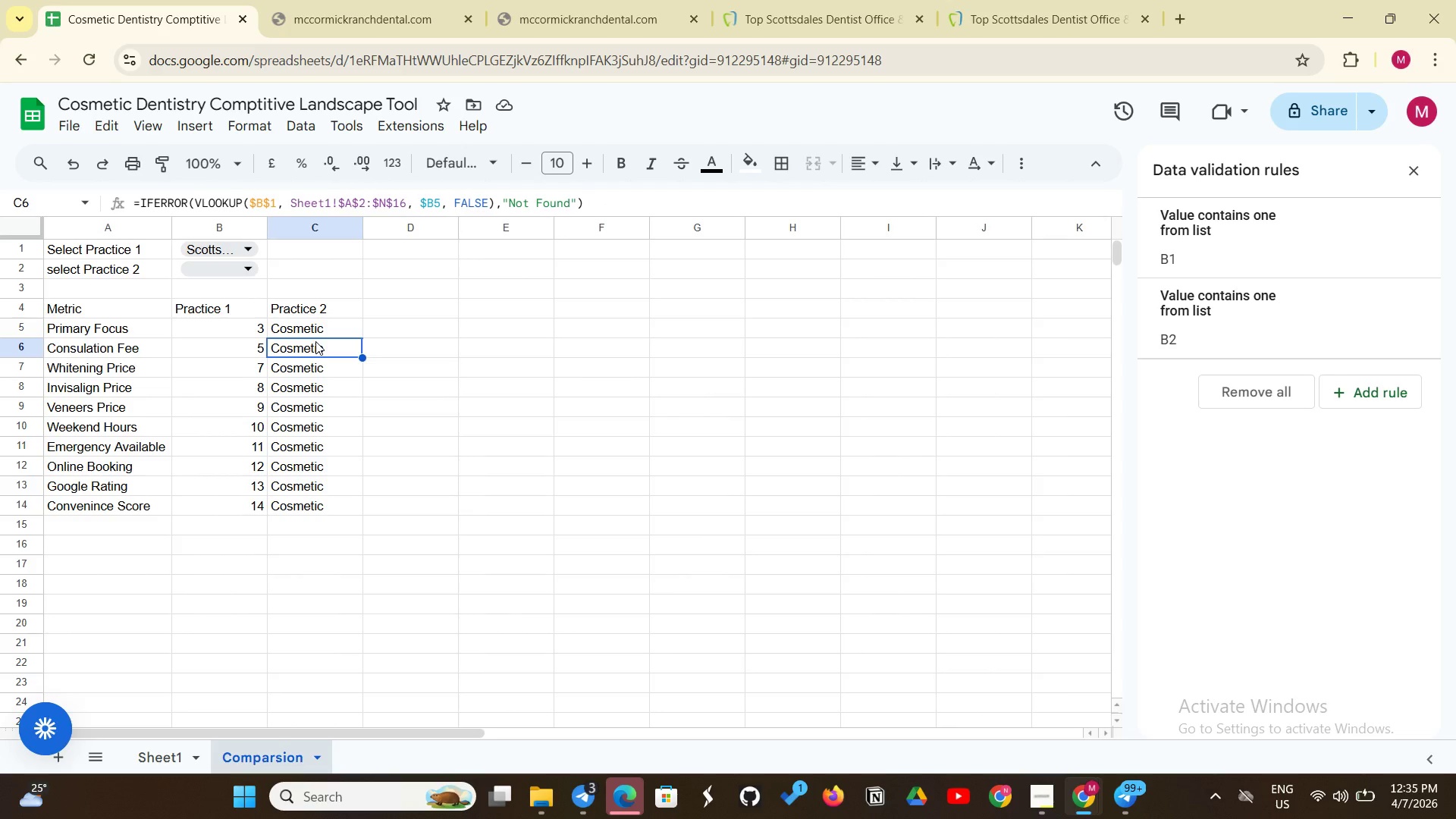 
left_click([315, 341])
 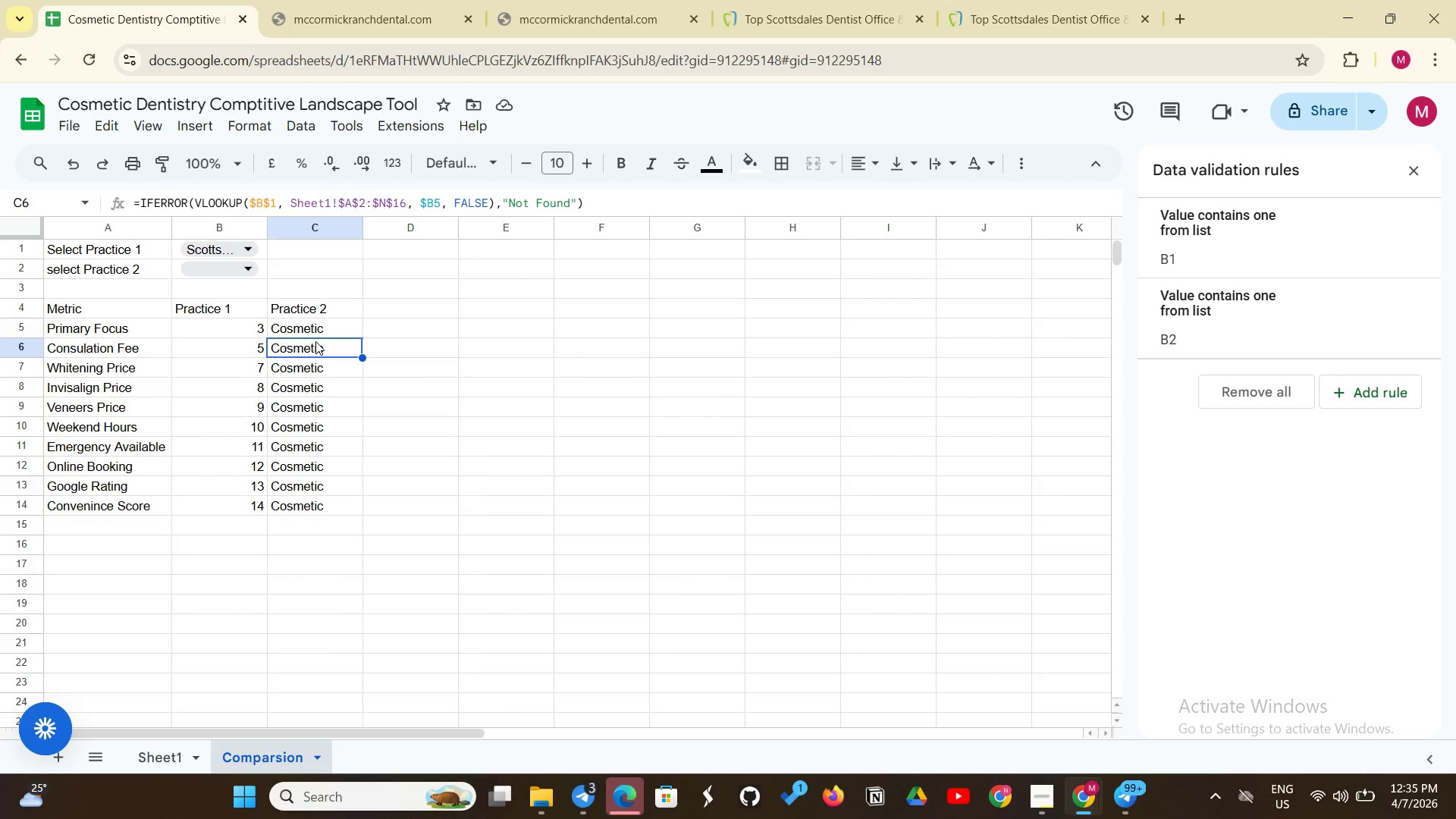 
key(Control+V)
 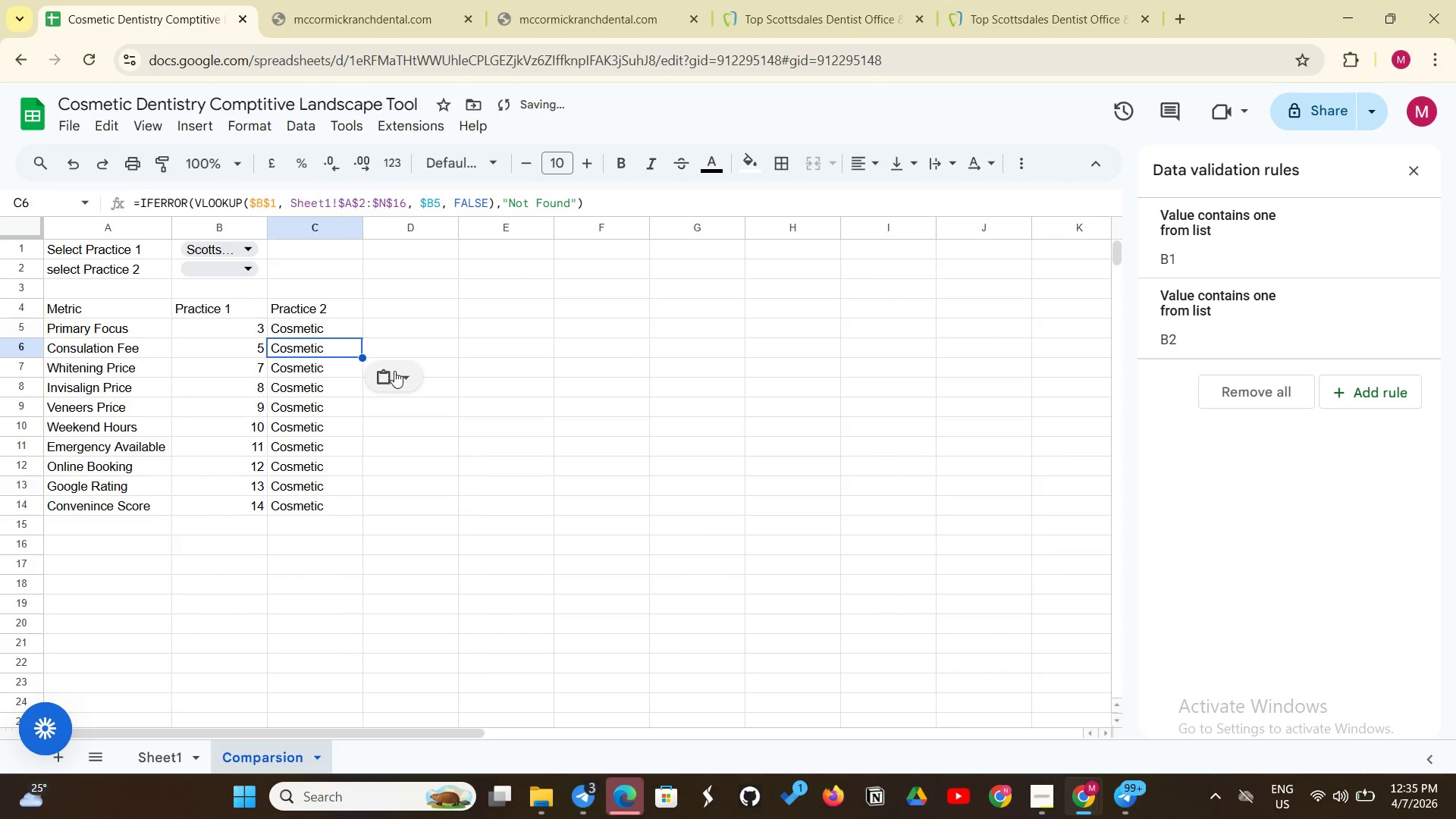 
left_click([394, 371])
 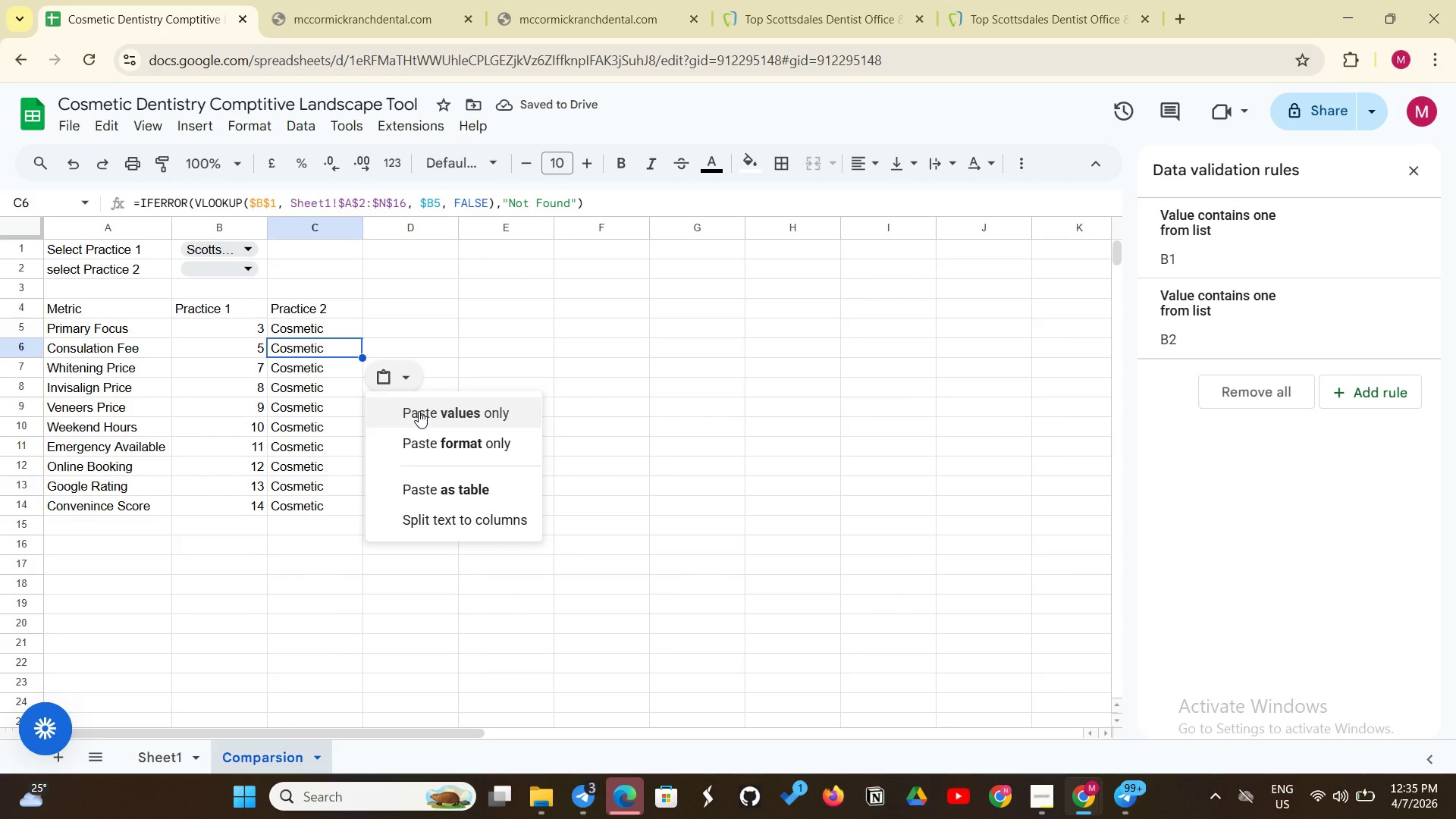 
left_click([419, 411])
 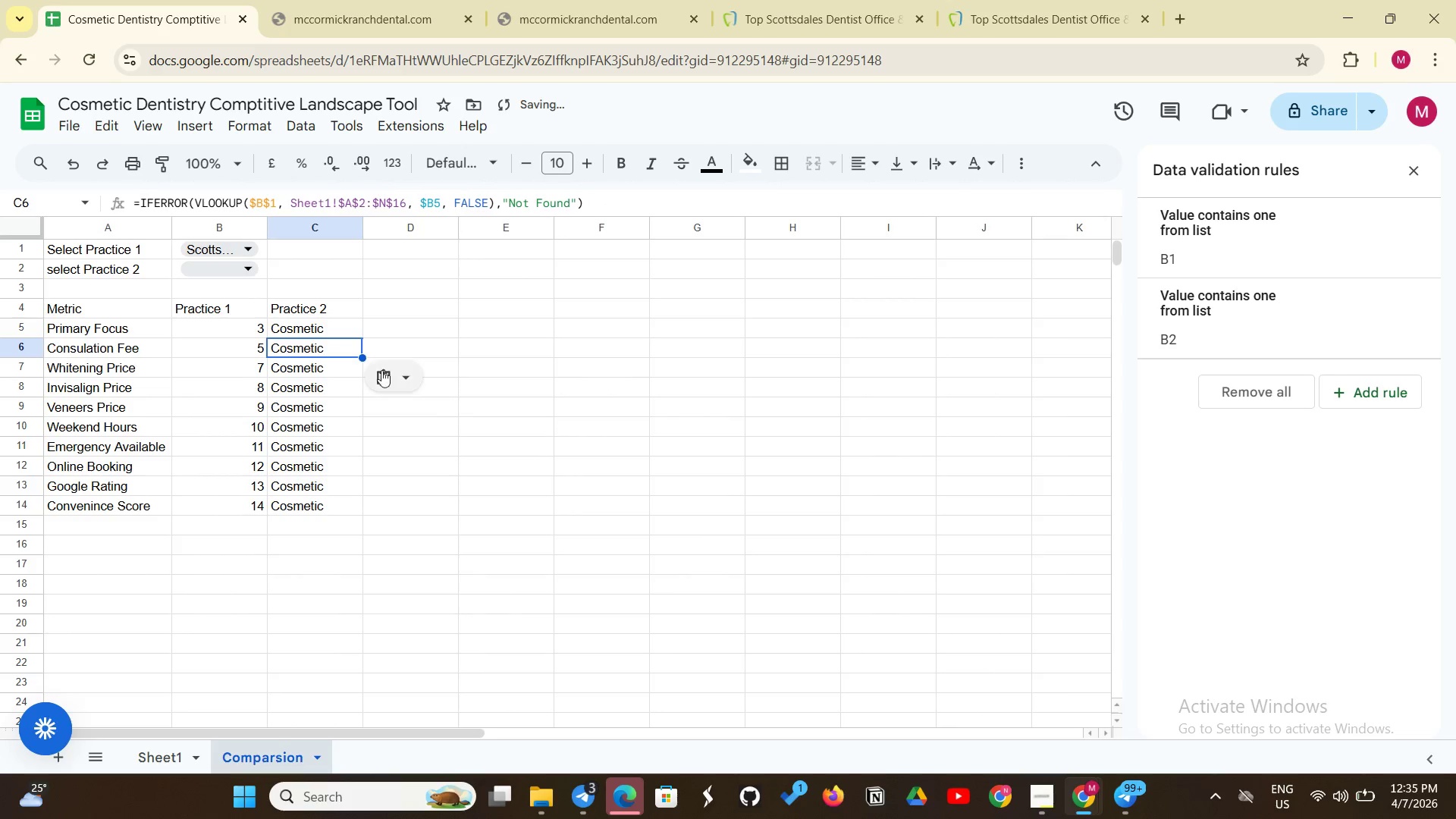 
left_click([392, 378])
 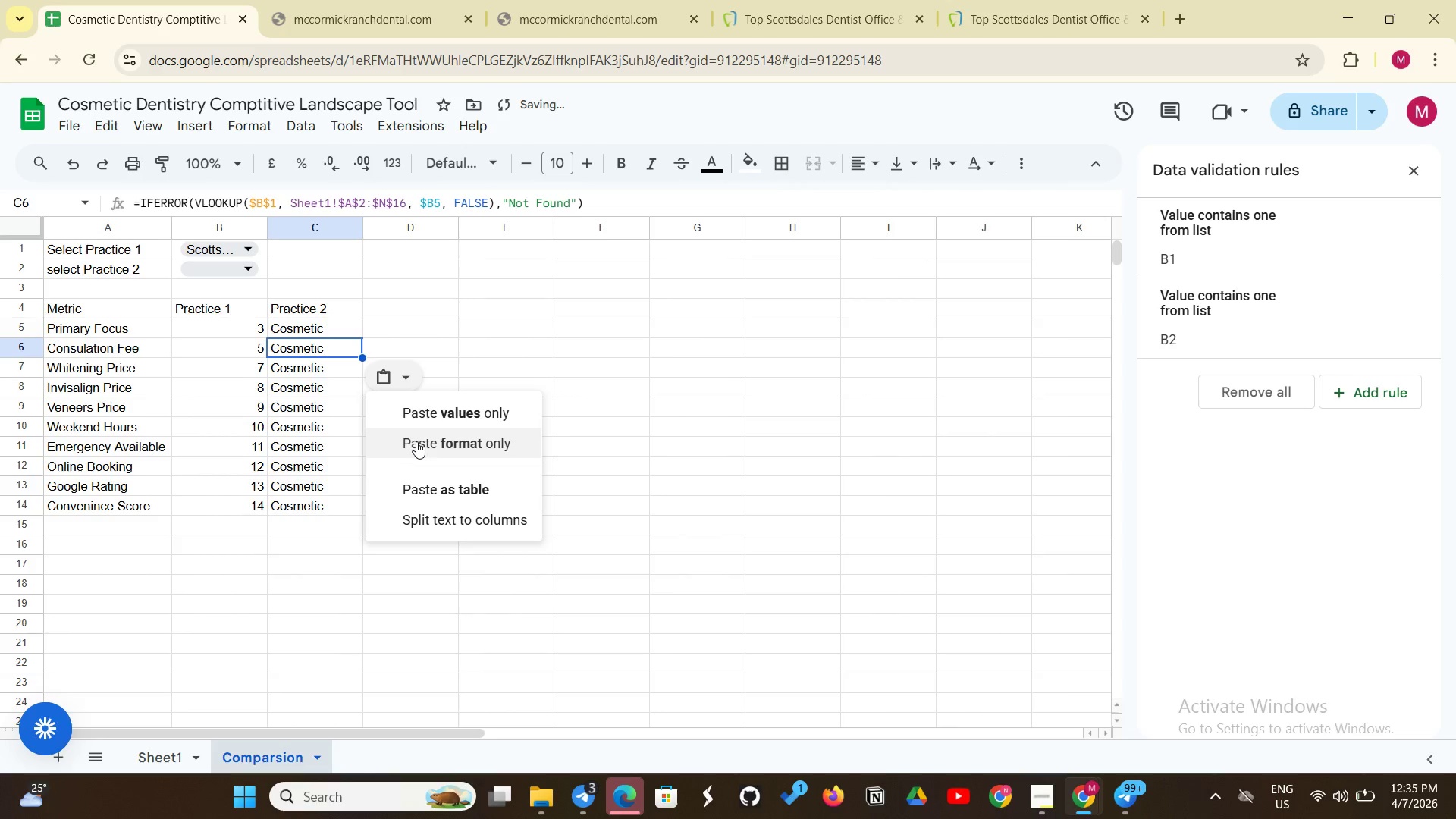 
left_click([416, 441])
 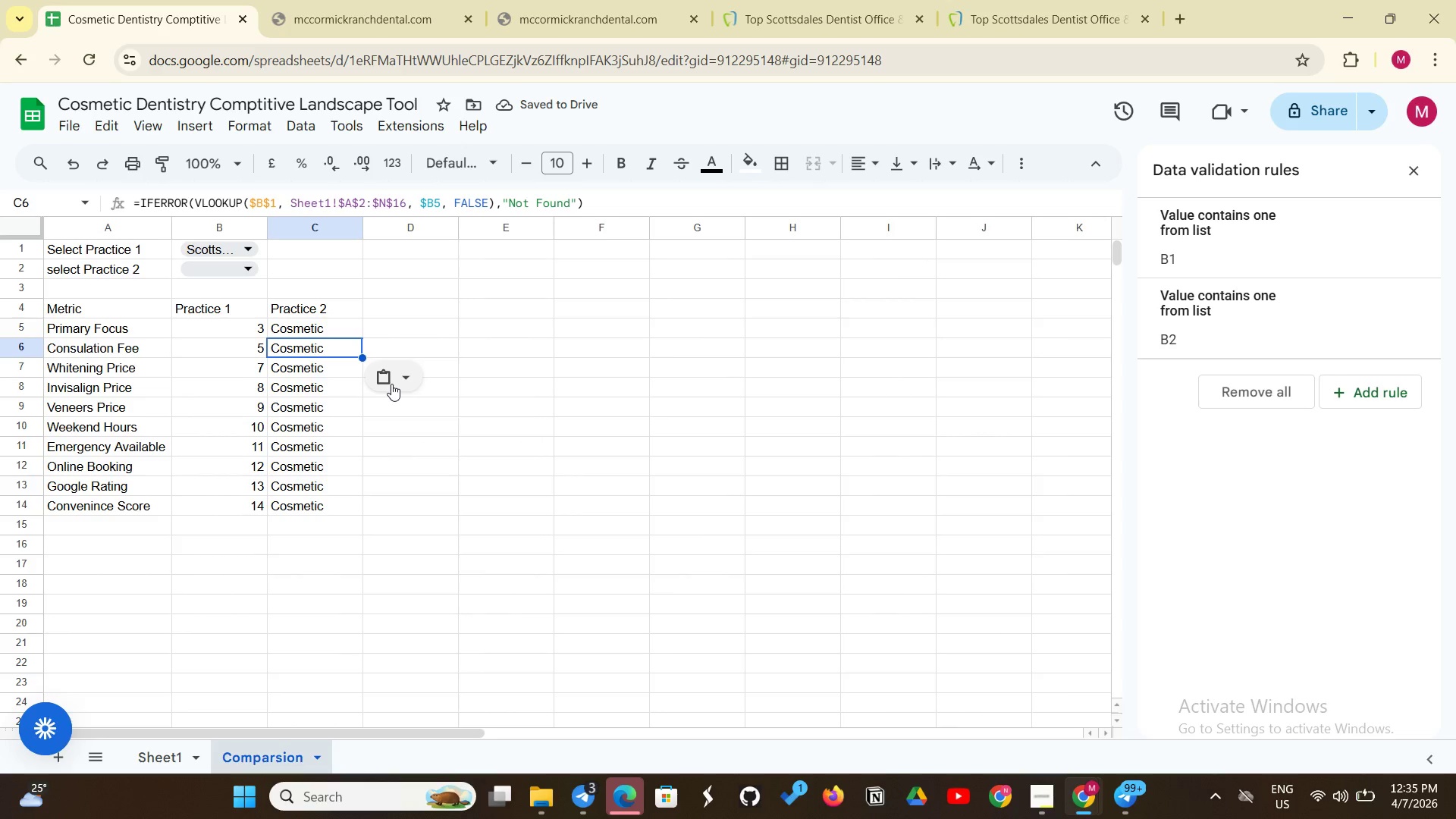 
double_click([391, 384])
 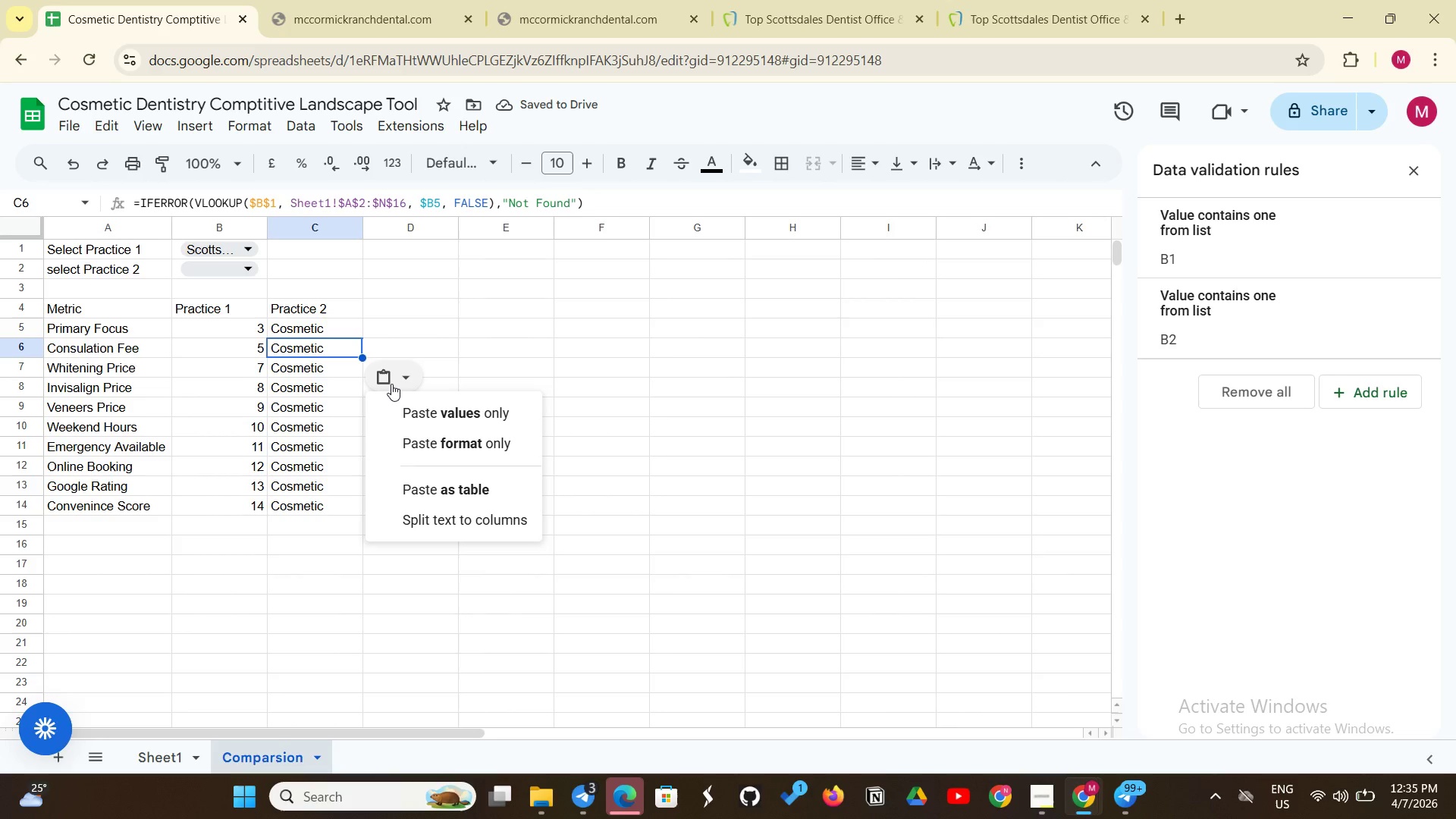 
left_click([391, 384])
 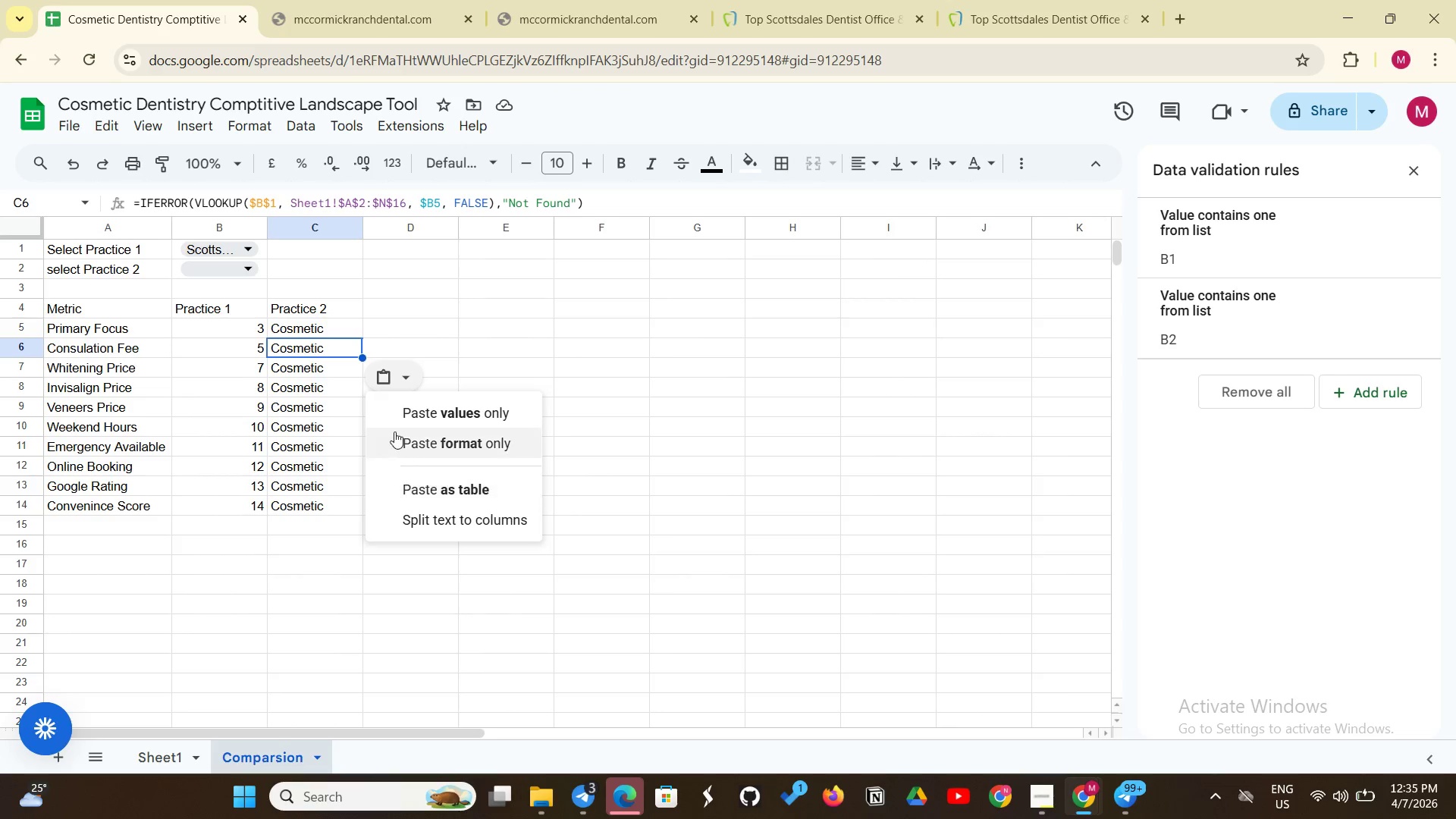 
left_click([411, 512])
 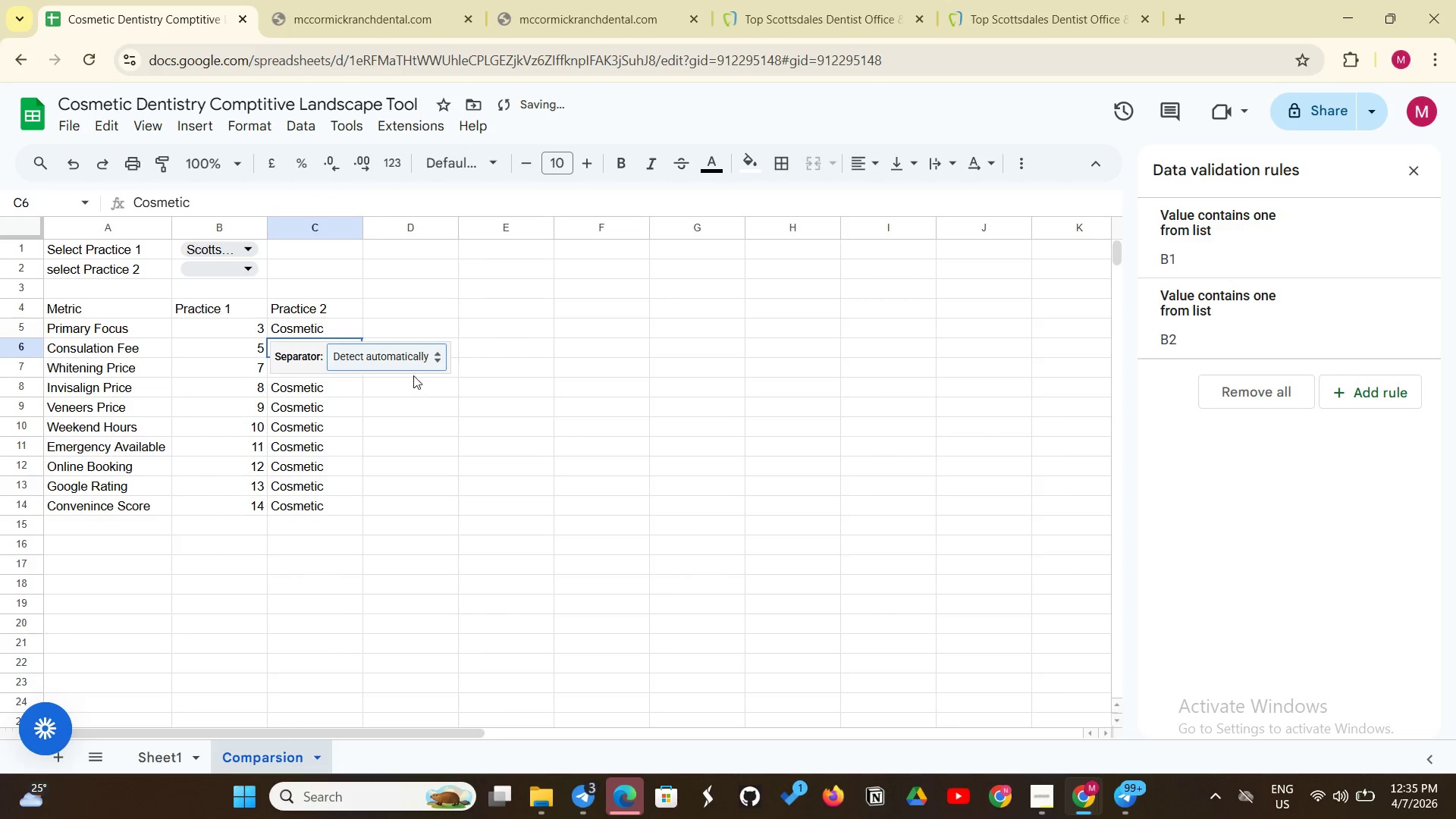 
left_click([409, 366])
 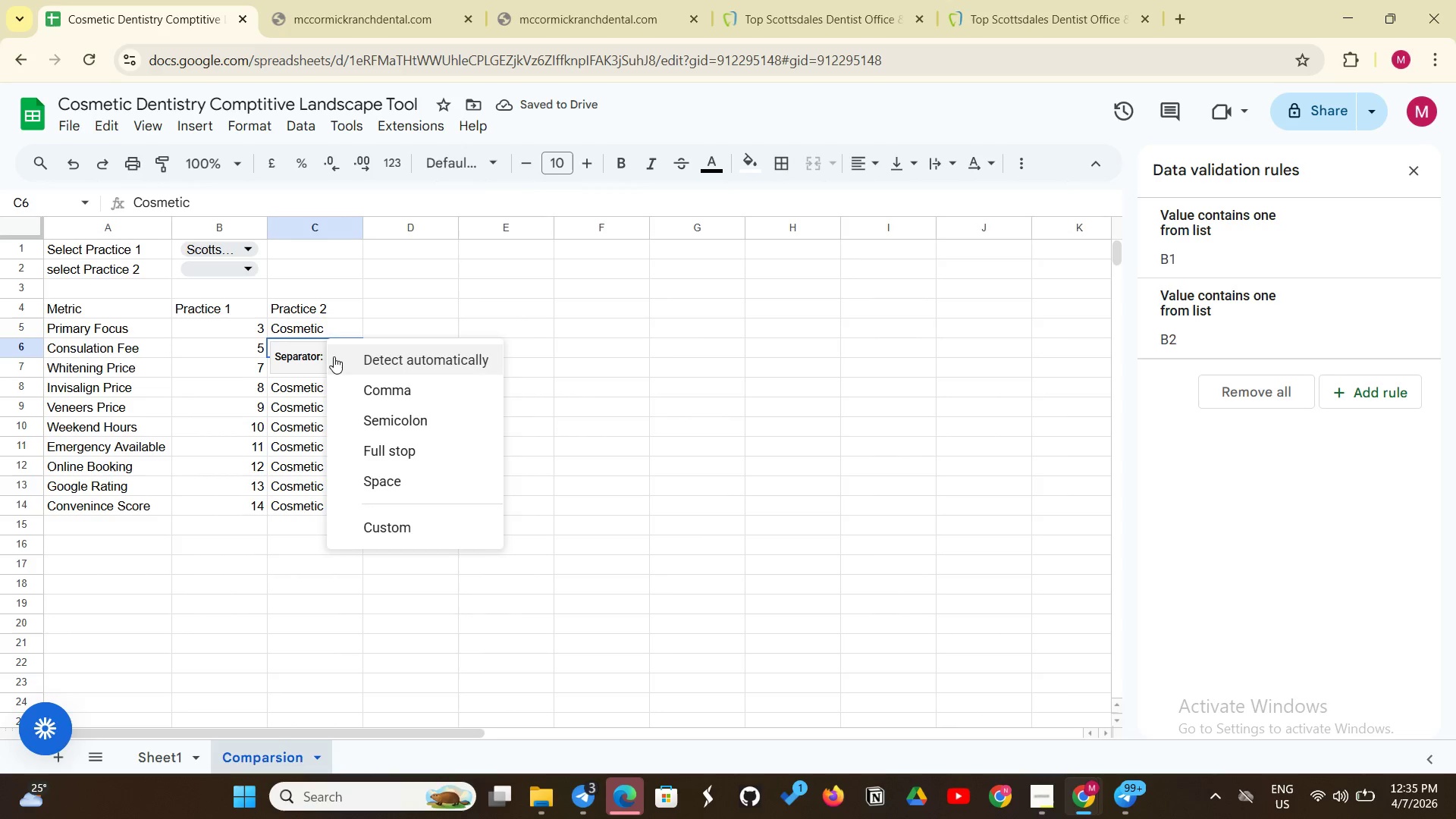 
left_click([300, 353])
 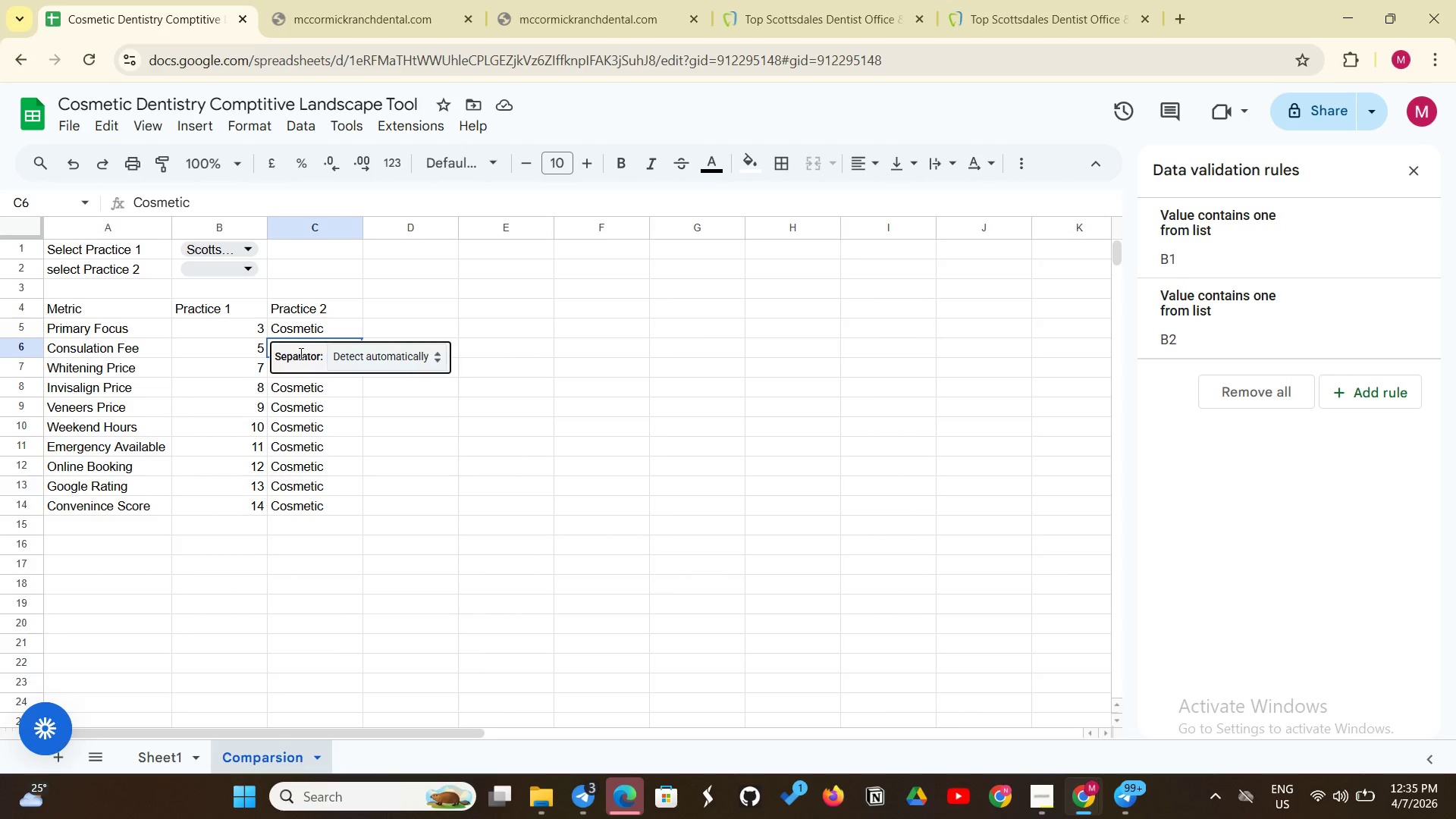 
key(Backspace)
 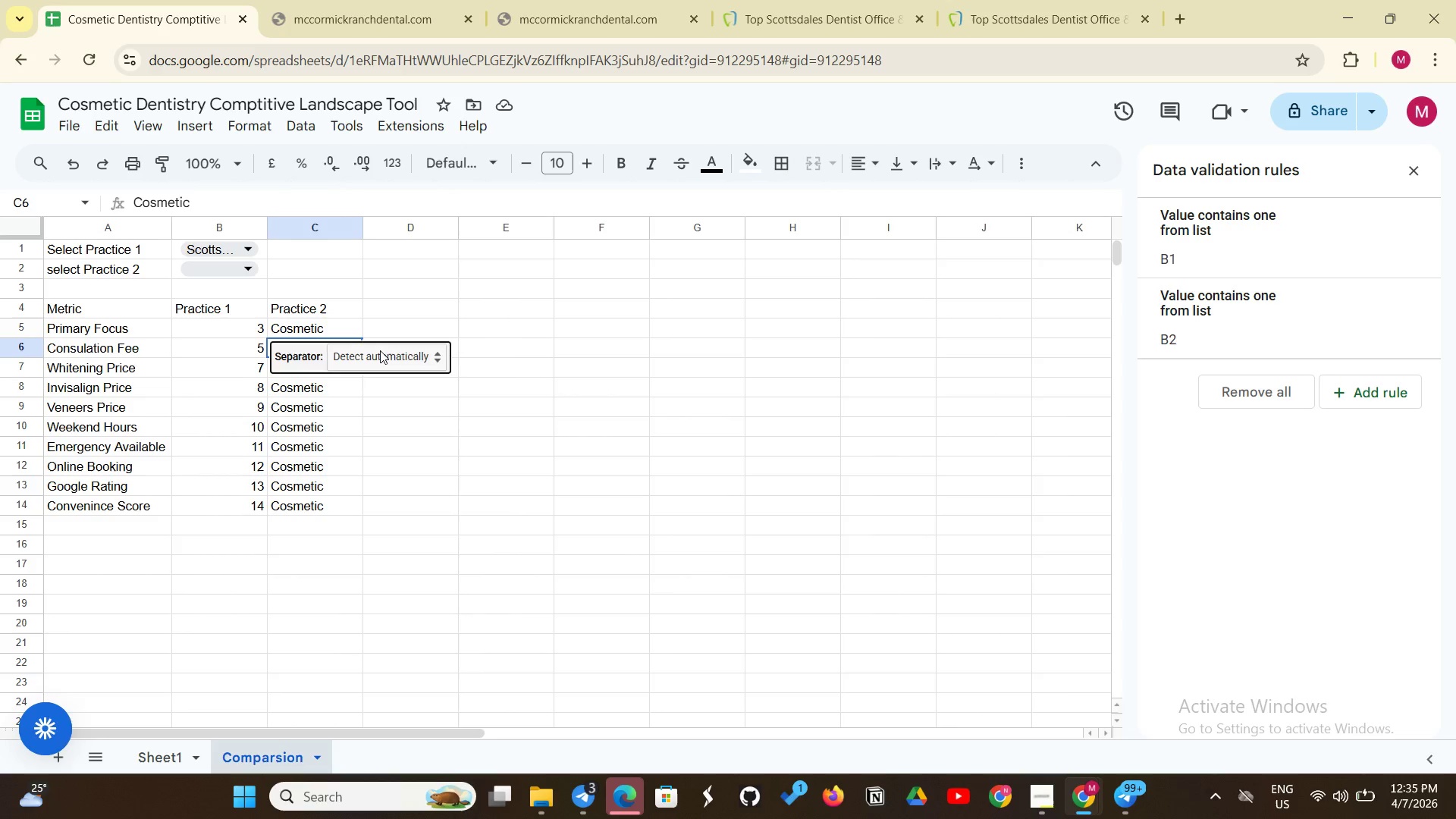 
left_click([380, 350])
 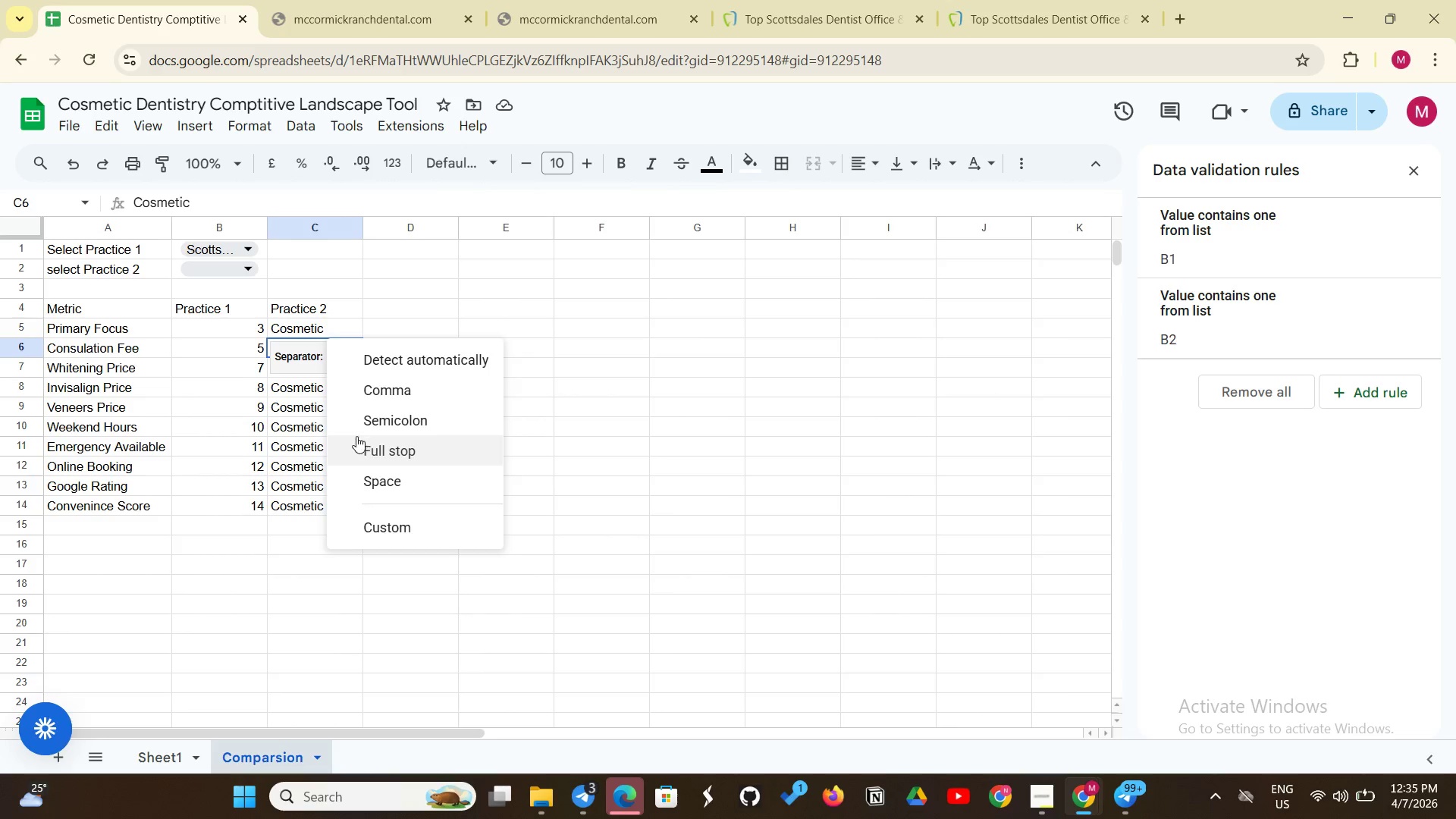 
left_click([315, 362])
 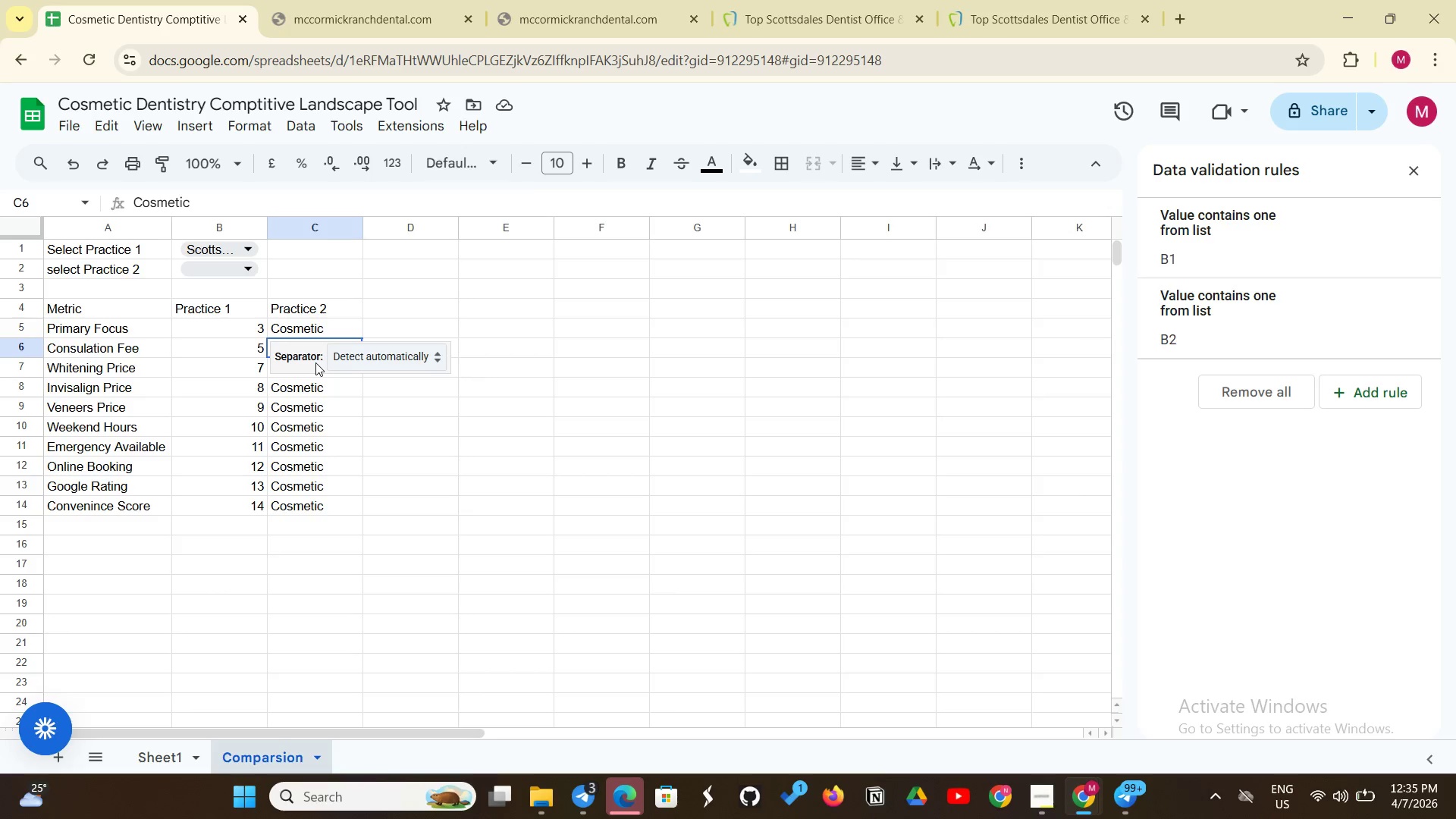 
right_click([315, 362])
 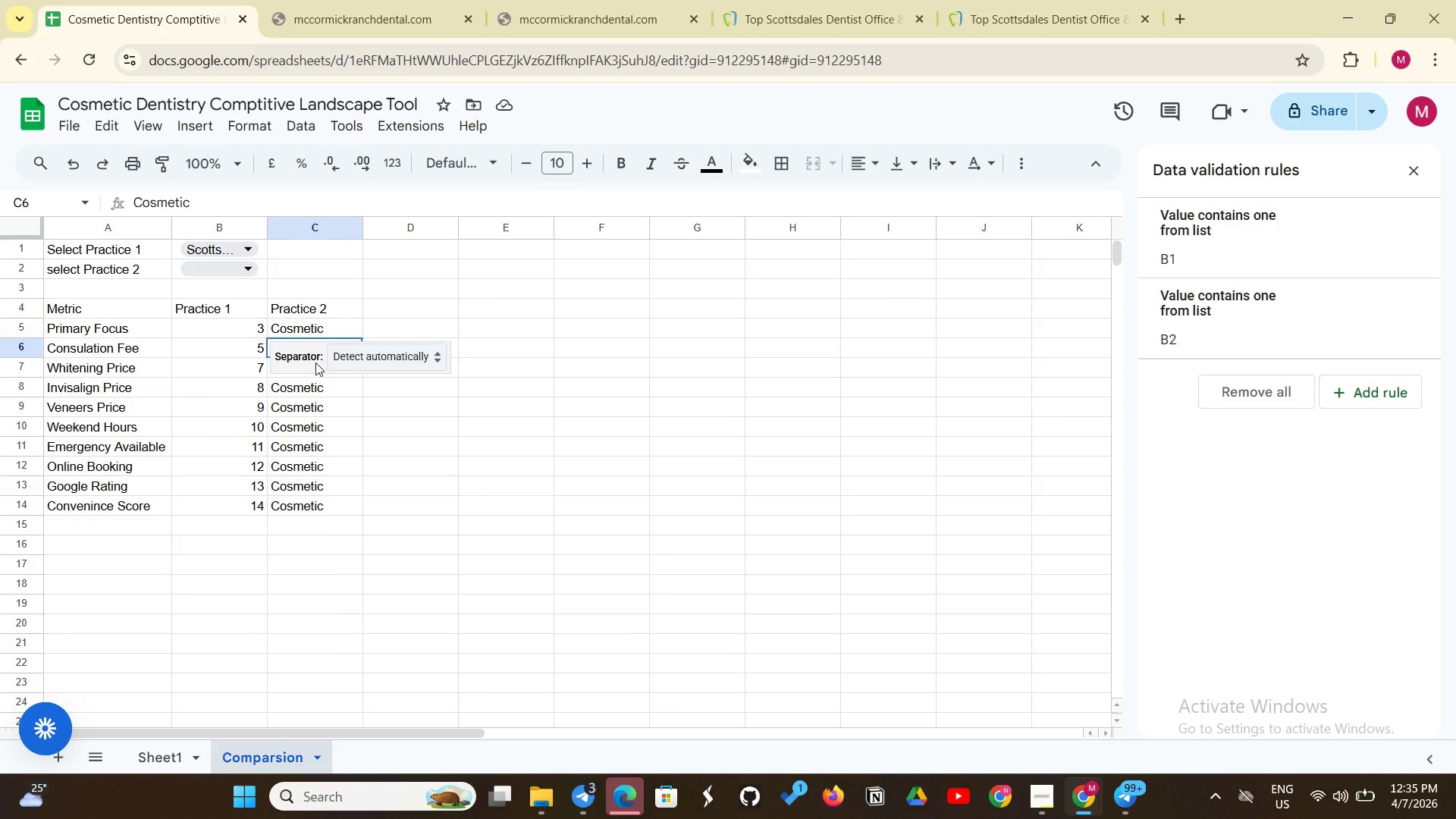 
right_click([315, 362])
 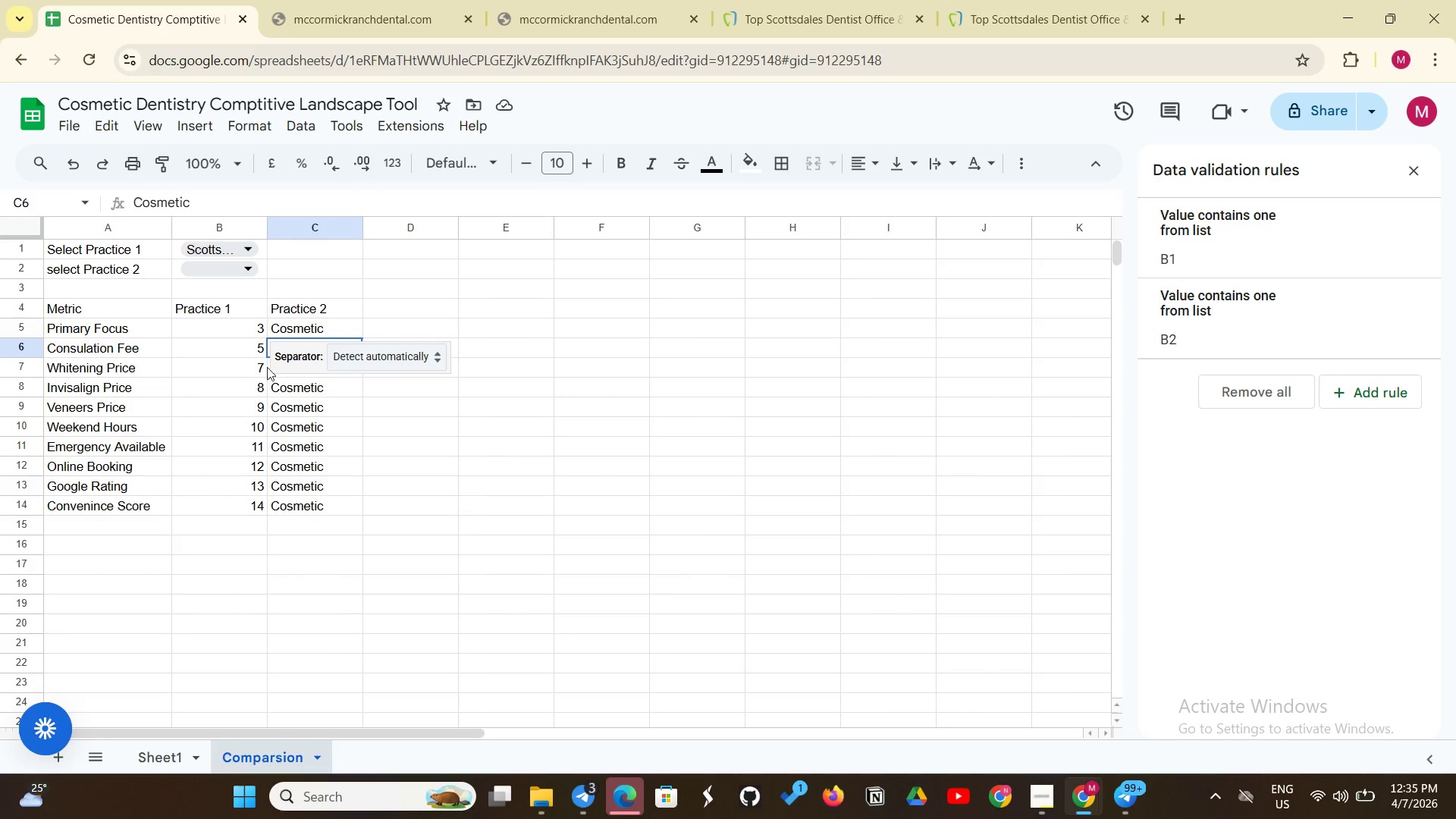 
left_click([266, 361])
 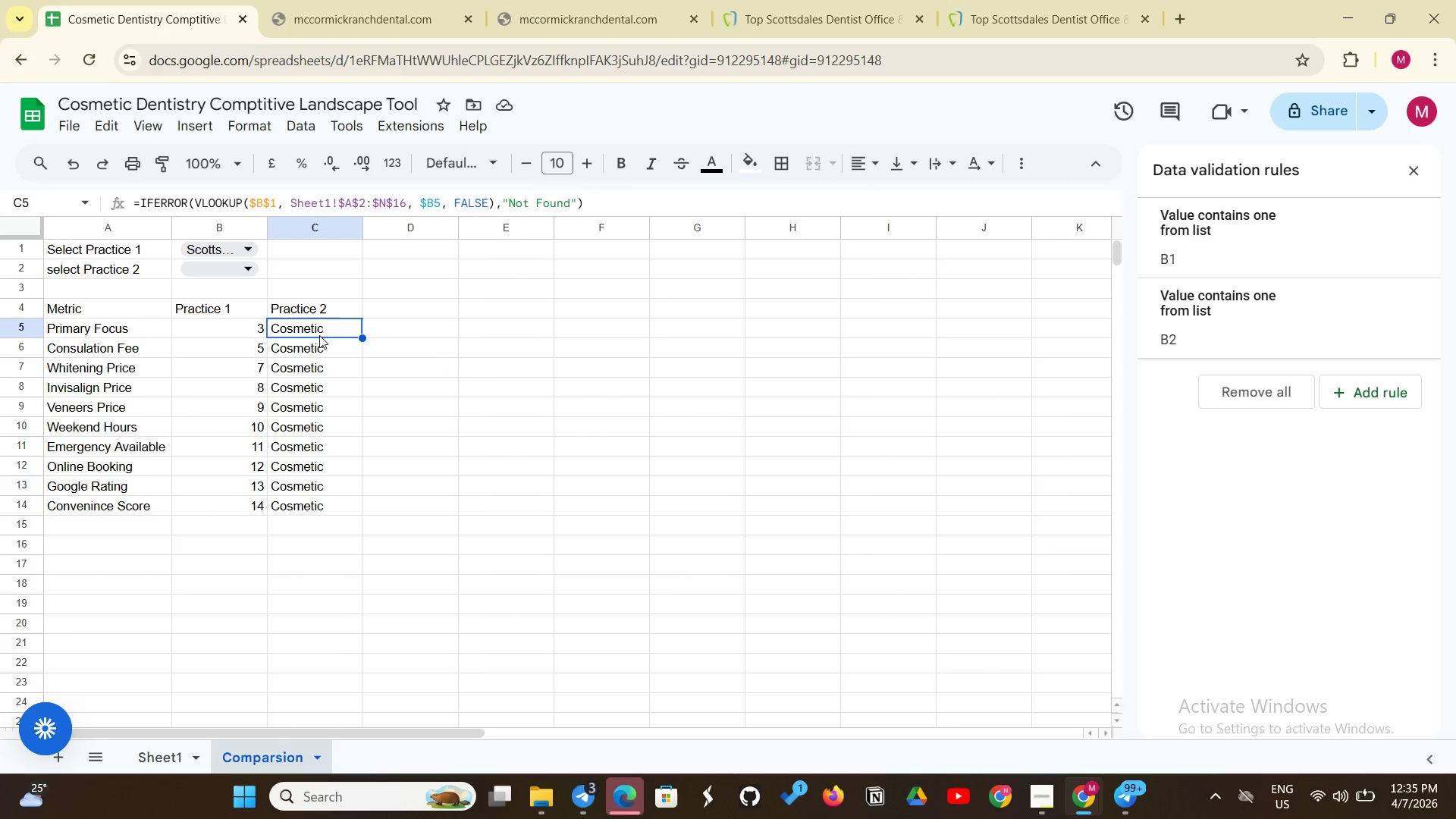 
double_click([320, 334])
 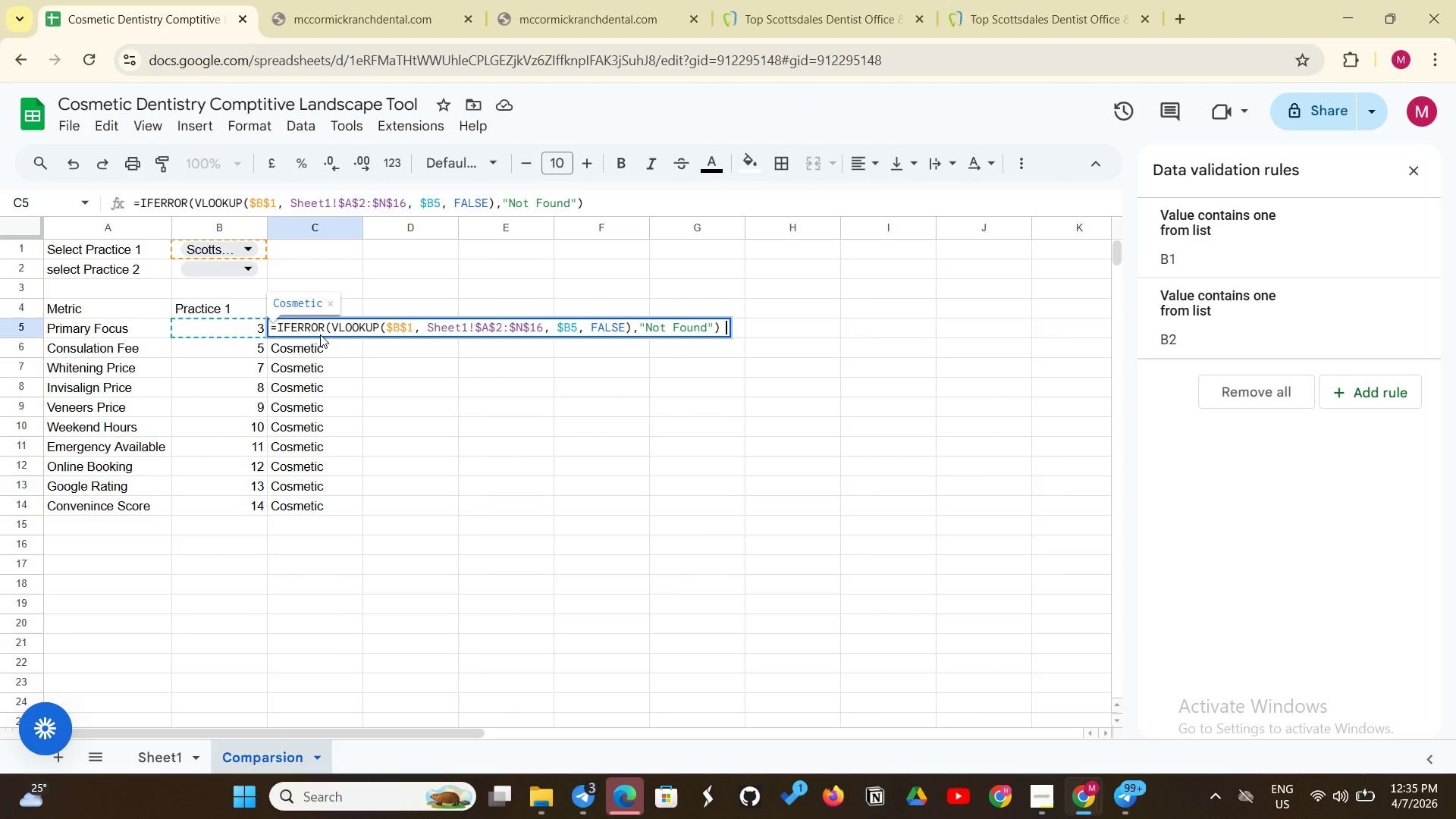 
triple_click([320, 334])
 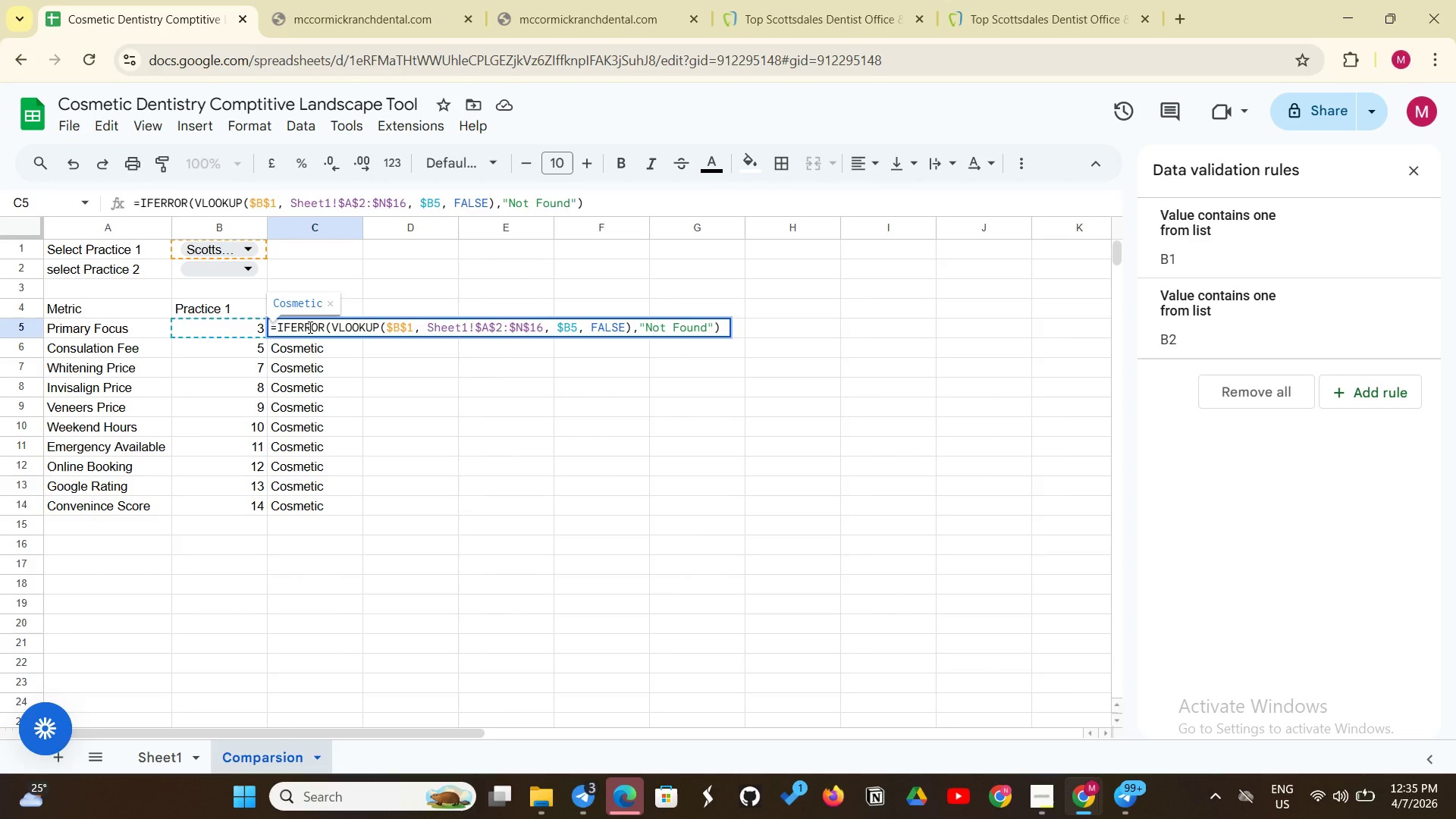 
key(Enter)
 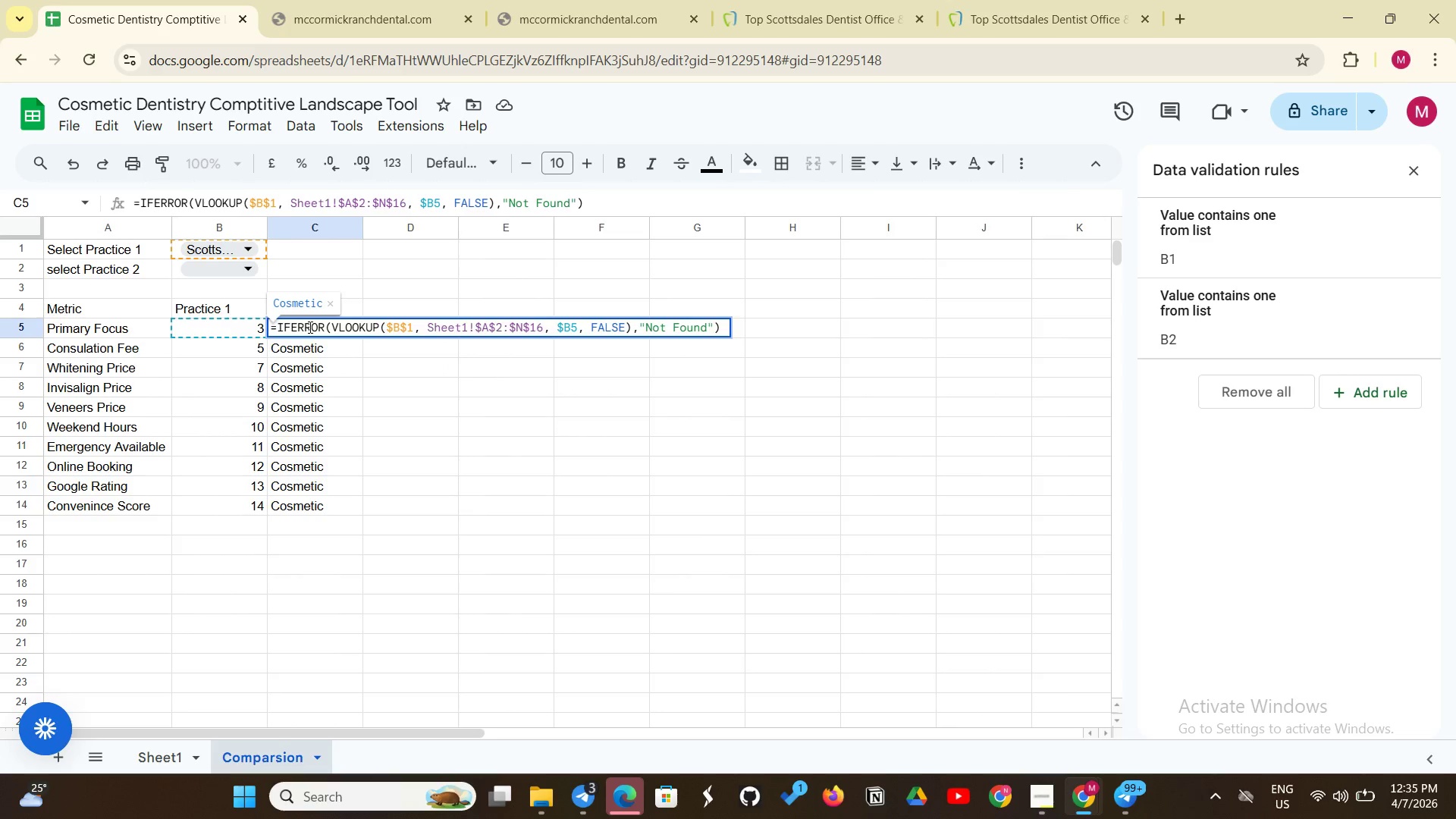 
scroll: coordinate [309, 327], scroll_direction: up, amount: 1.0
 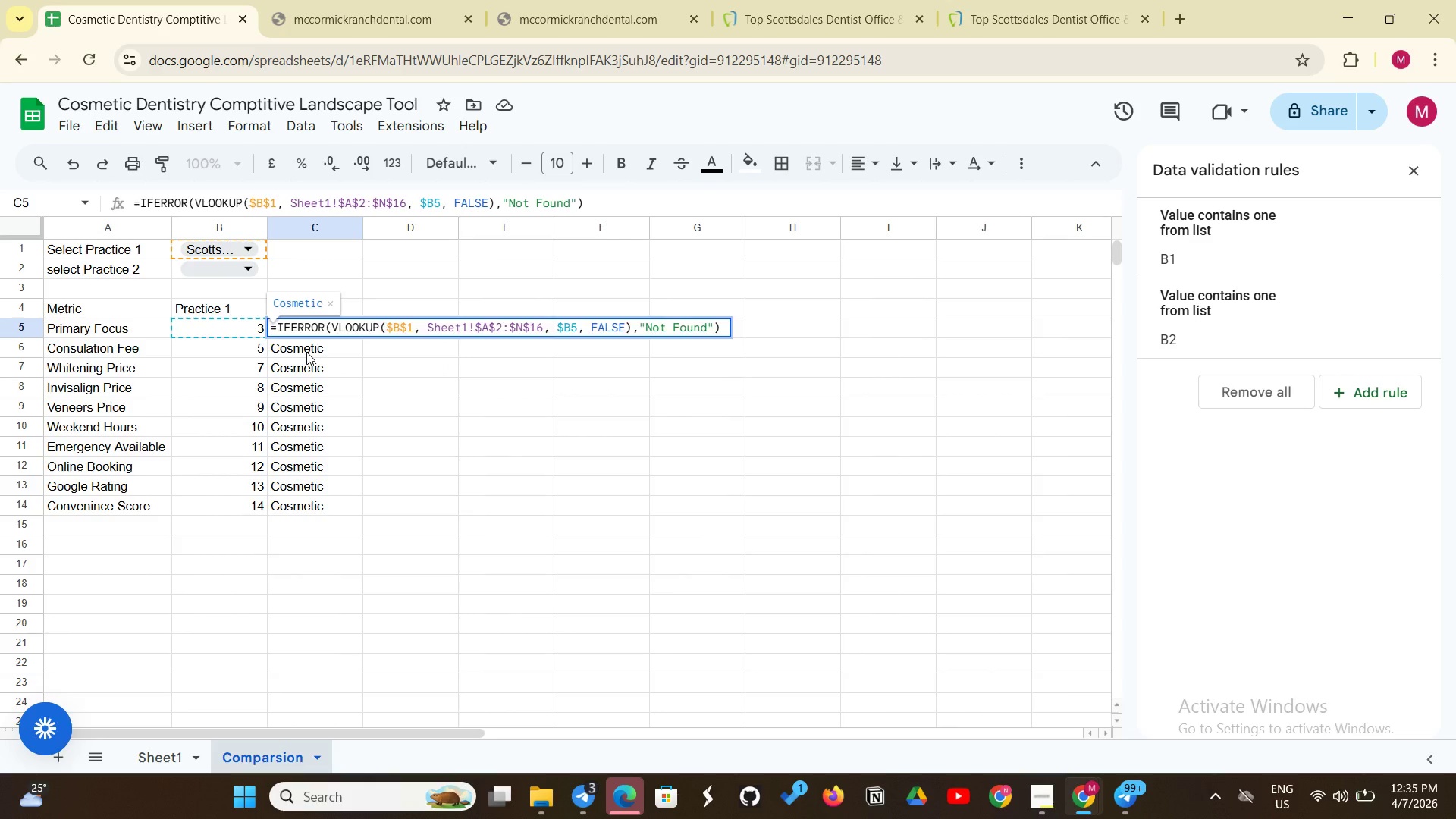 
left_click([306, 352])
 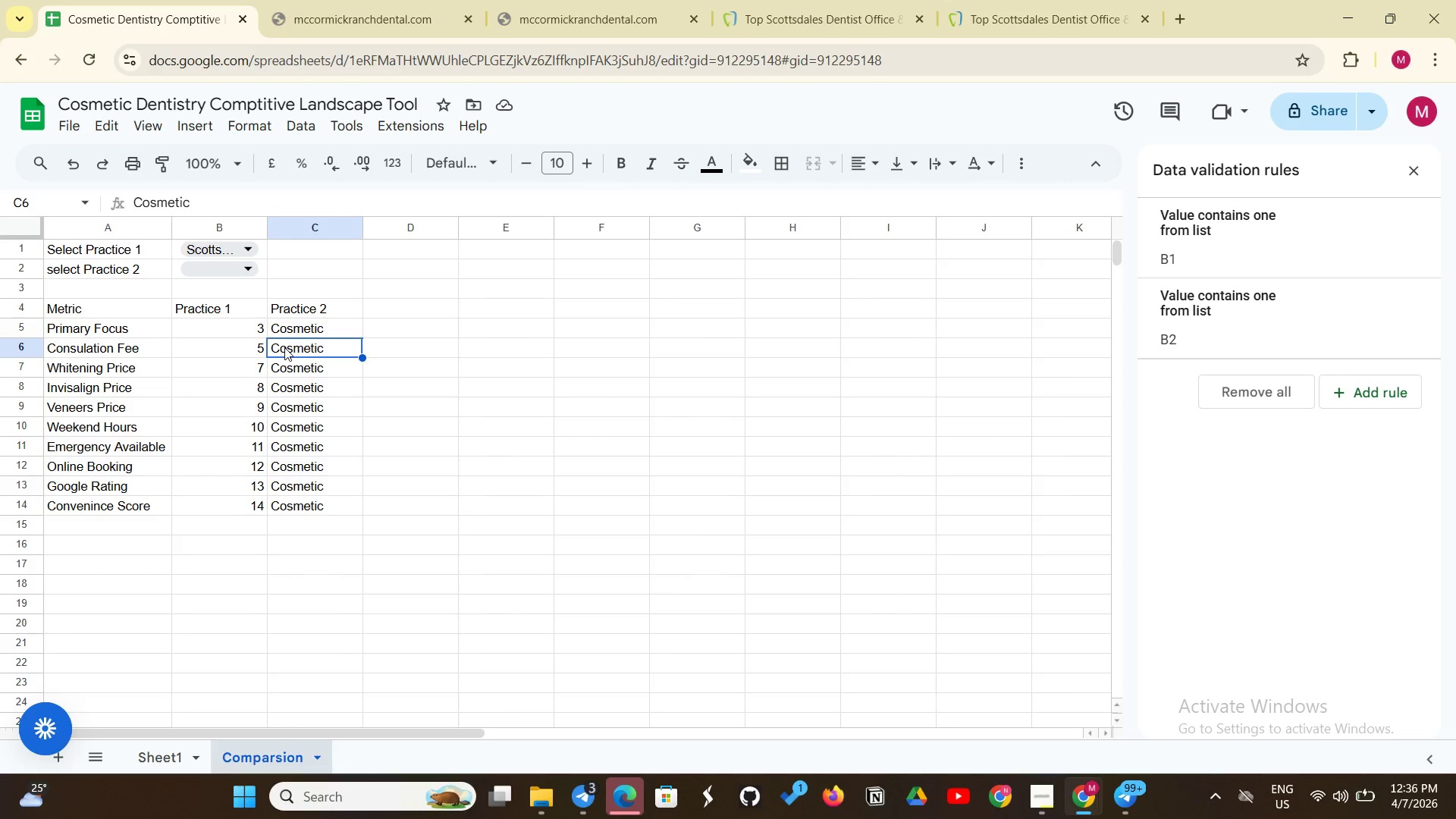 
wait(51.22)
 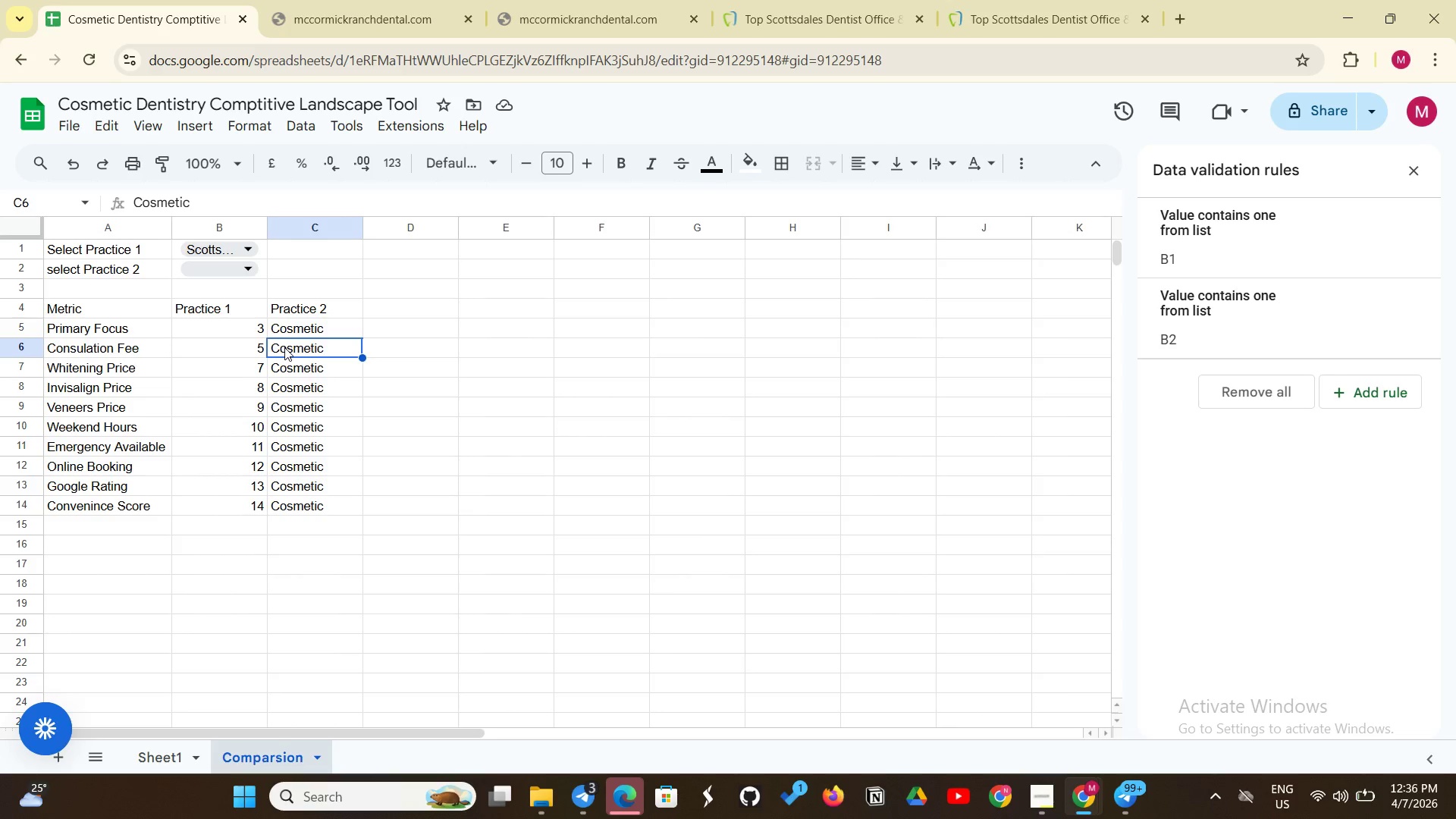 
left_click([196, 359])
 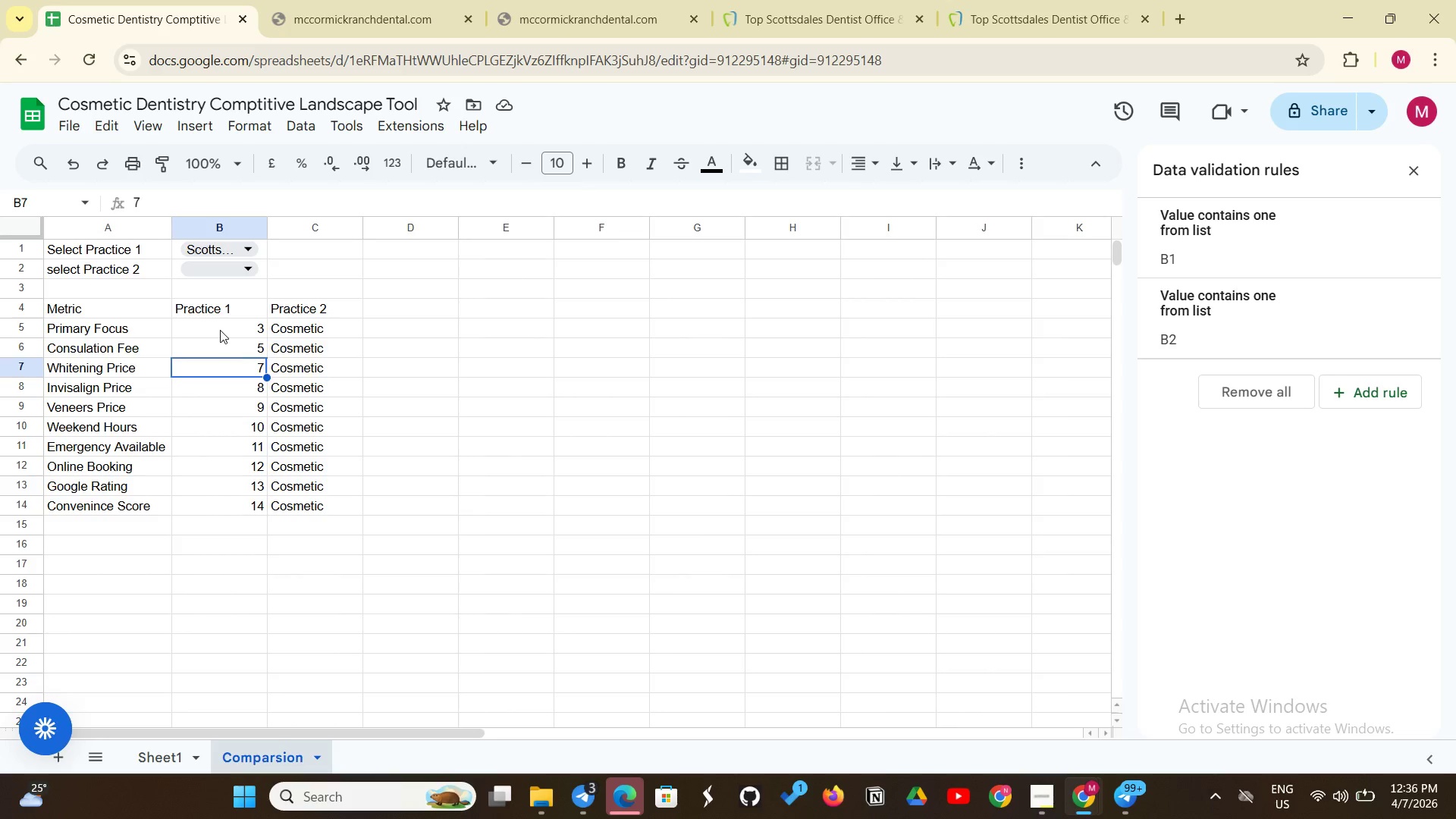 
left_click([220, 330])
 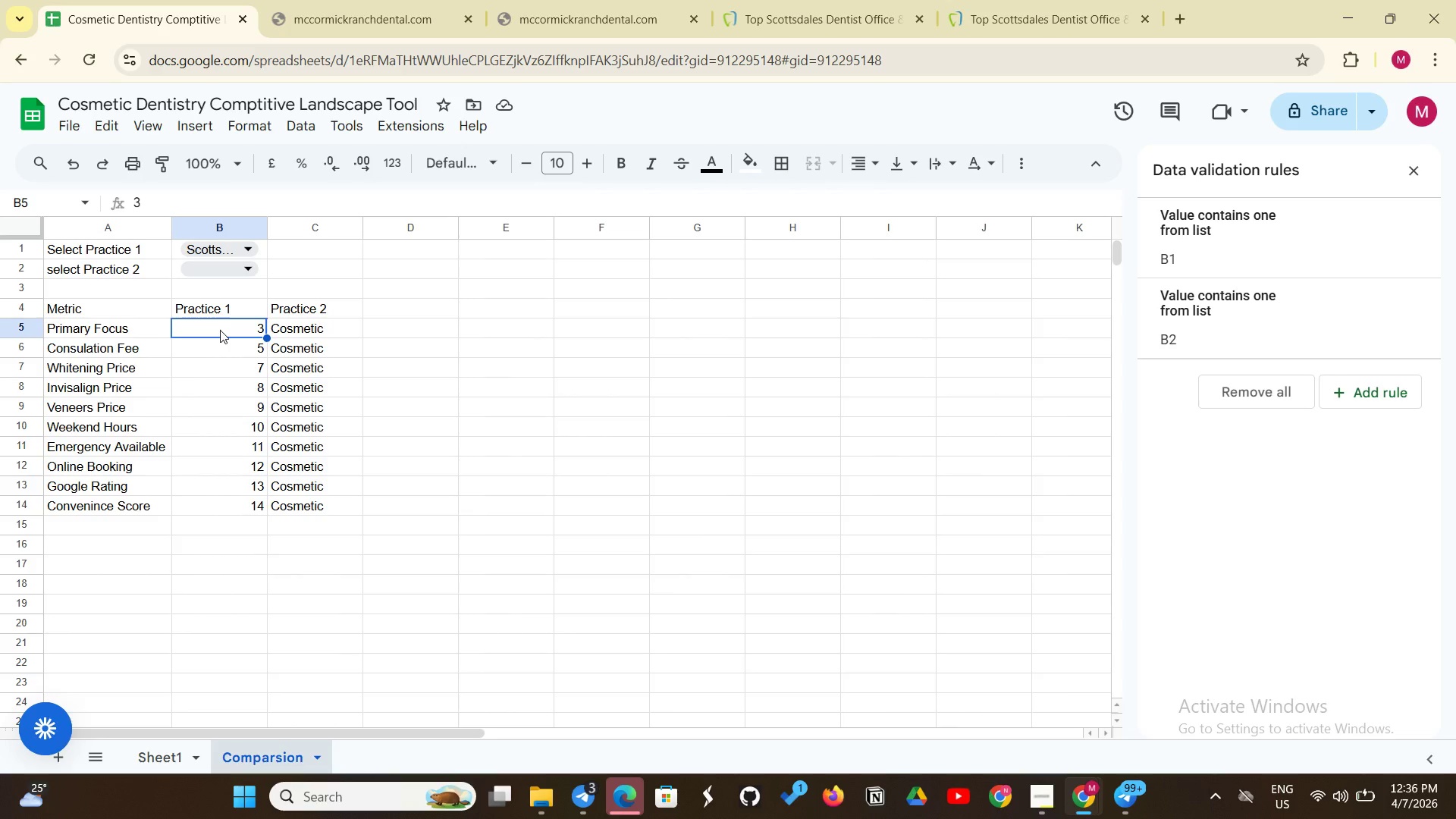 
wait(14.12)
 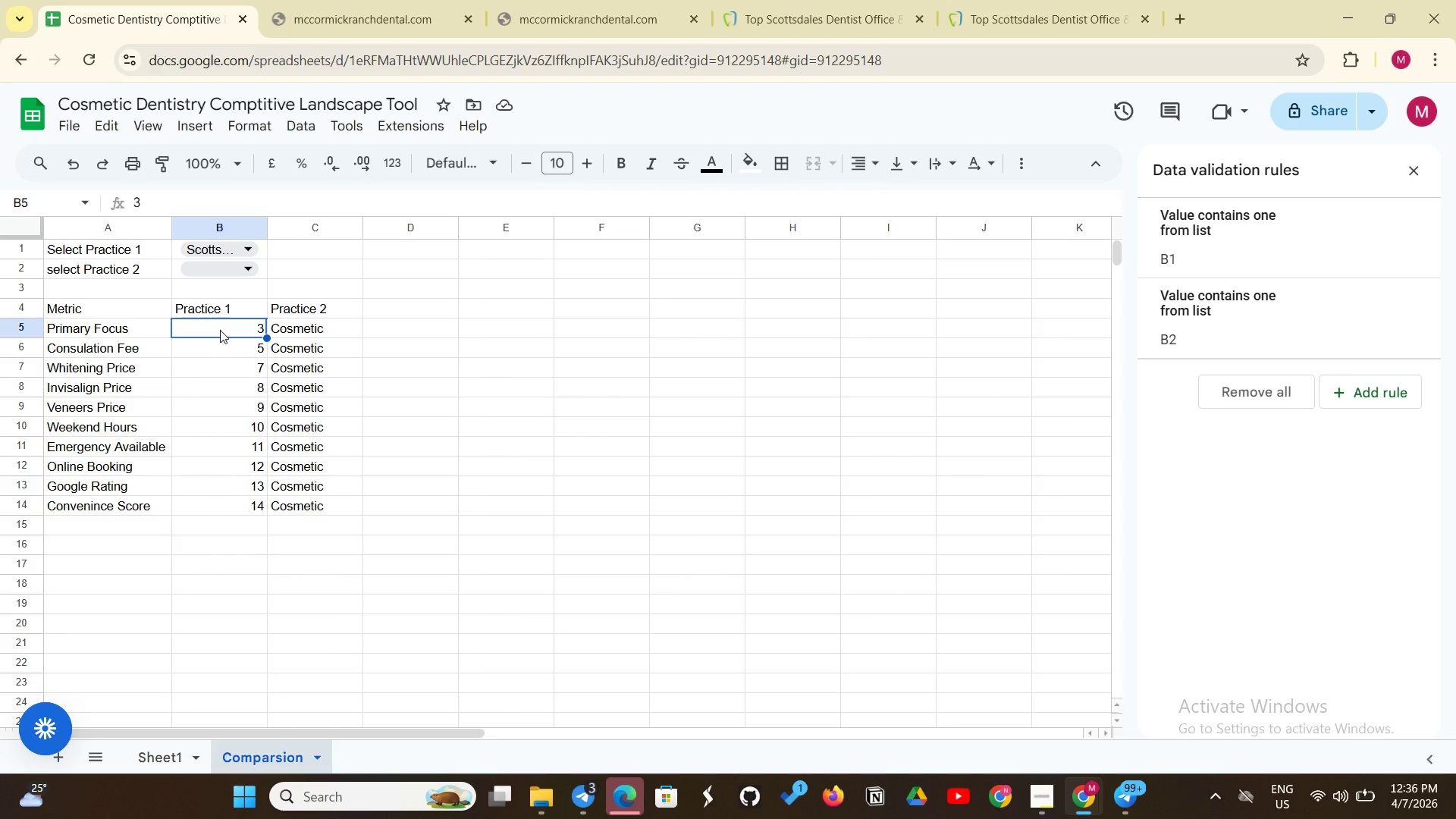 
left_click([197, 334])
 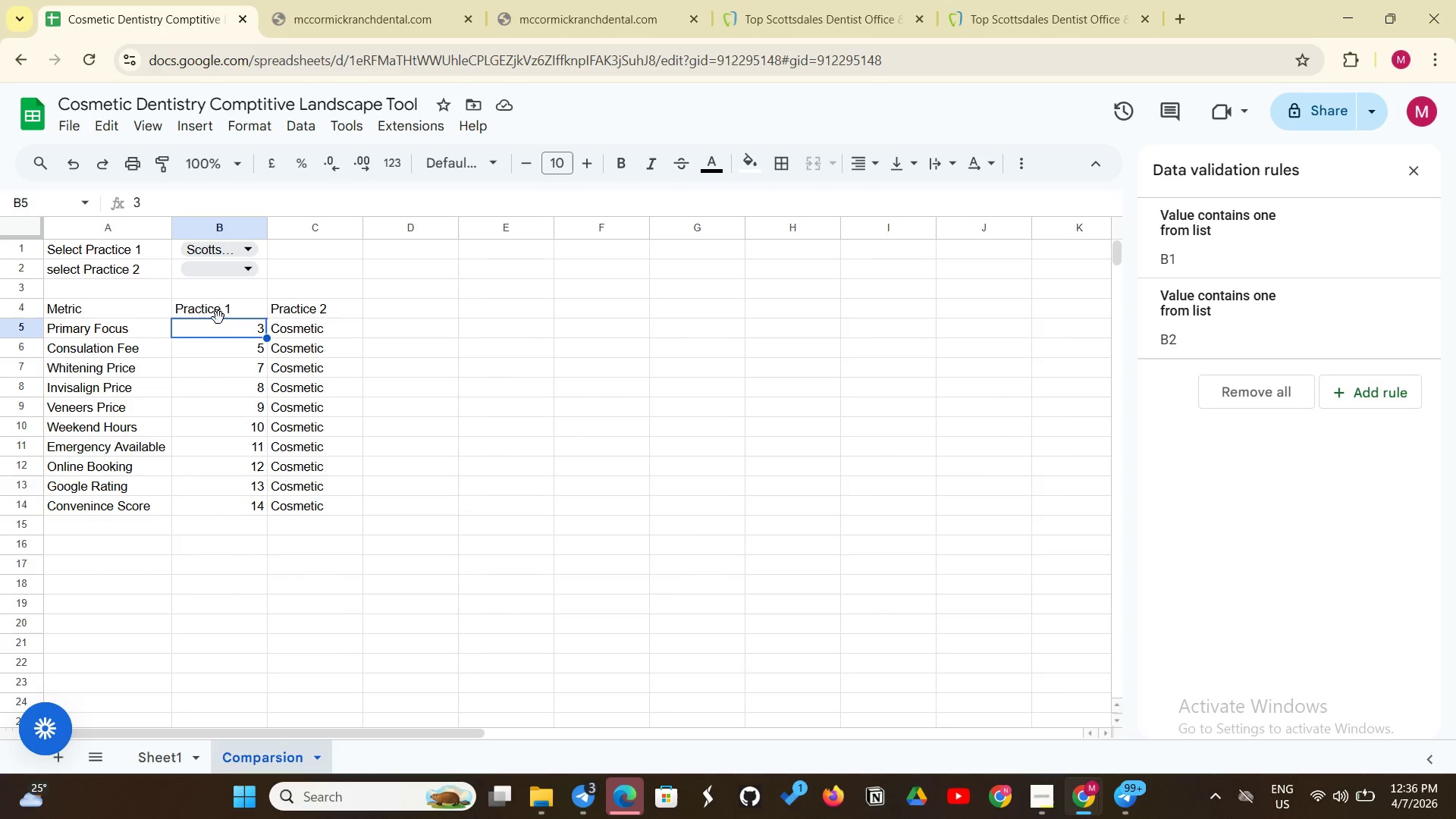 
left_click([218, 318])
 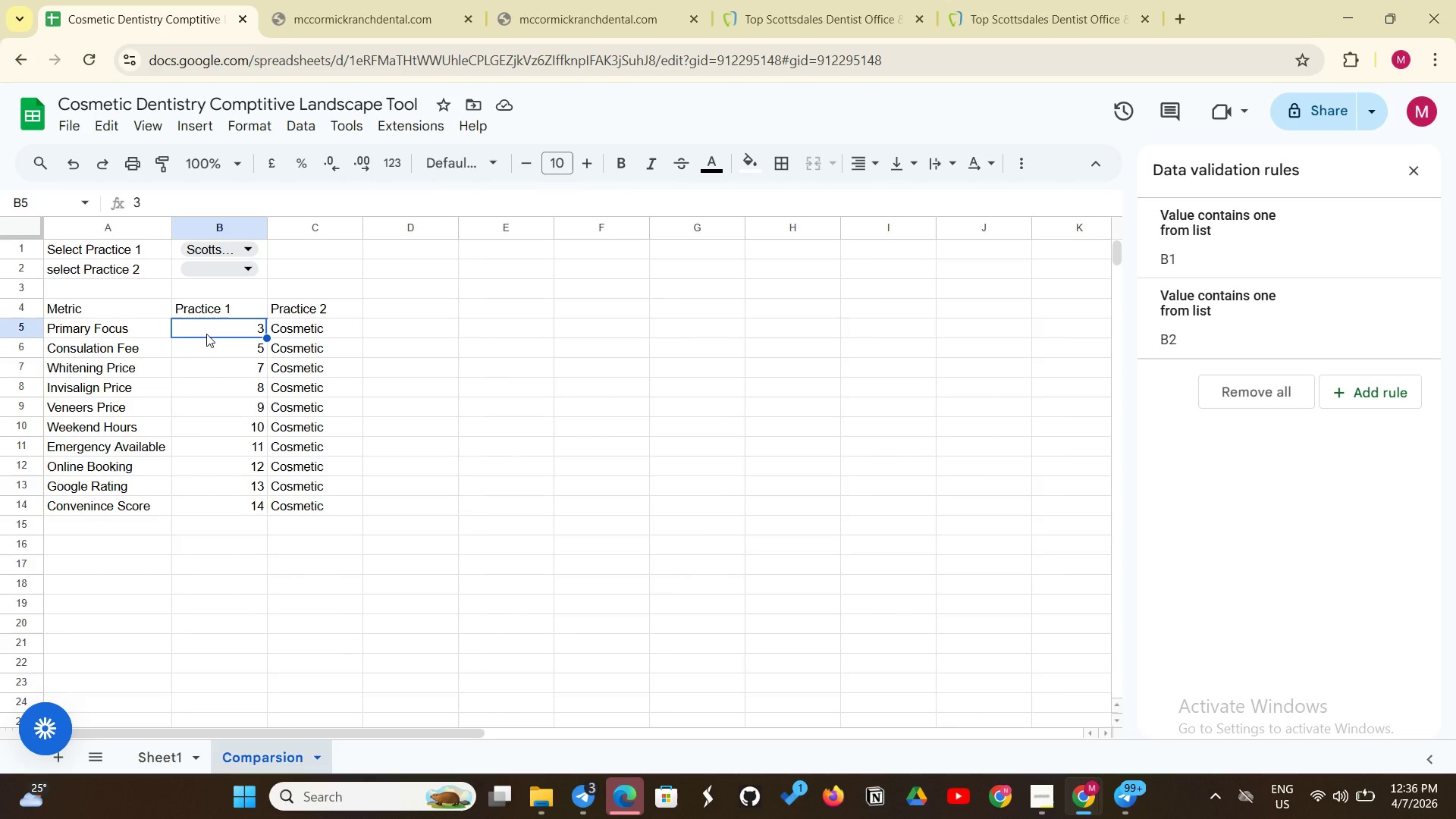 
left_click_drag(start_coordinate=[206, 334], to_coordinate=[199, 508])
 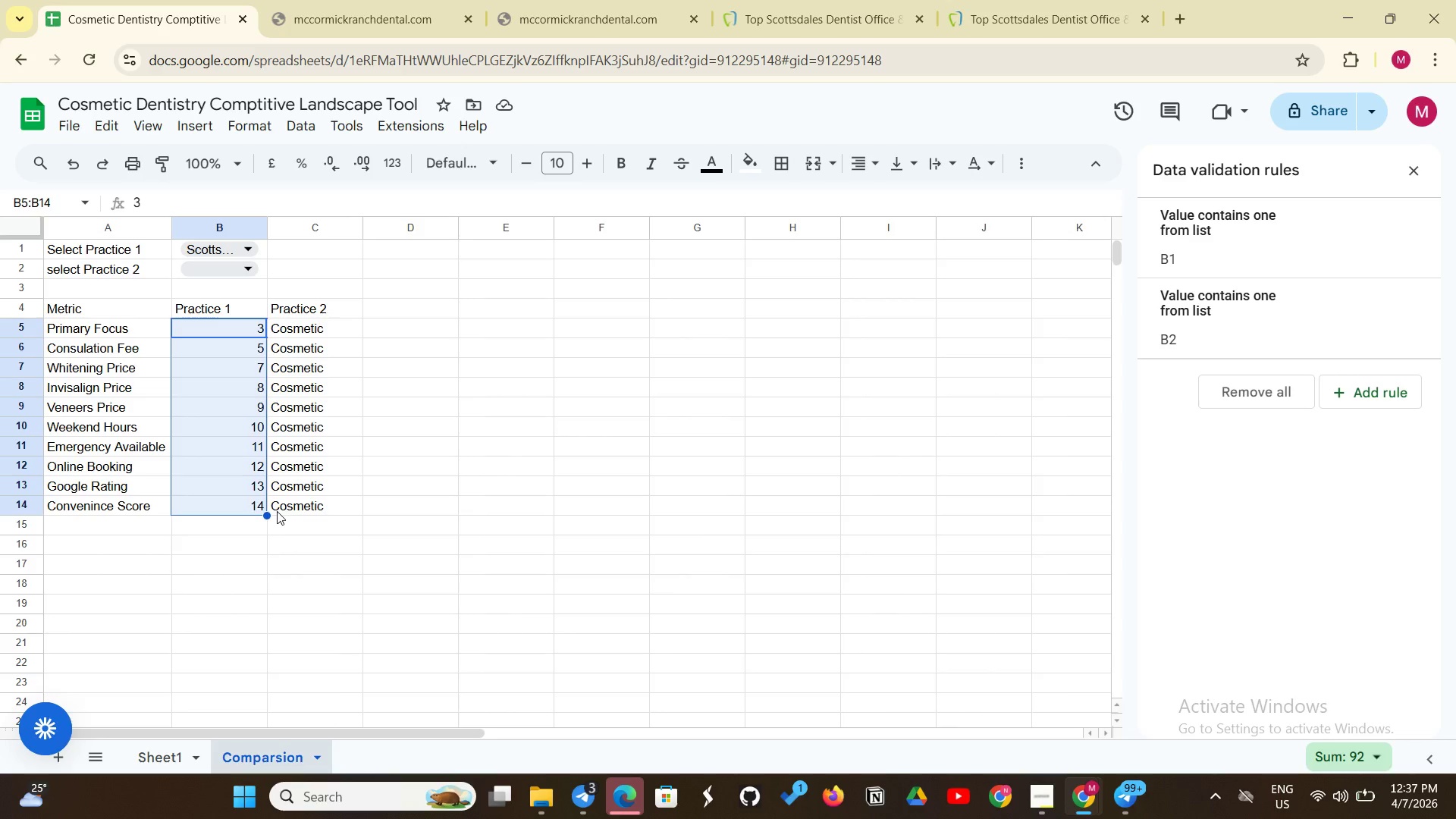 
key(Backspace)
 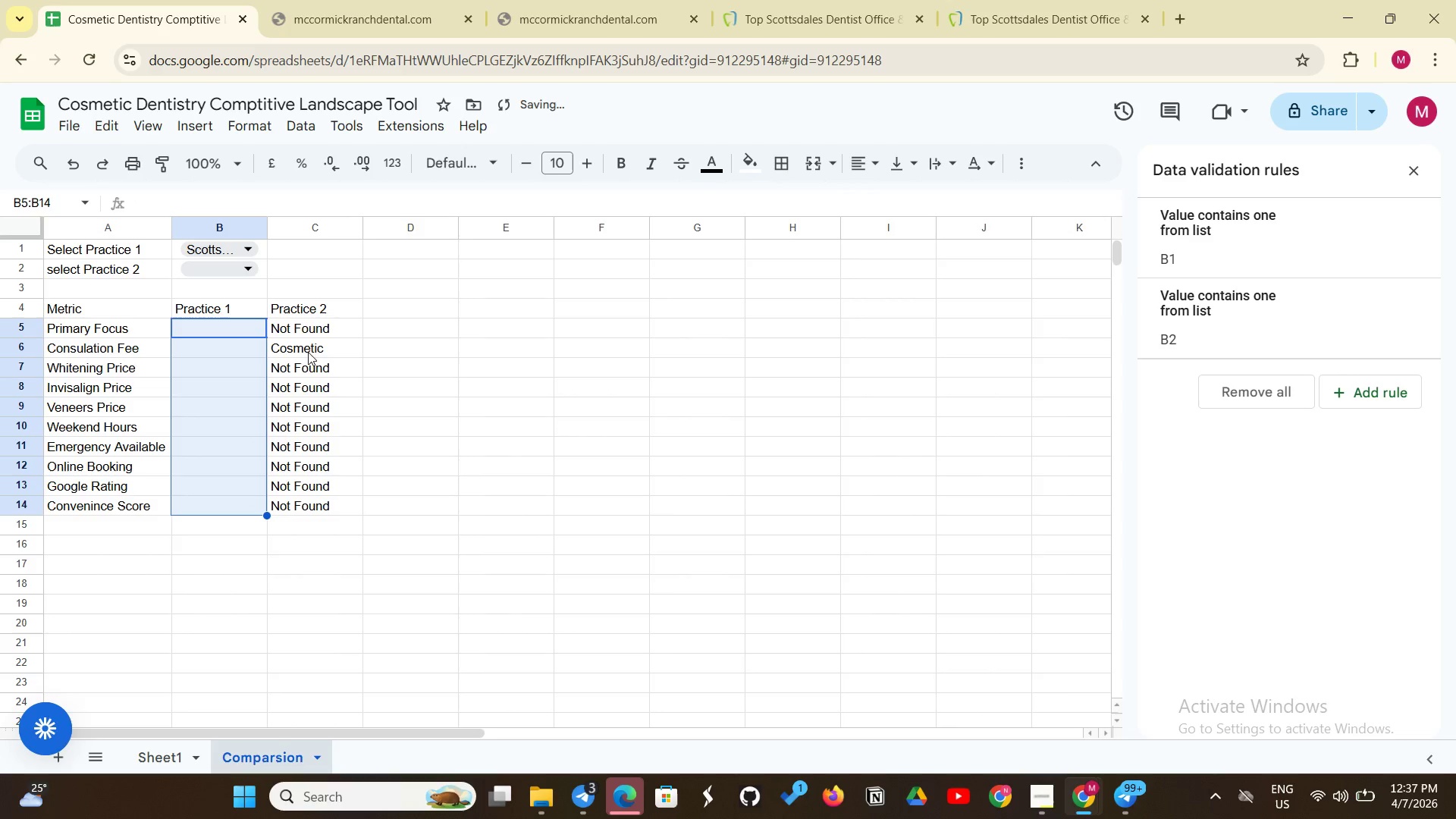 
left_click([296, 322])
 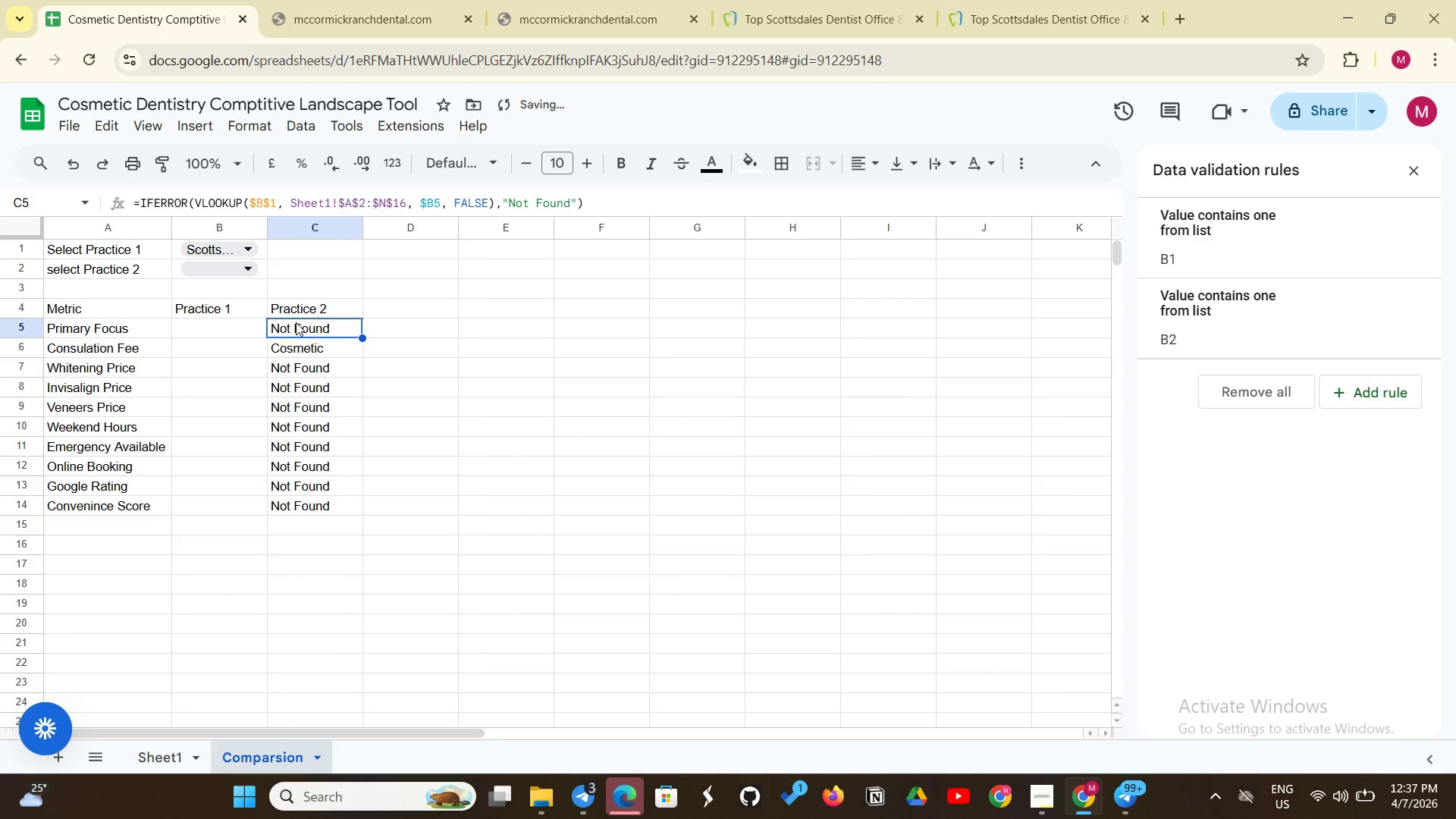 
left_click_drag(start_coordinate=[296, 322], to_coordinate=[290, 507])
 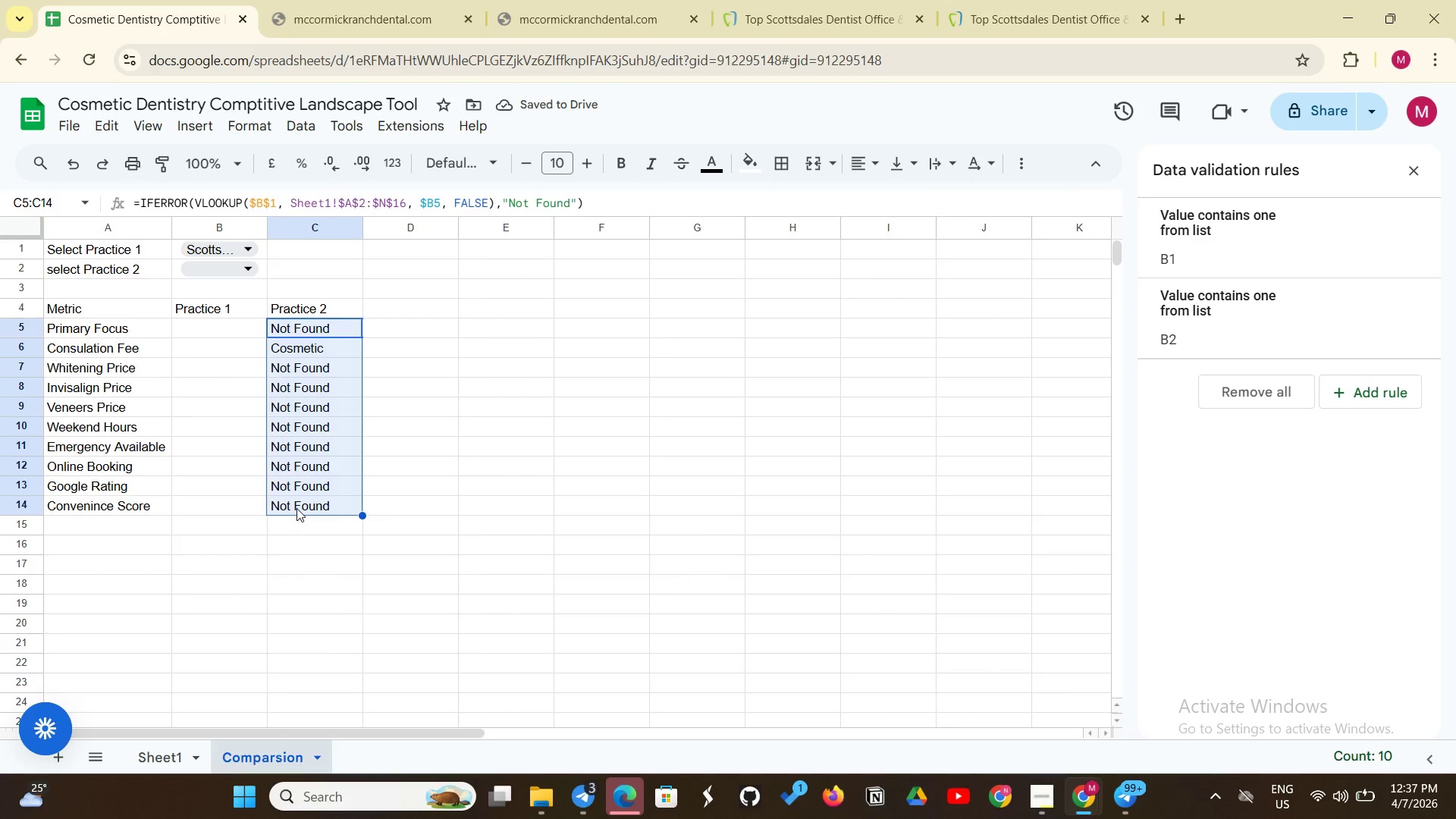 
key(Backspace)
 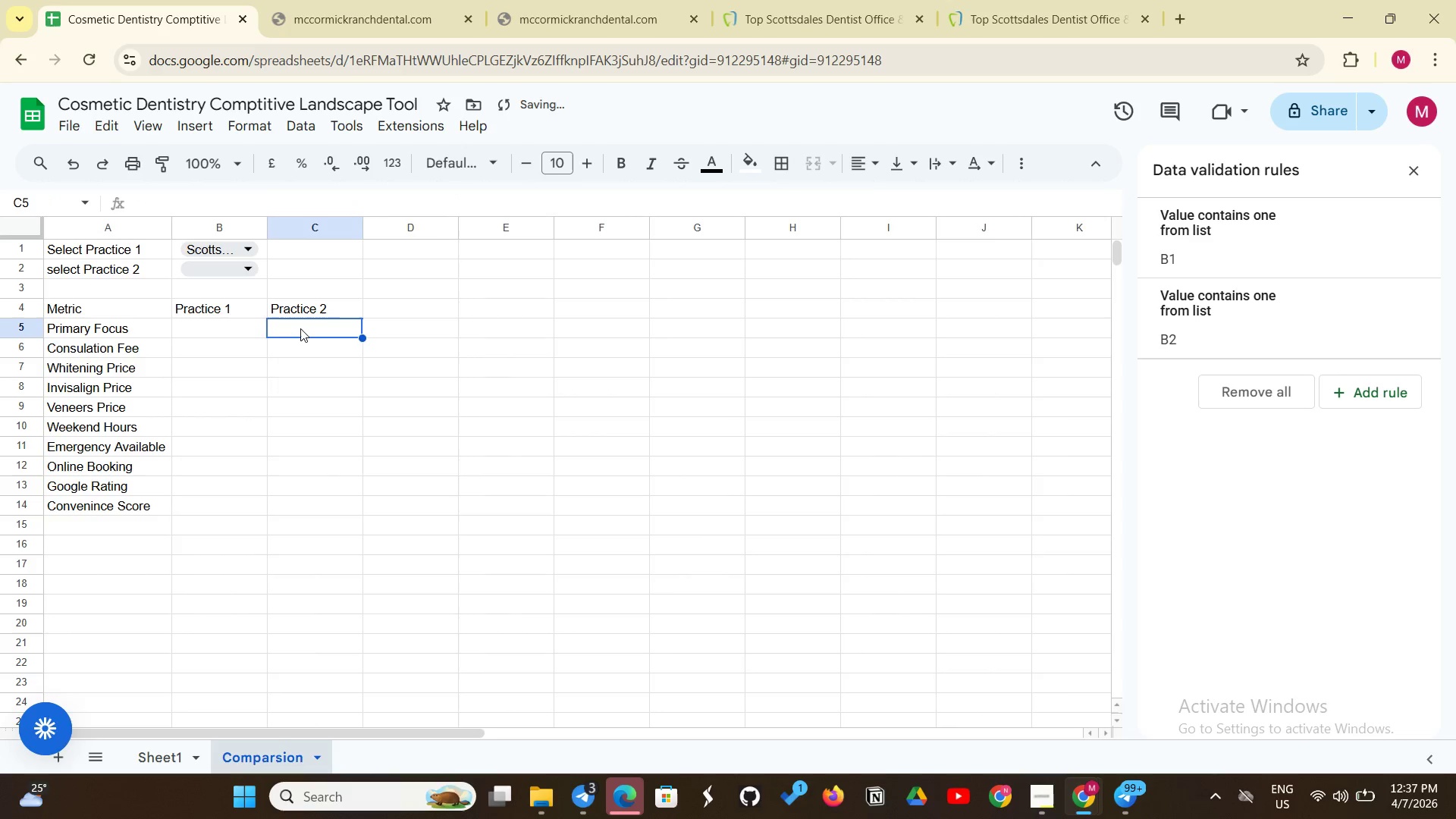 
double_click([300, 328])
 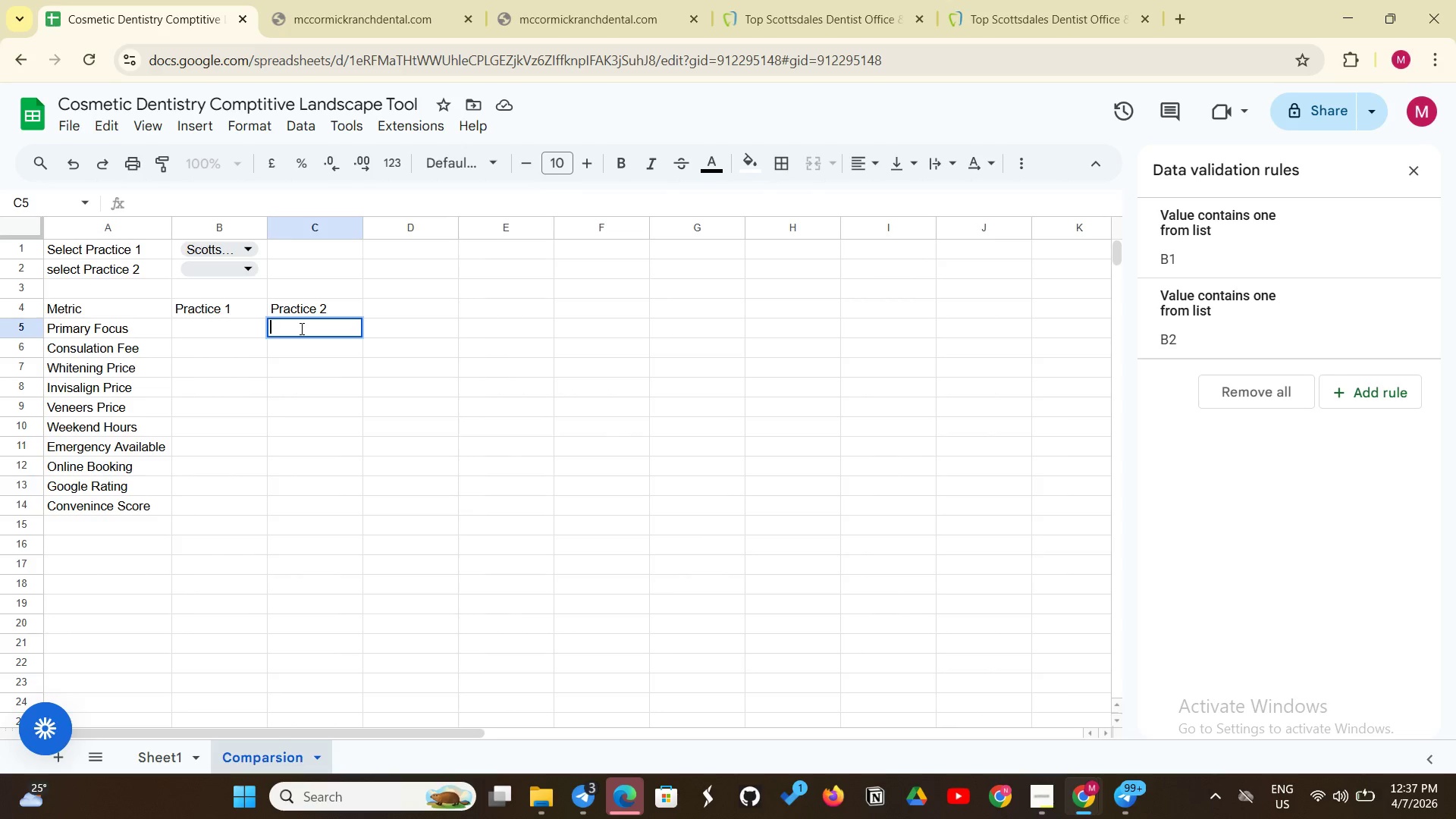 
wait(6.44)
 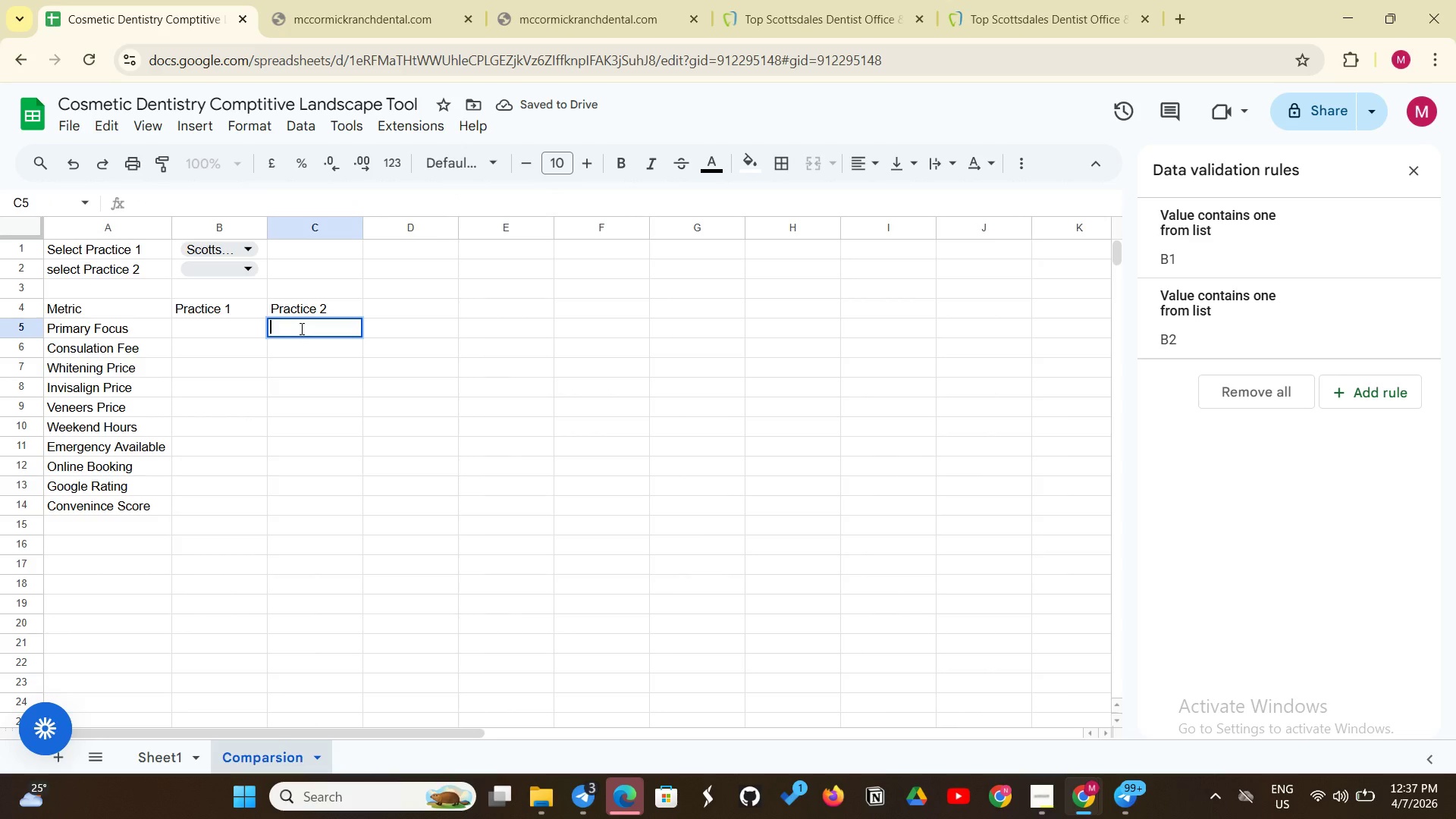 
type(=IFERROR(VLOOKUP($B$!)
key(Backspace)
type(1, )
 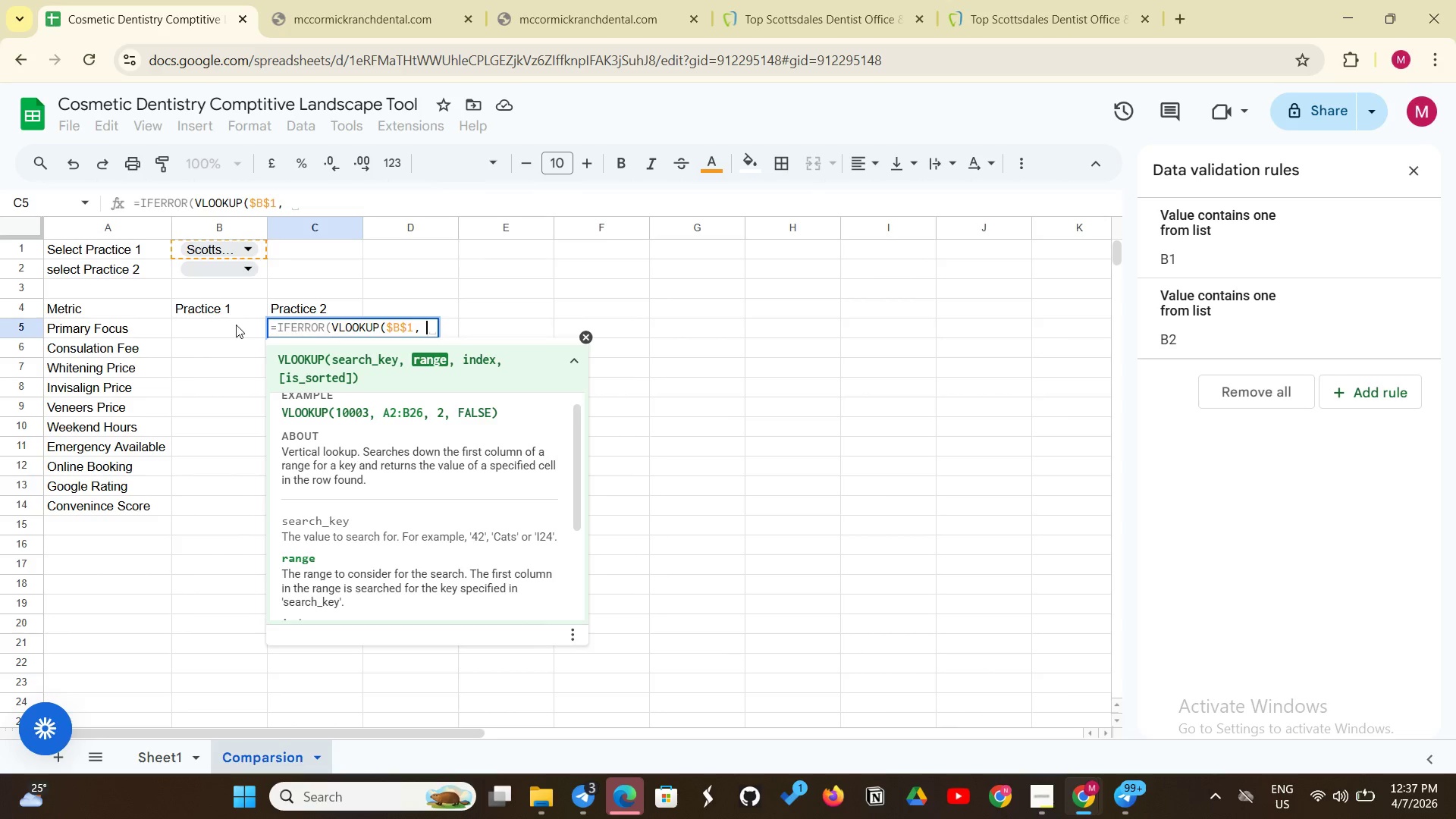 
type(Sheet1!)
 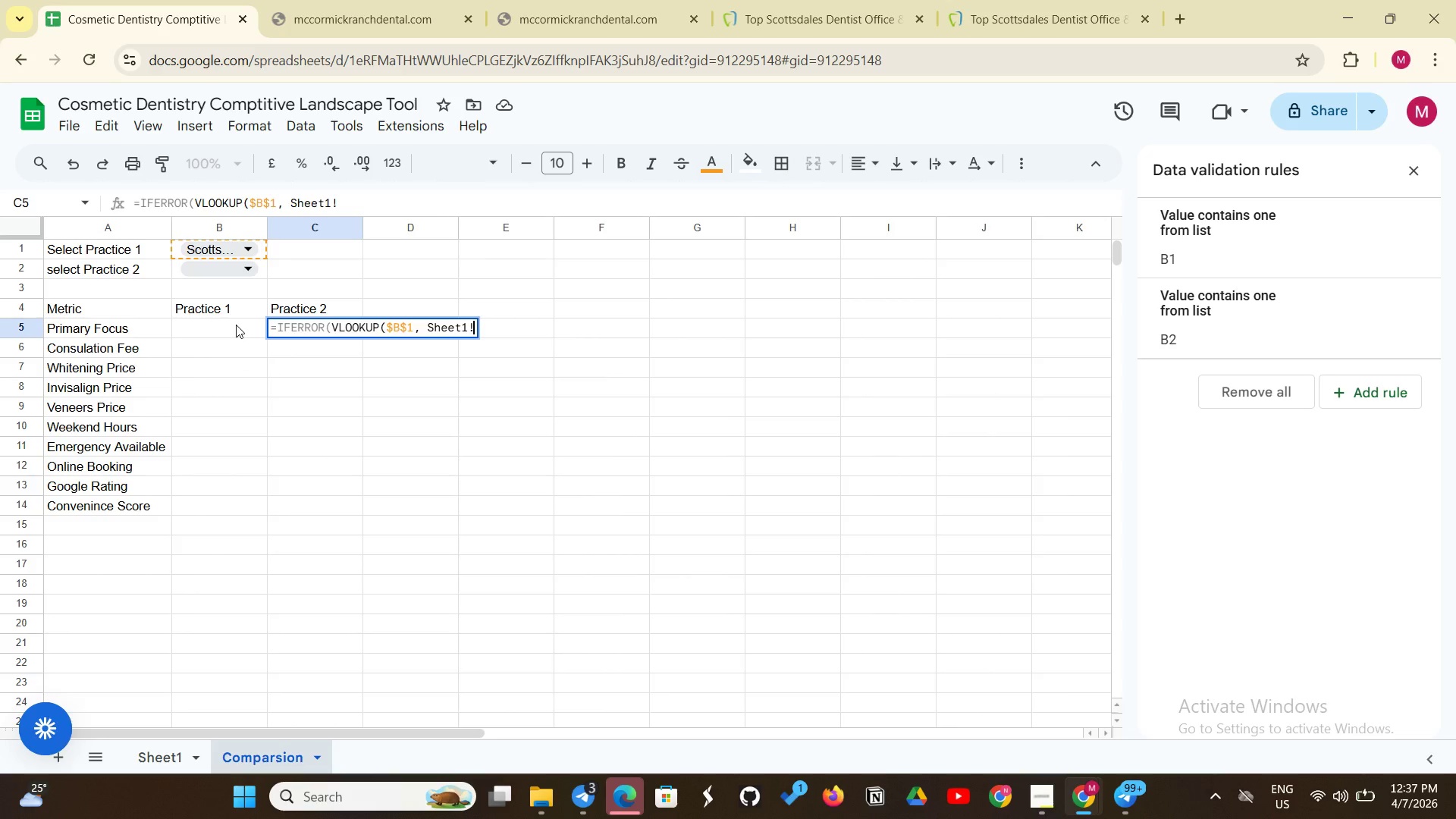 
type($A$2:$N$16)
 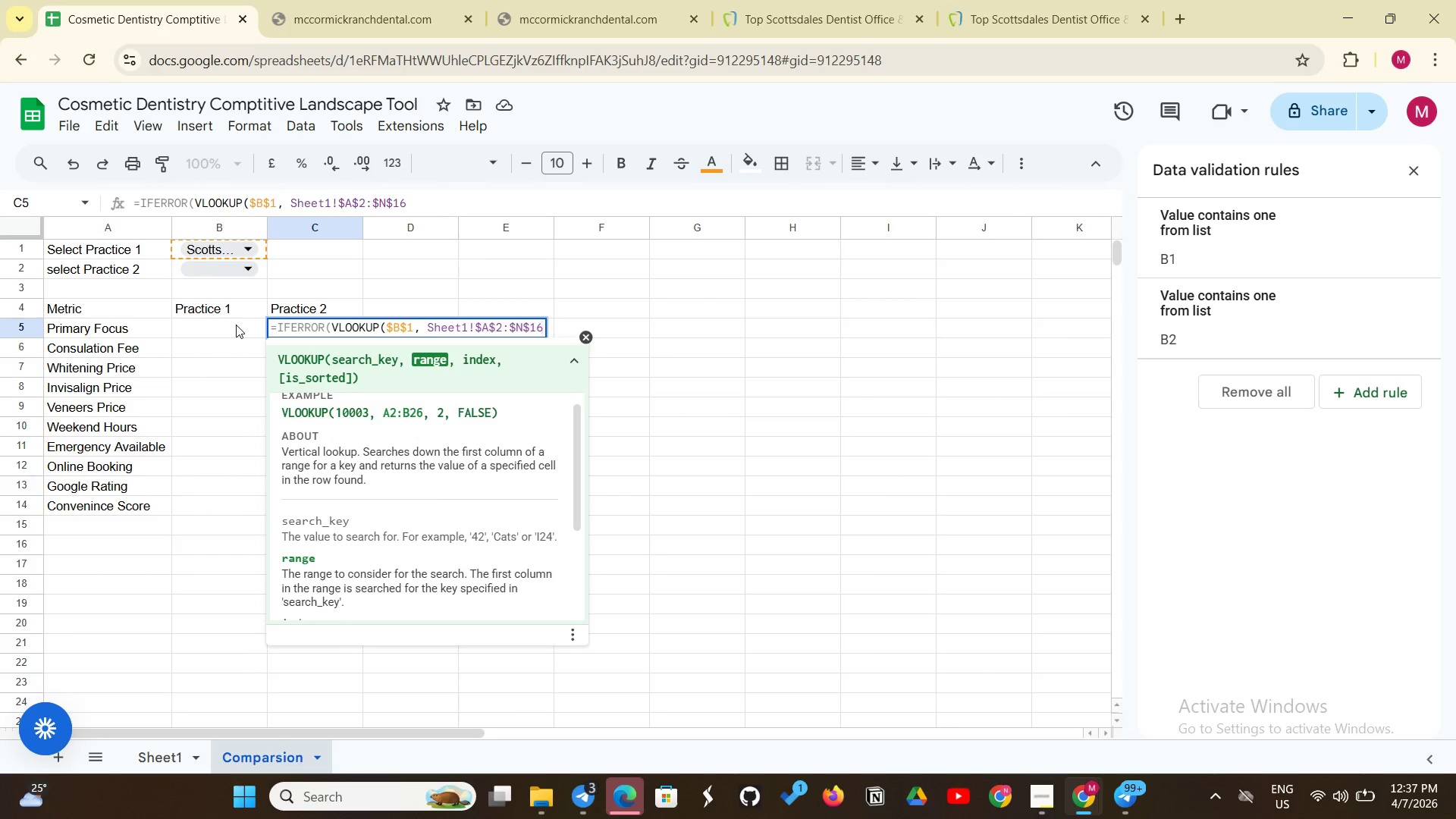 
type(, 3, FALSE), ")
 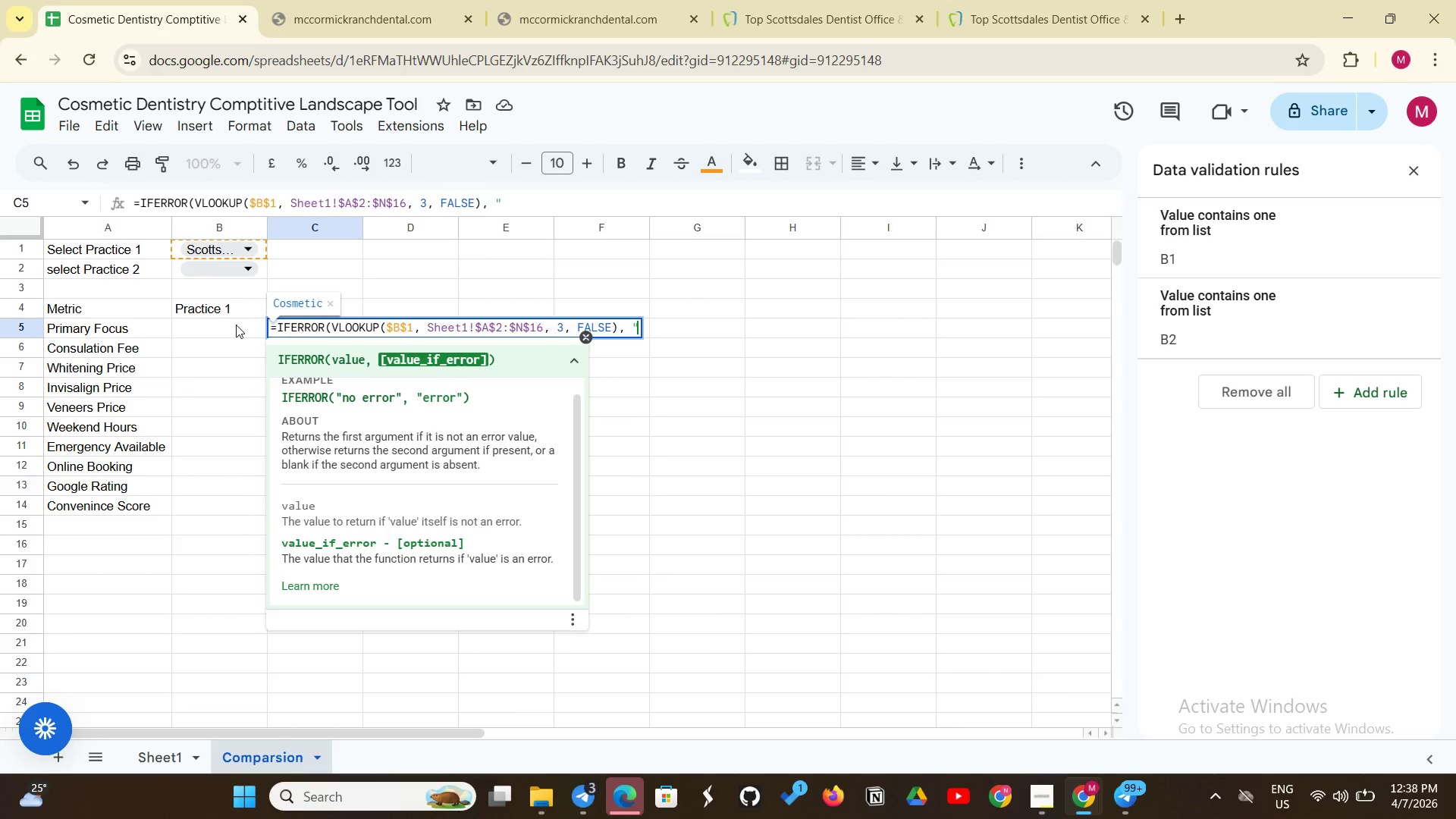 
key(Shift+ShiftRight)
 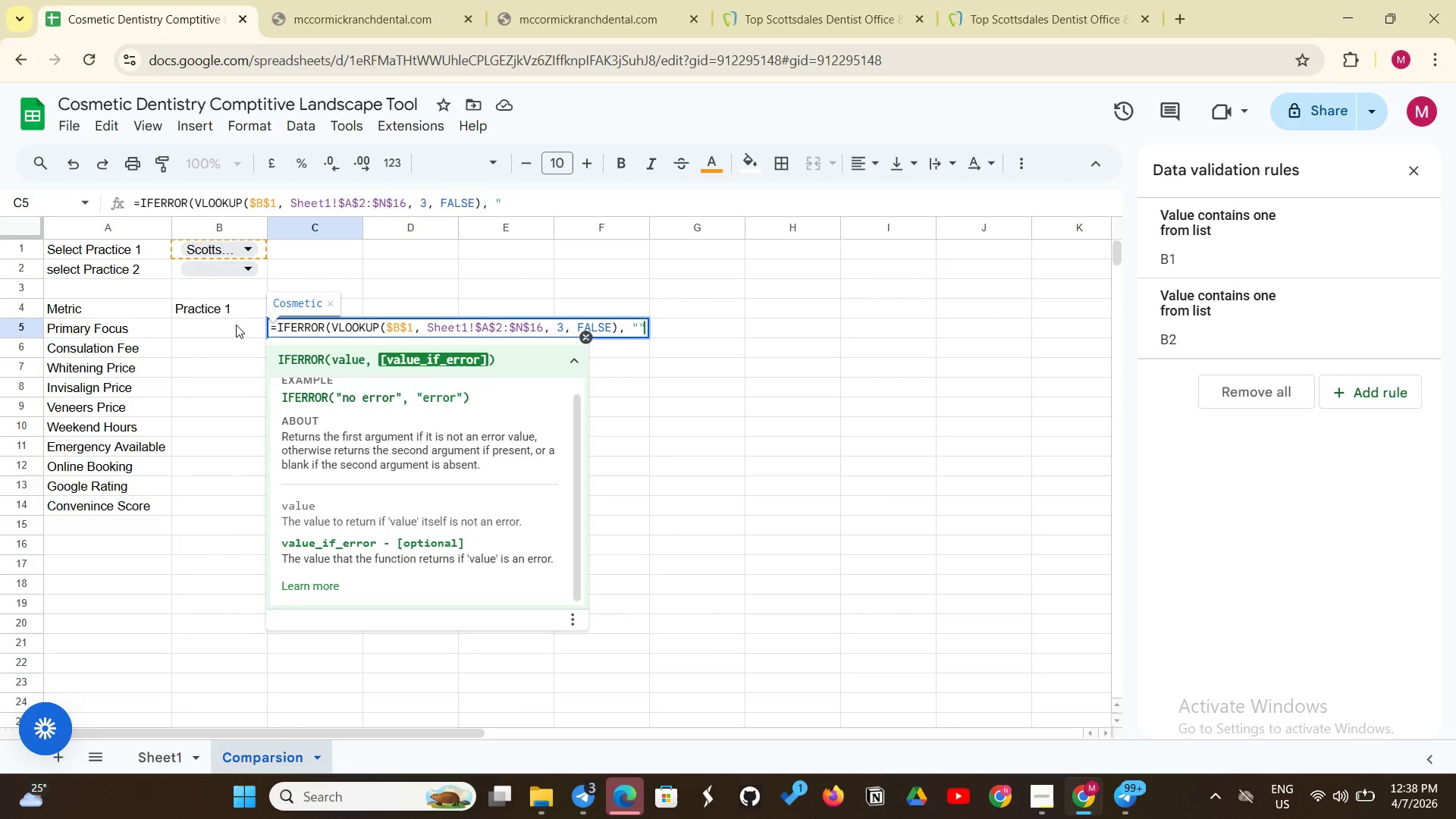 
key(Shift+Quote)
 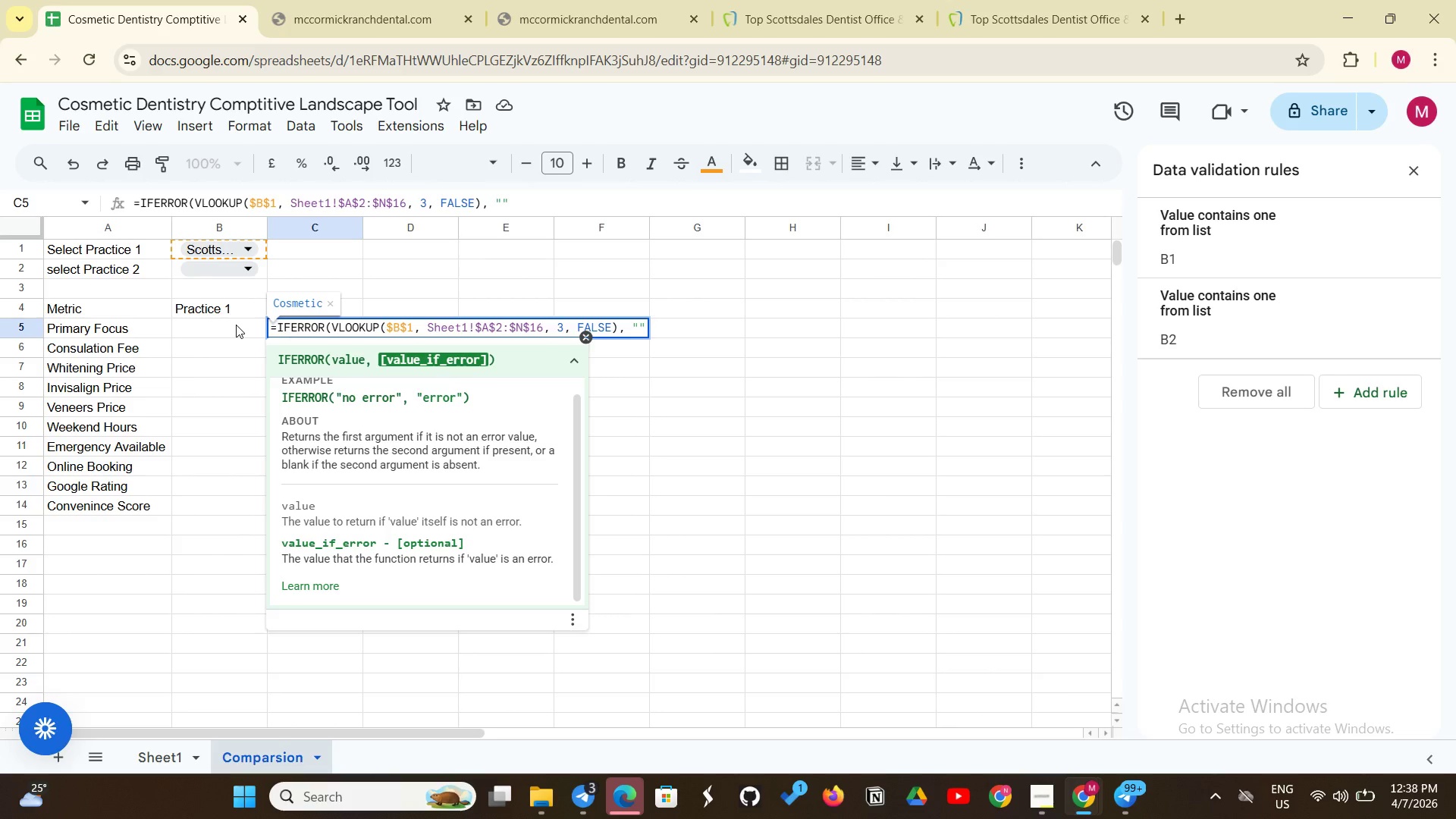 
key(ArrowLeft)
 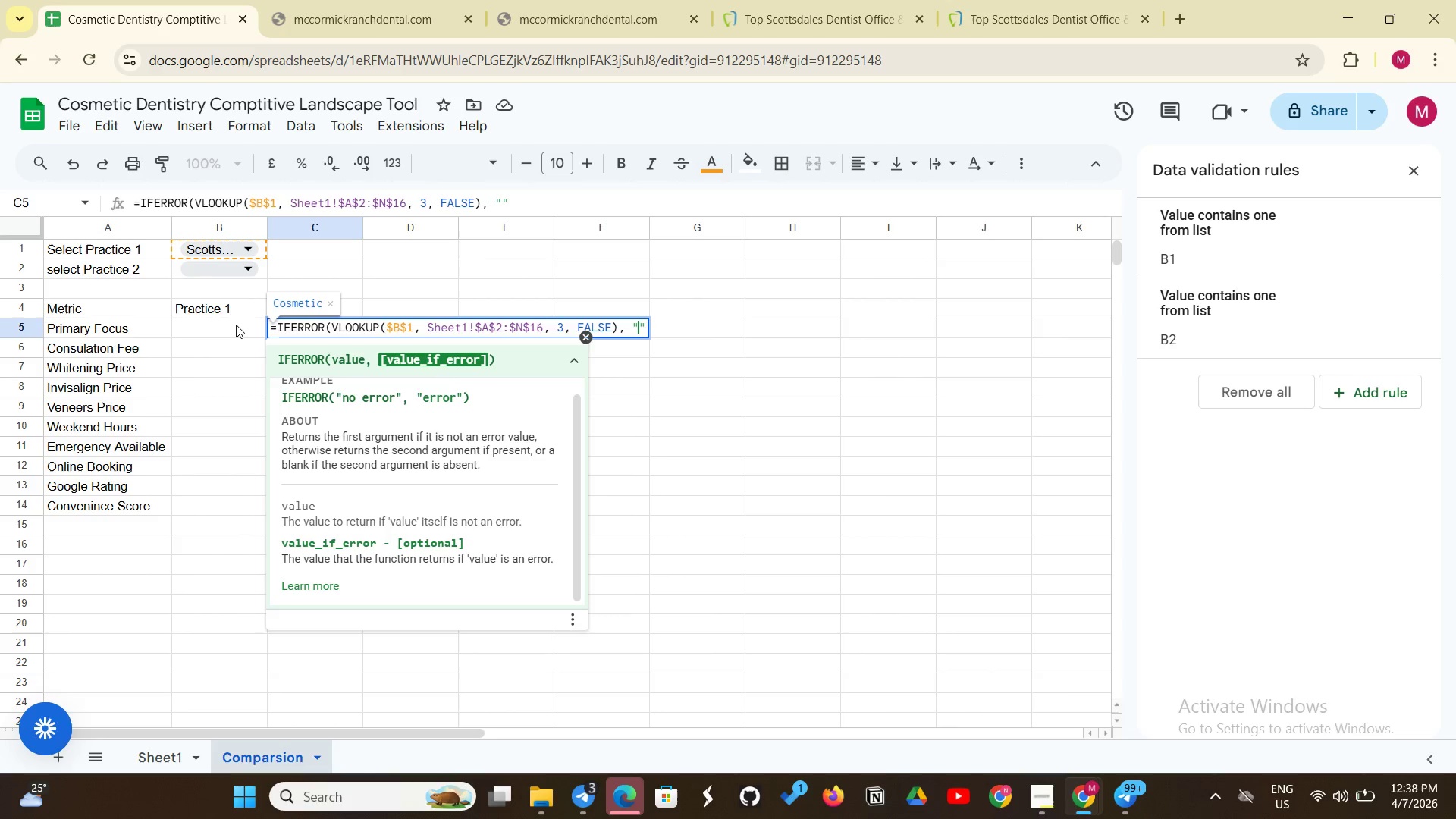 
type(Not Found)
 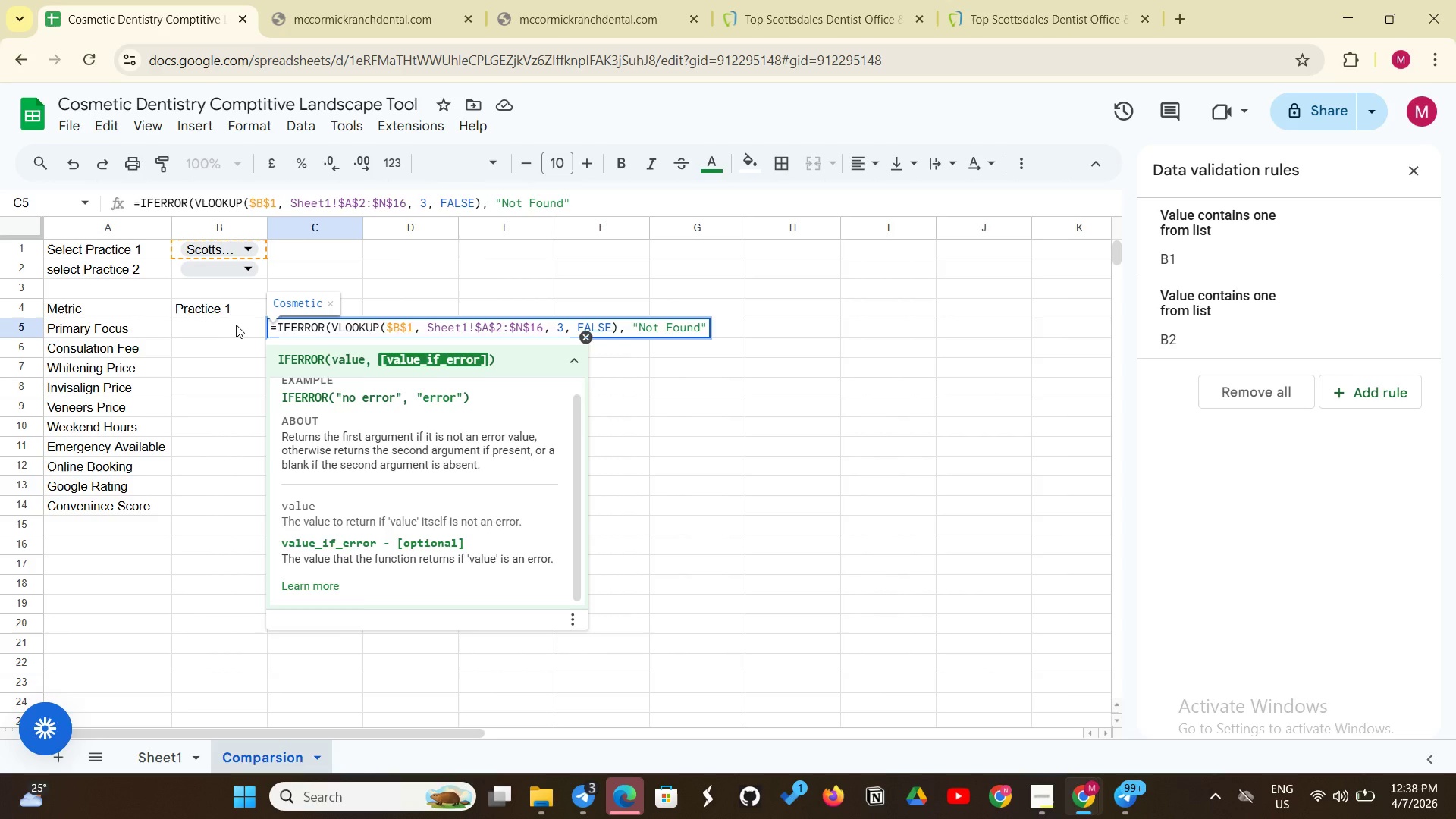 
key(Enter)
 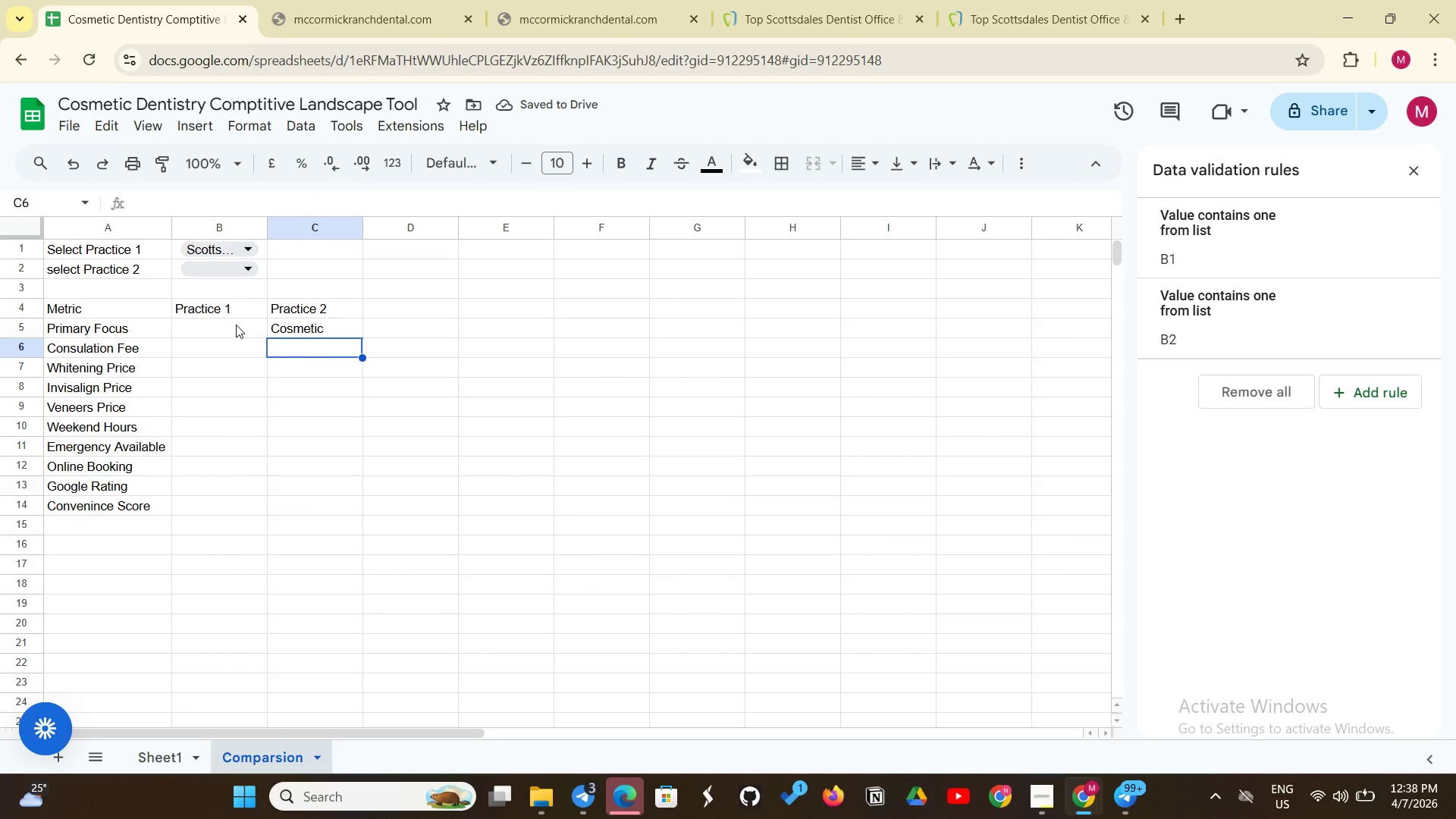 
wait(8.09)
 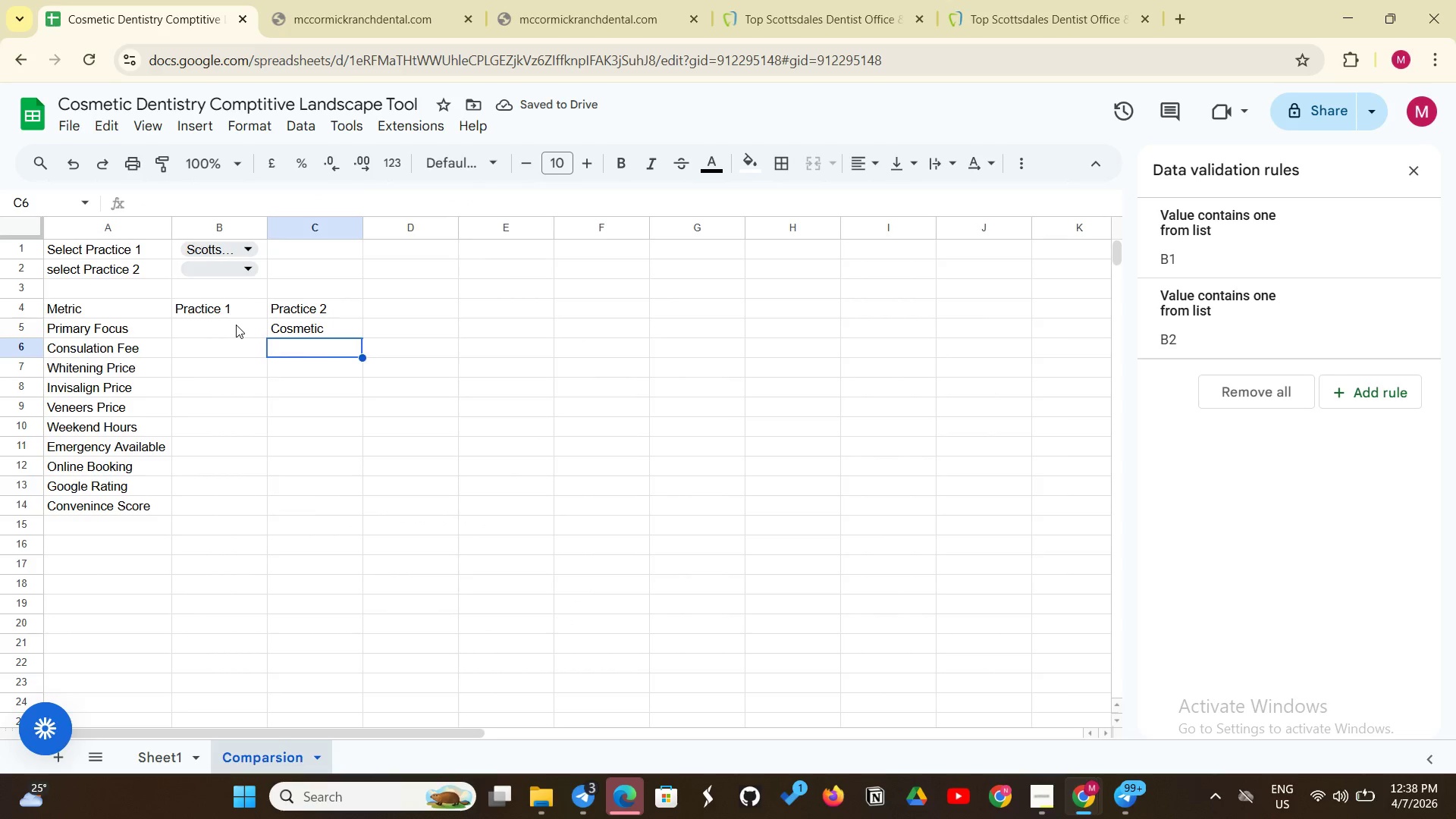 
left_click([310, 357])
 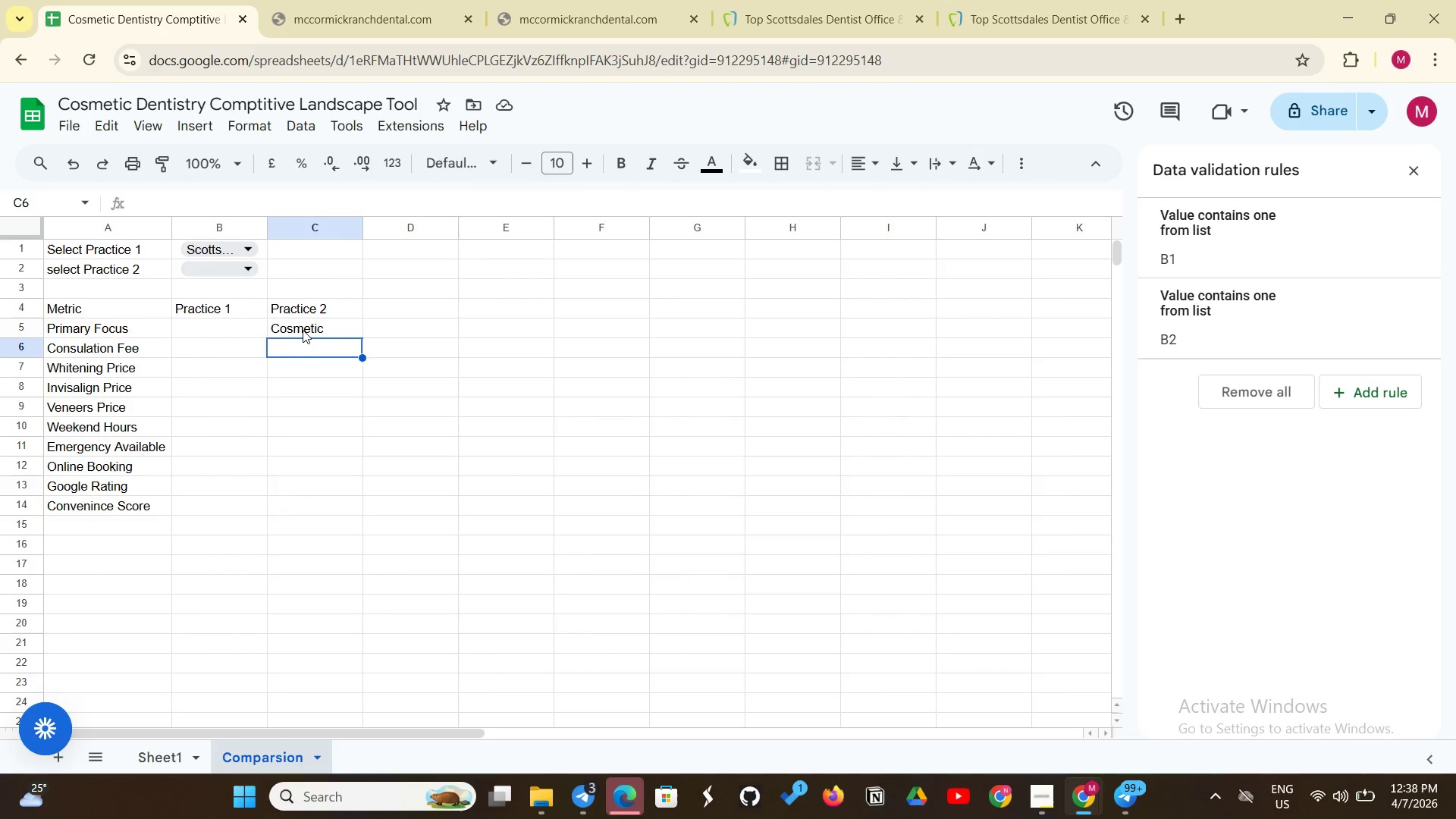 
left_click([303, 329])
 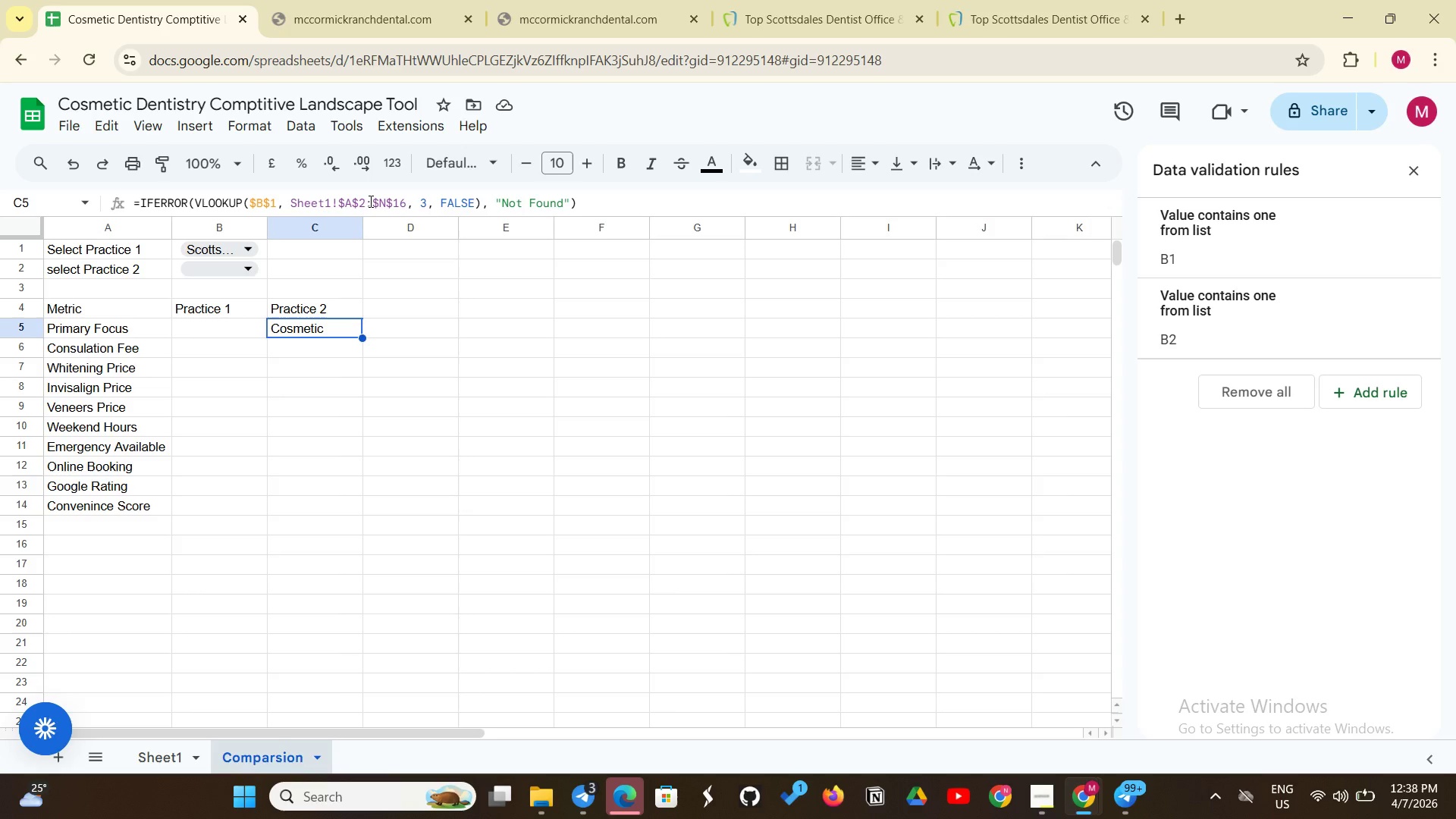 
wait(15.53)
 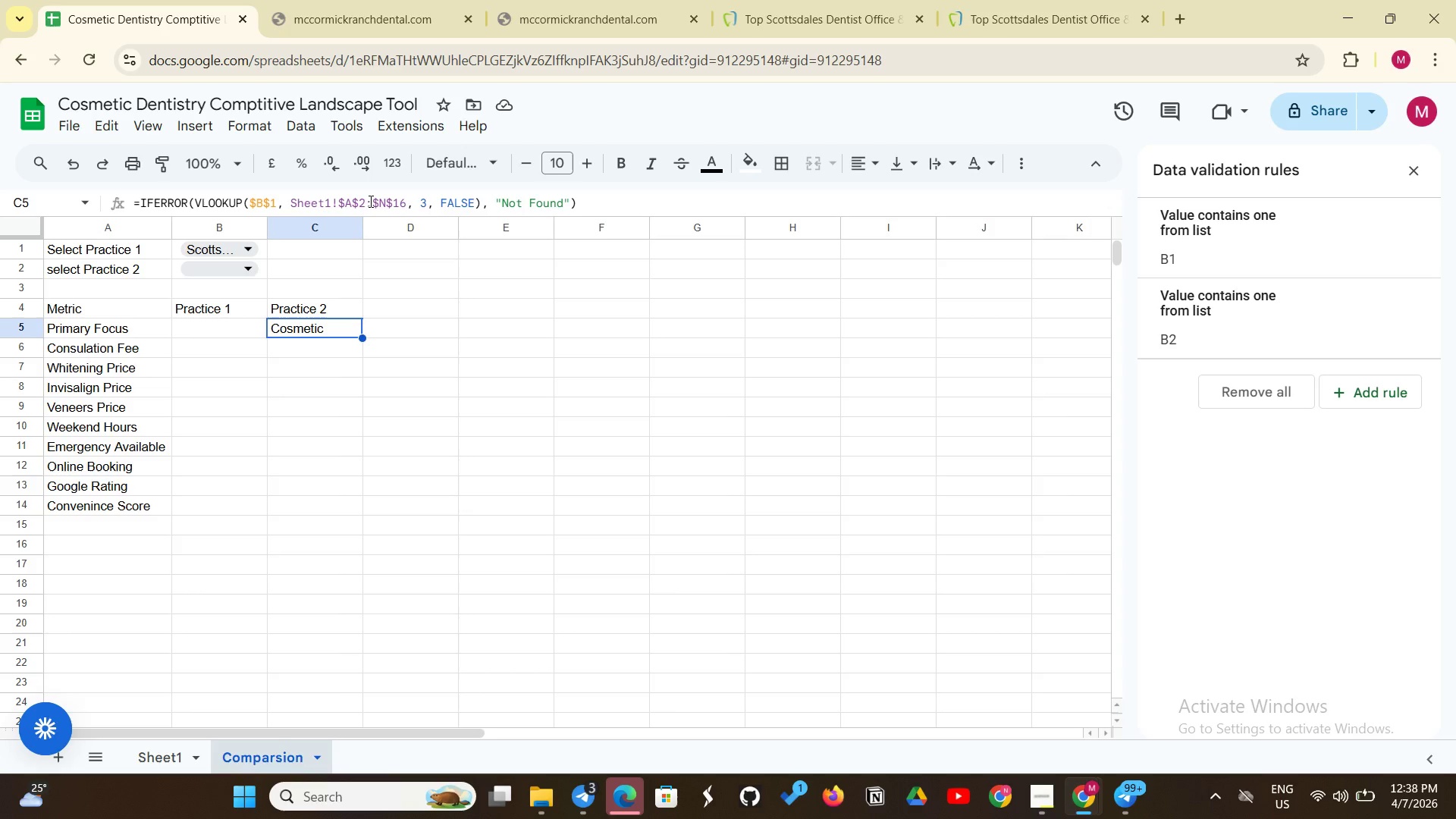 
left_click_drag(start_coordinate=[135, 203], to_coordinate=[629, 206])
 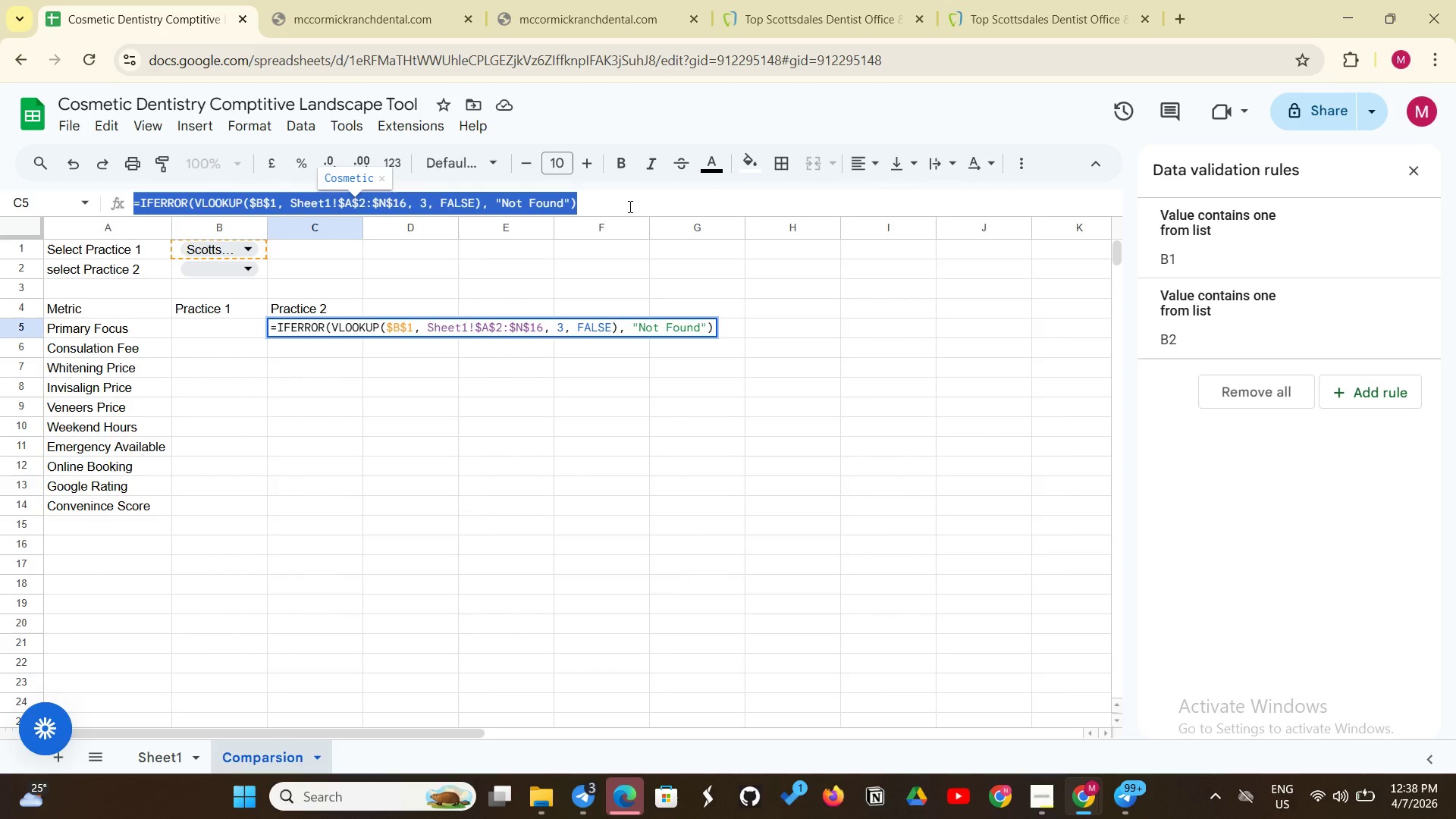 
key(Control+ControlLeft)
 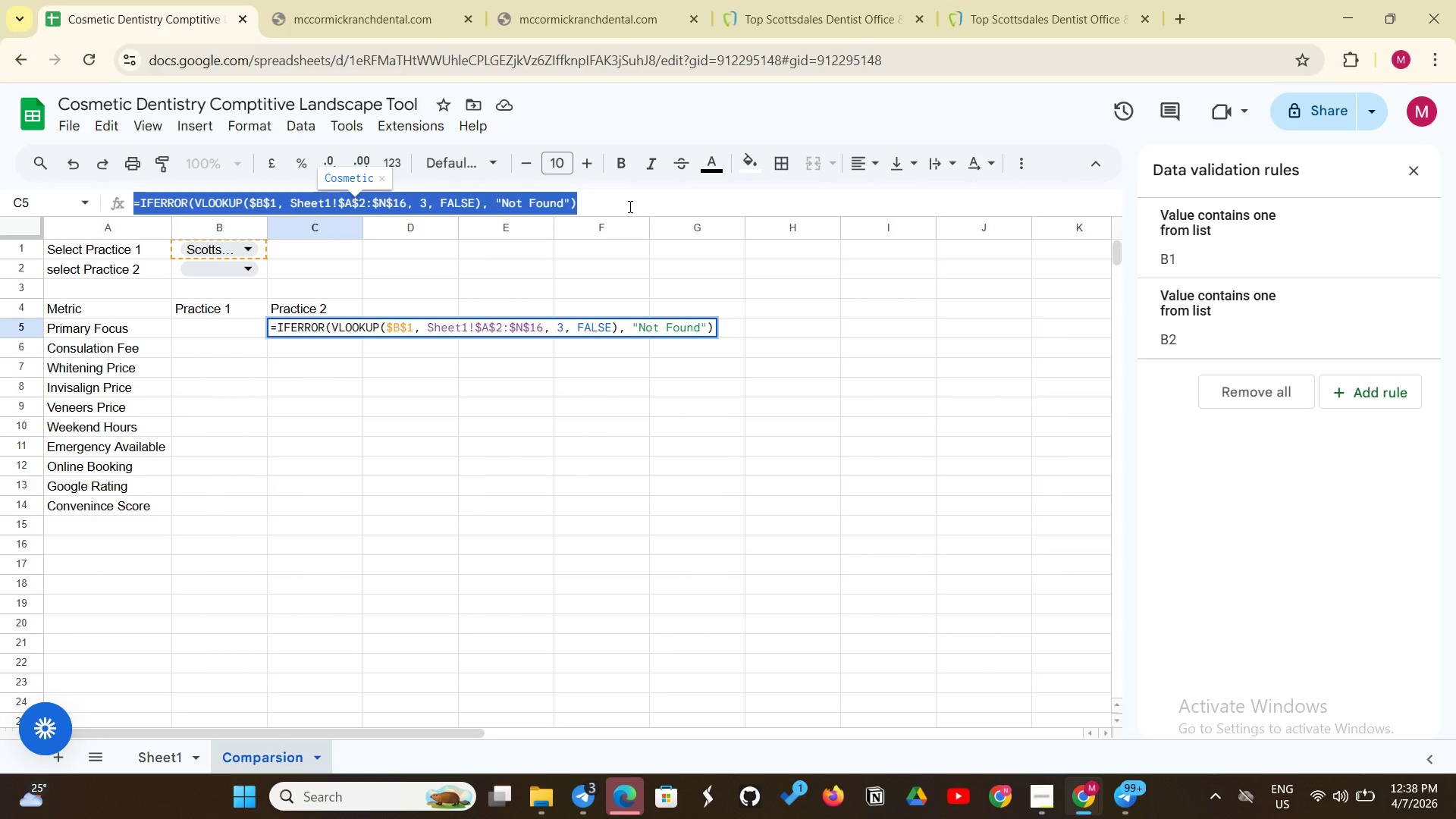 
key(Control+C)
 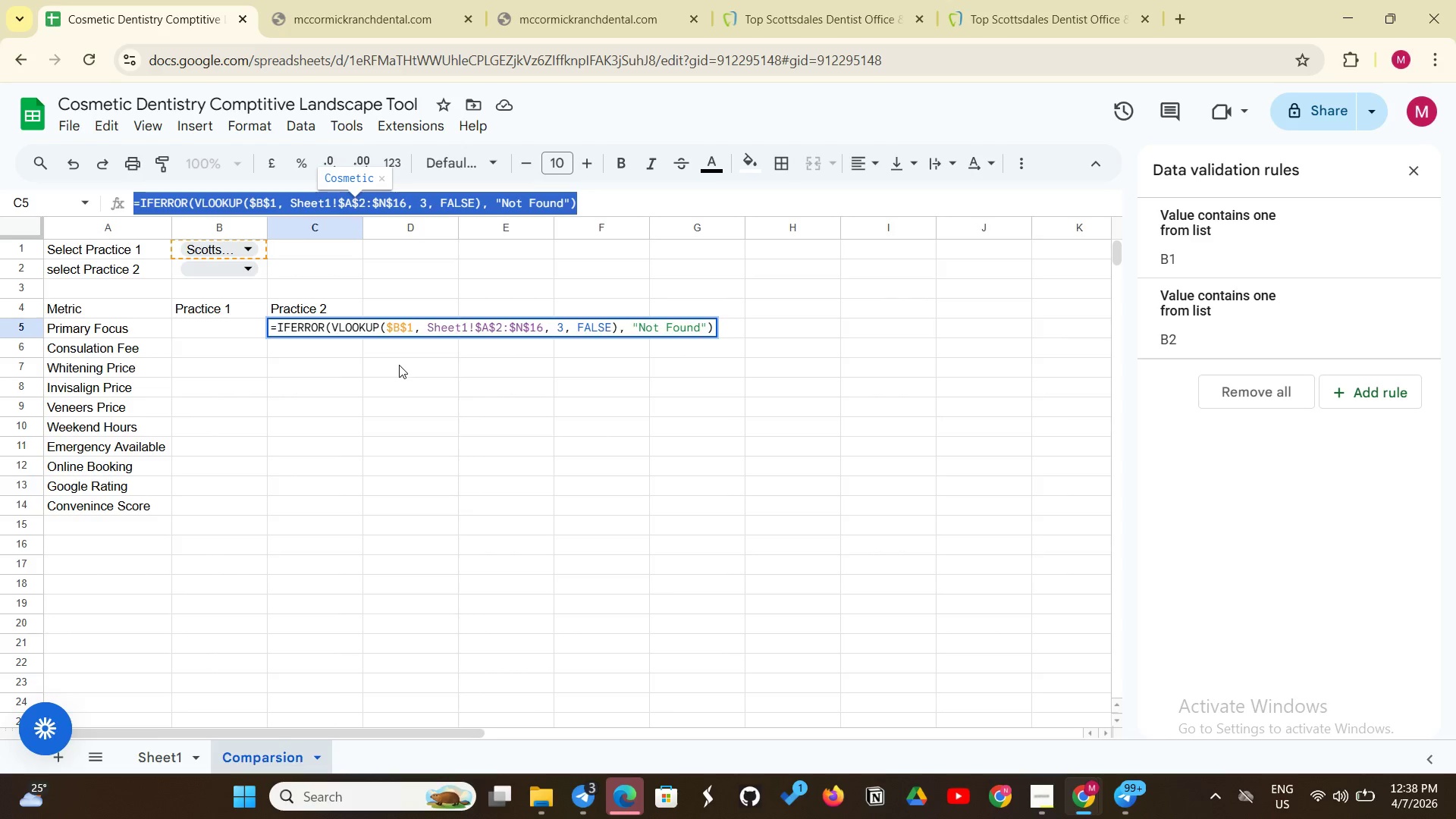 
left_click([340, 350])
 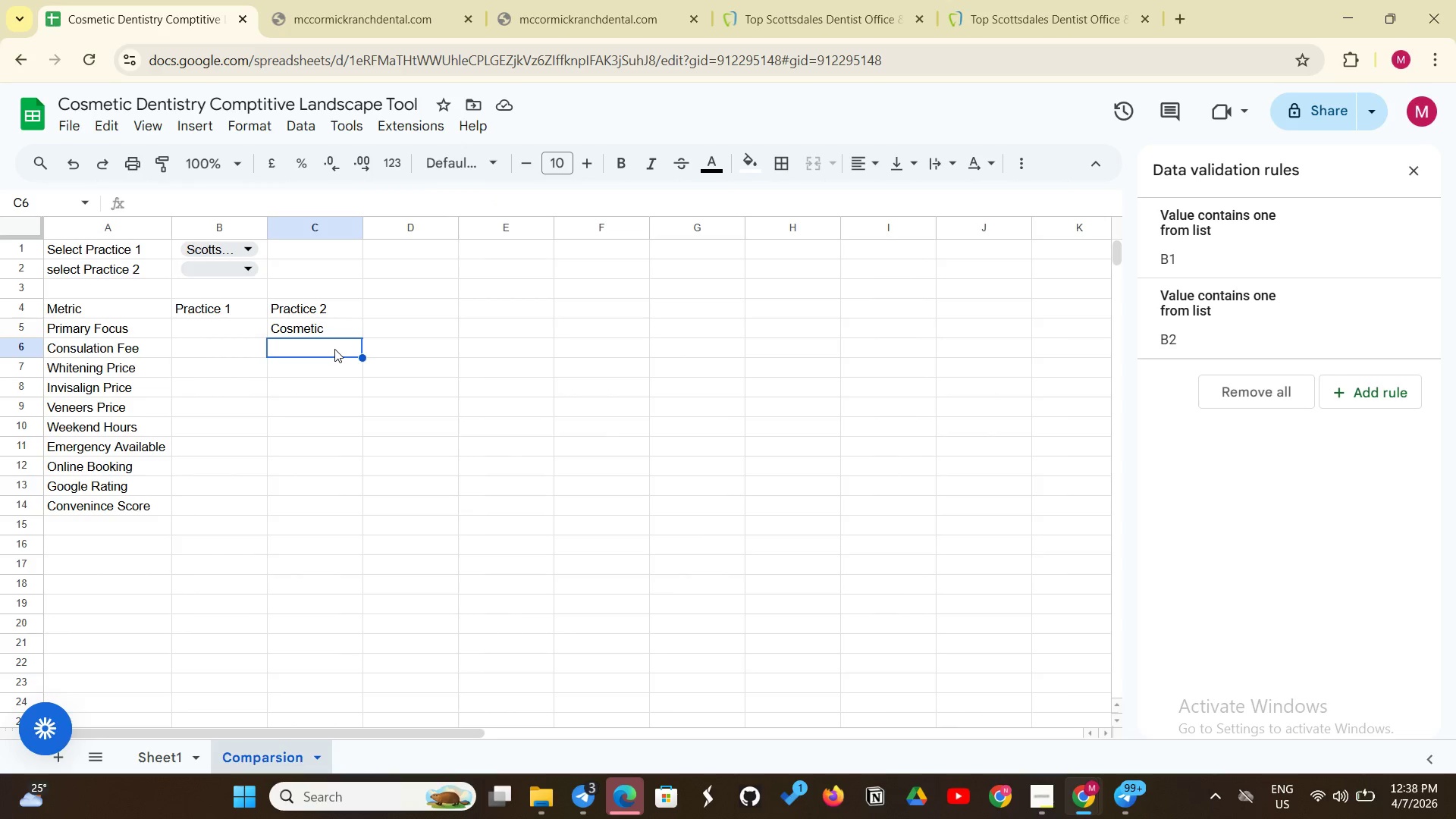 
left_click([334, 349])
 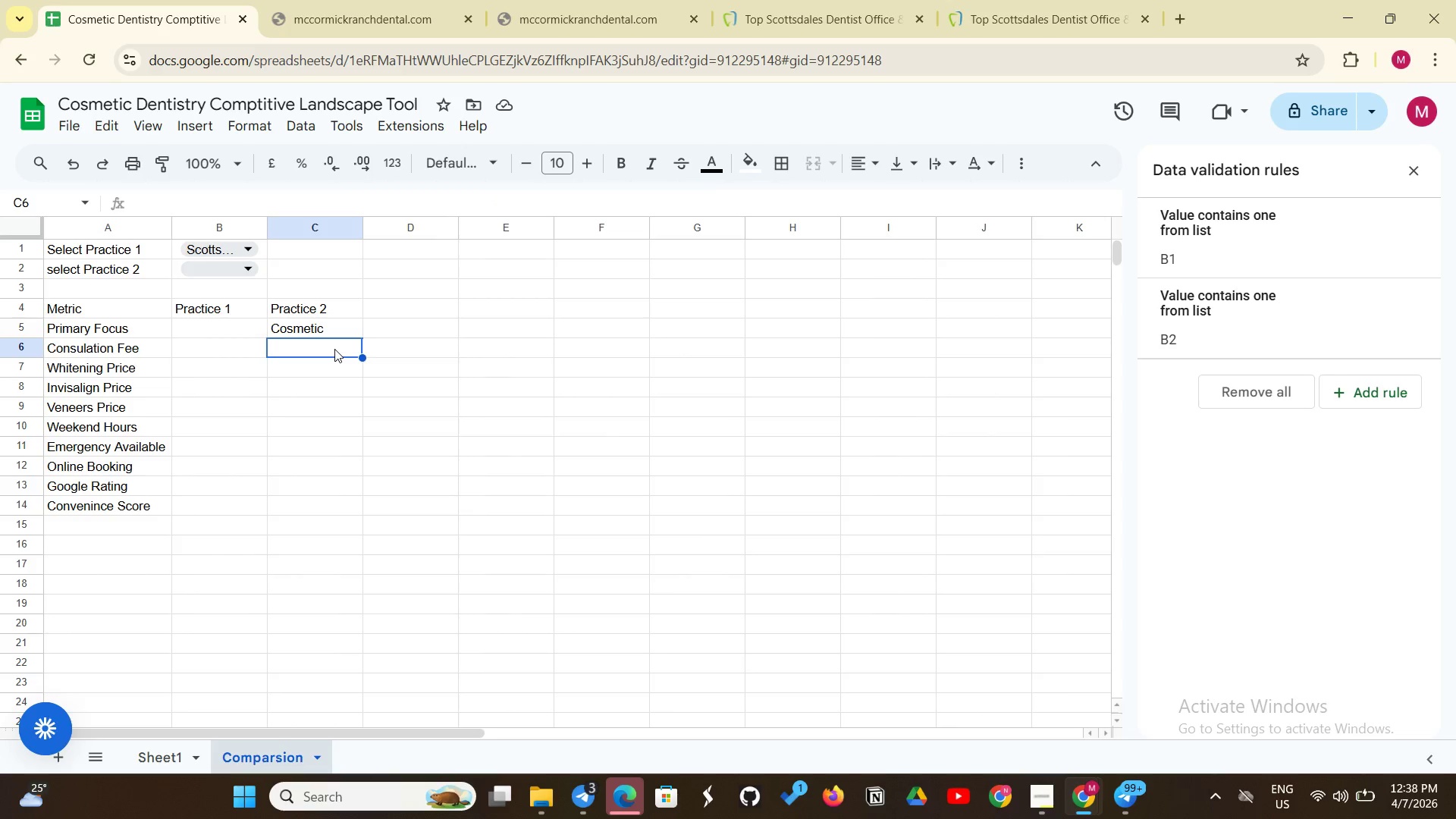 
key(Control+V)
 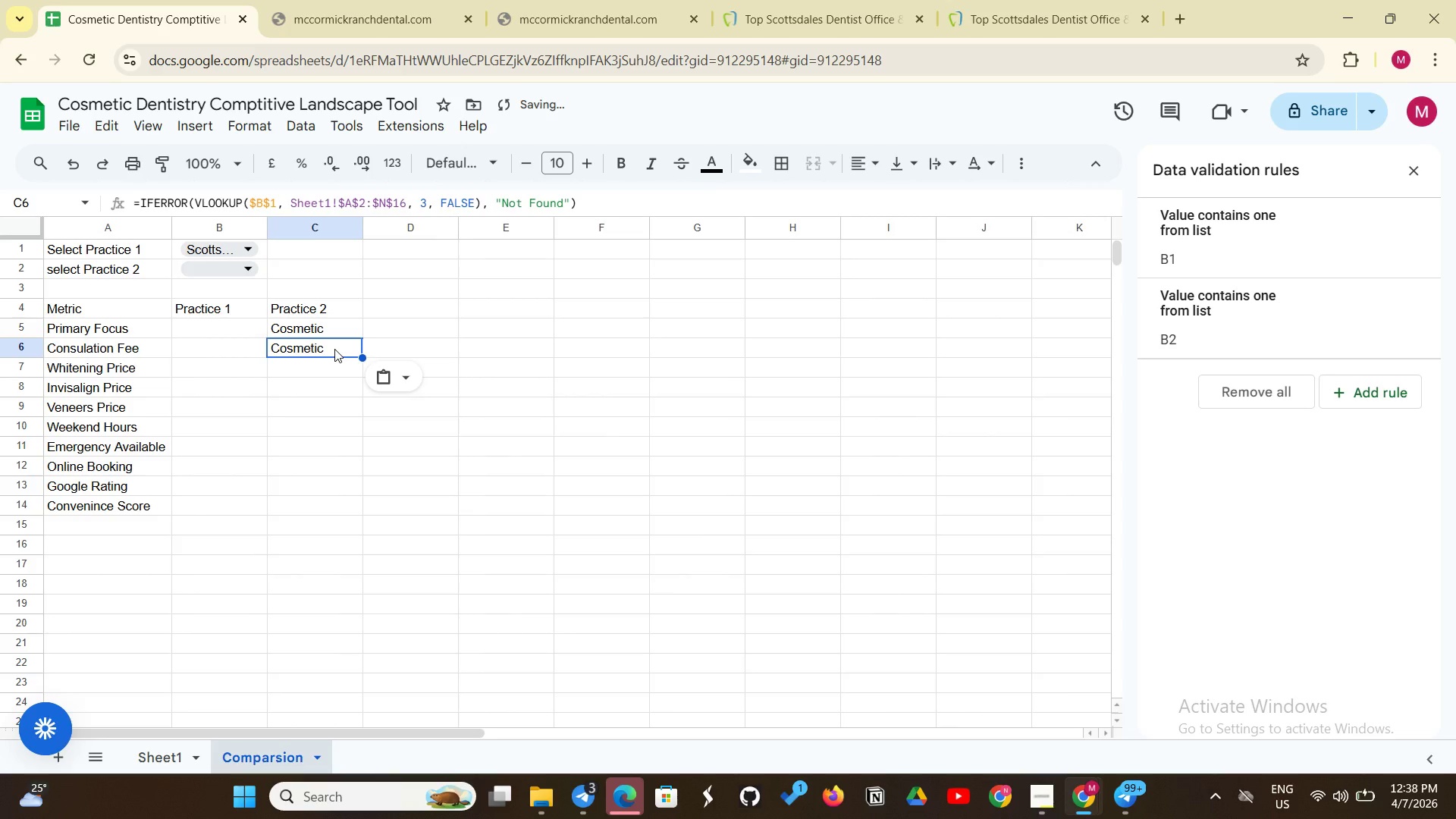 
key(Backspace)
 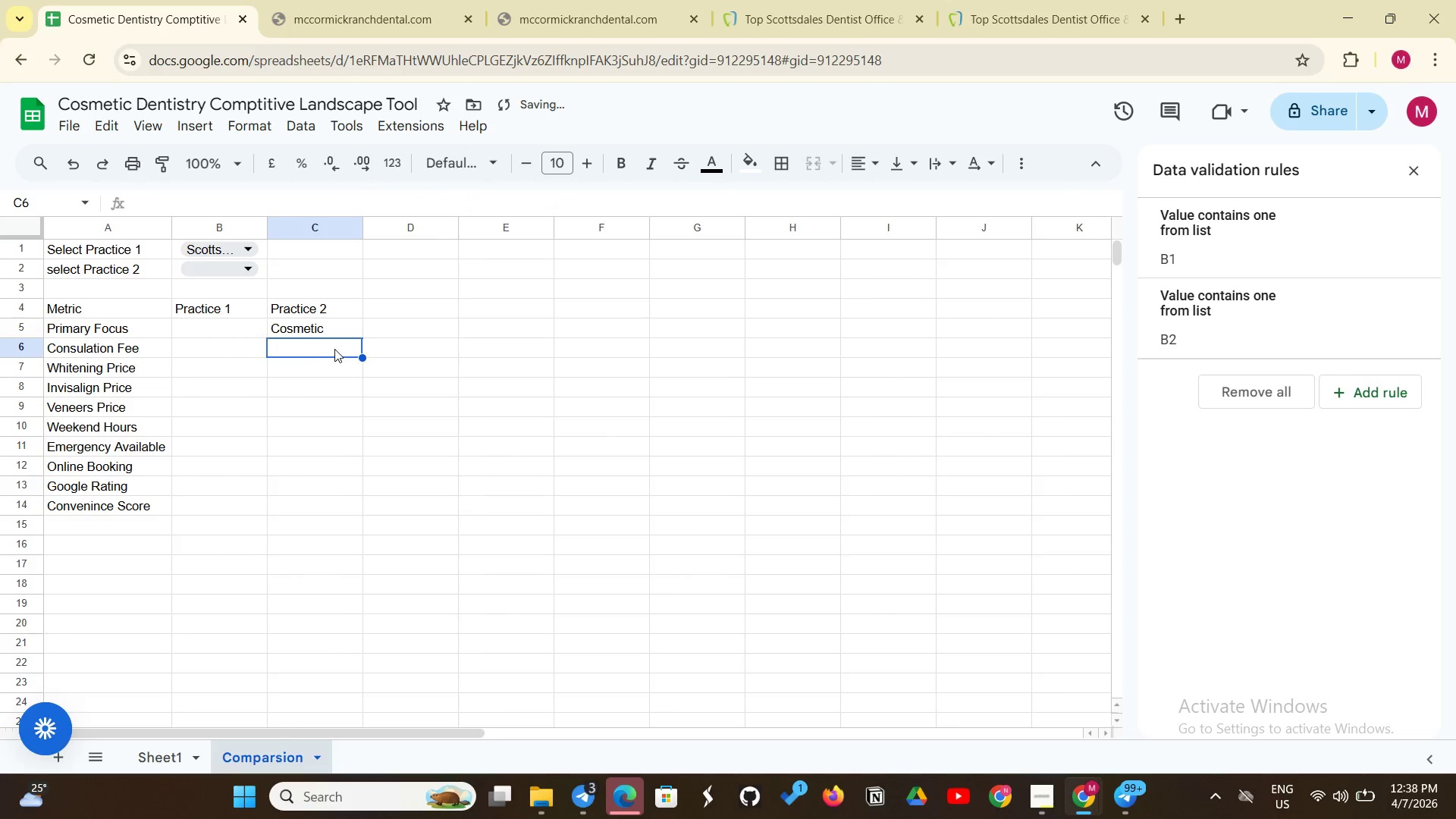 
key(Backspace)
 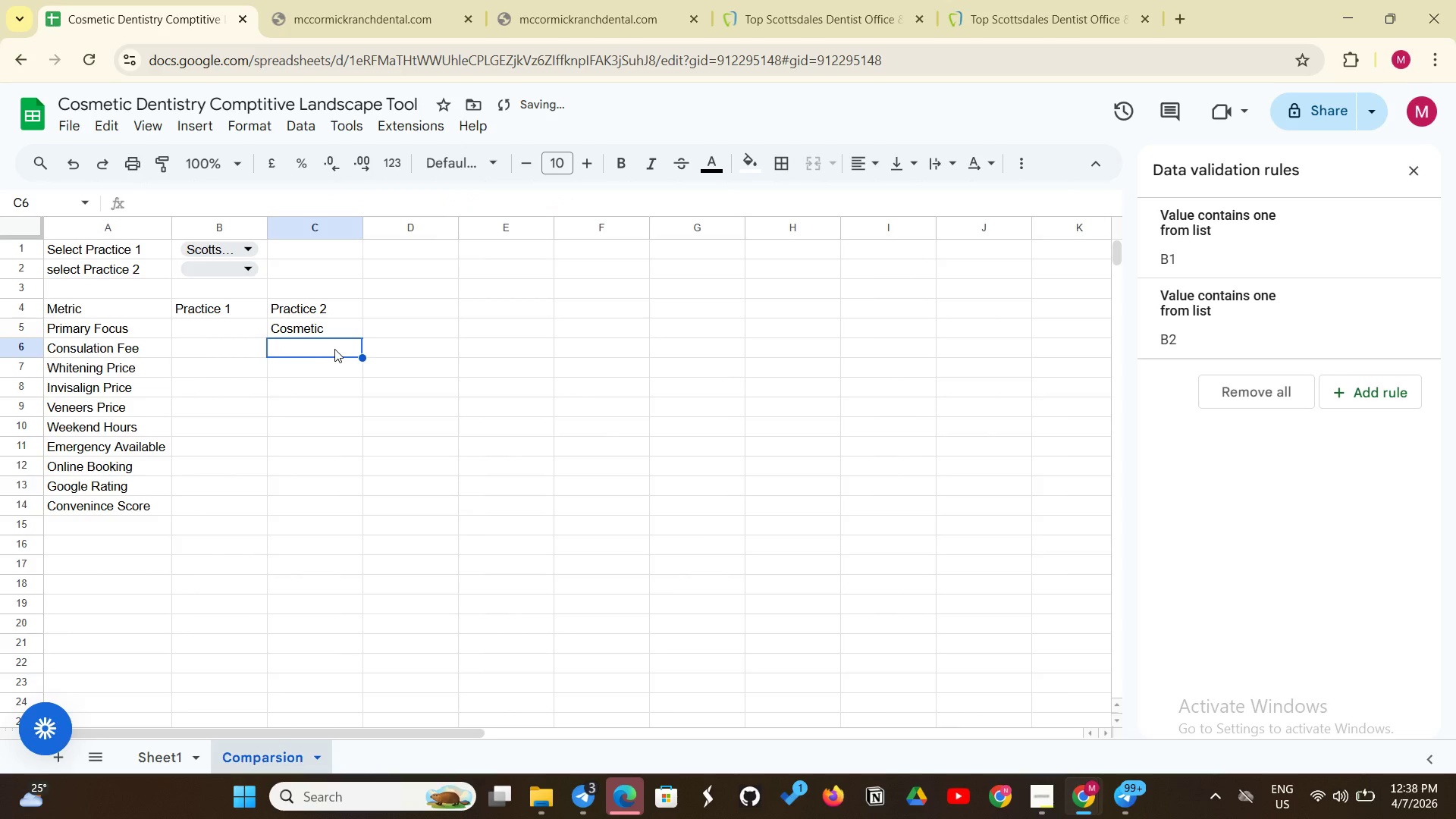 
left_click([334, 349])
 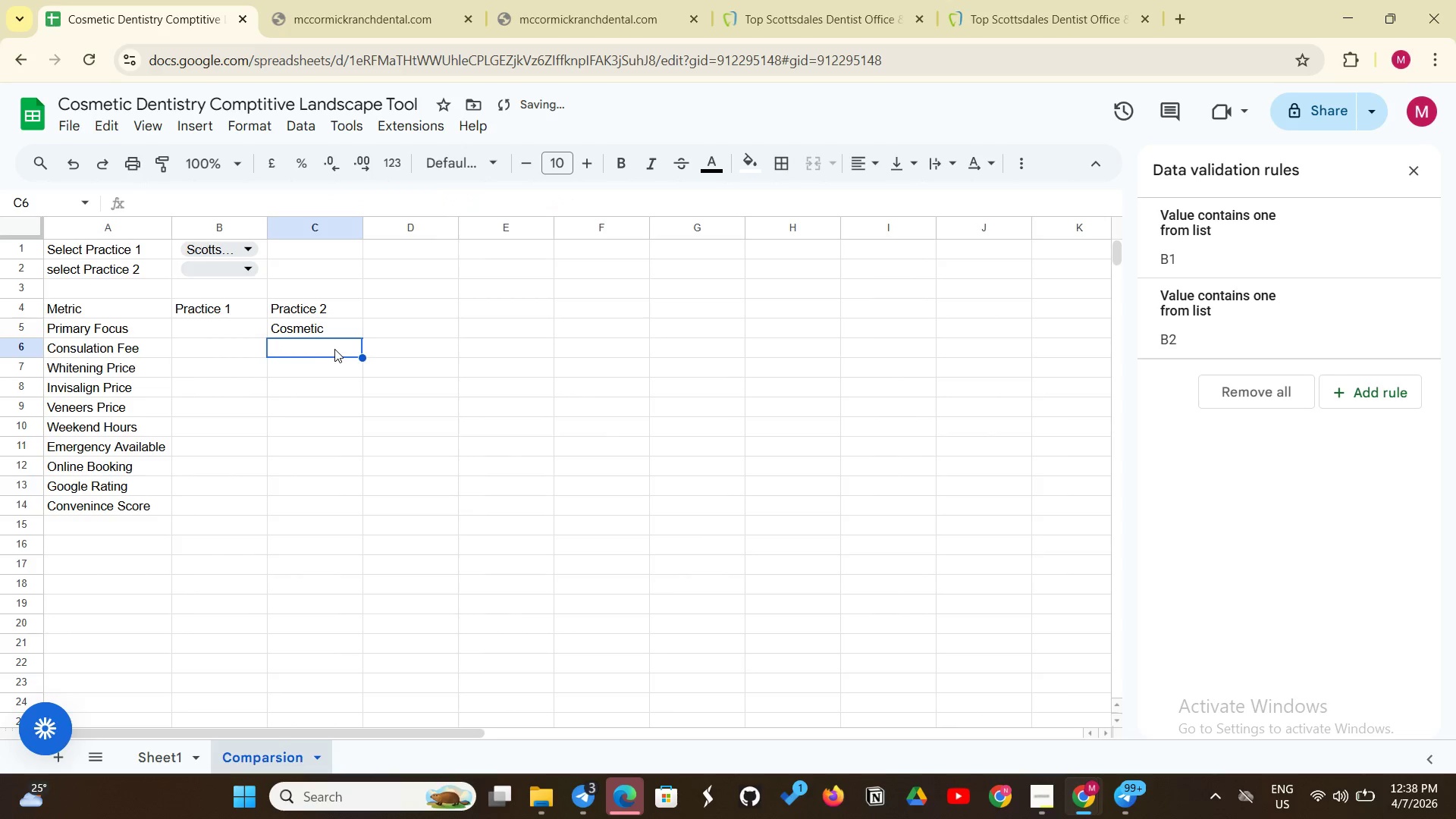 
left_click([334, 349])
 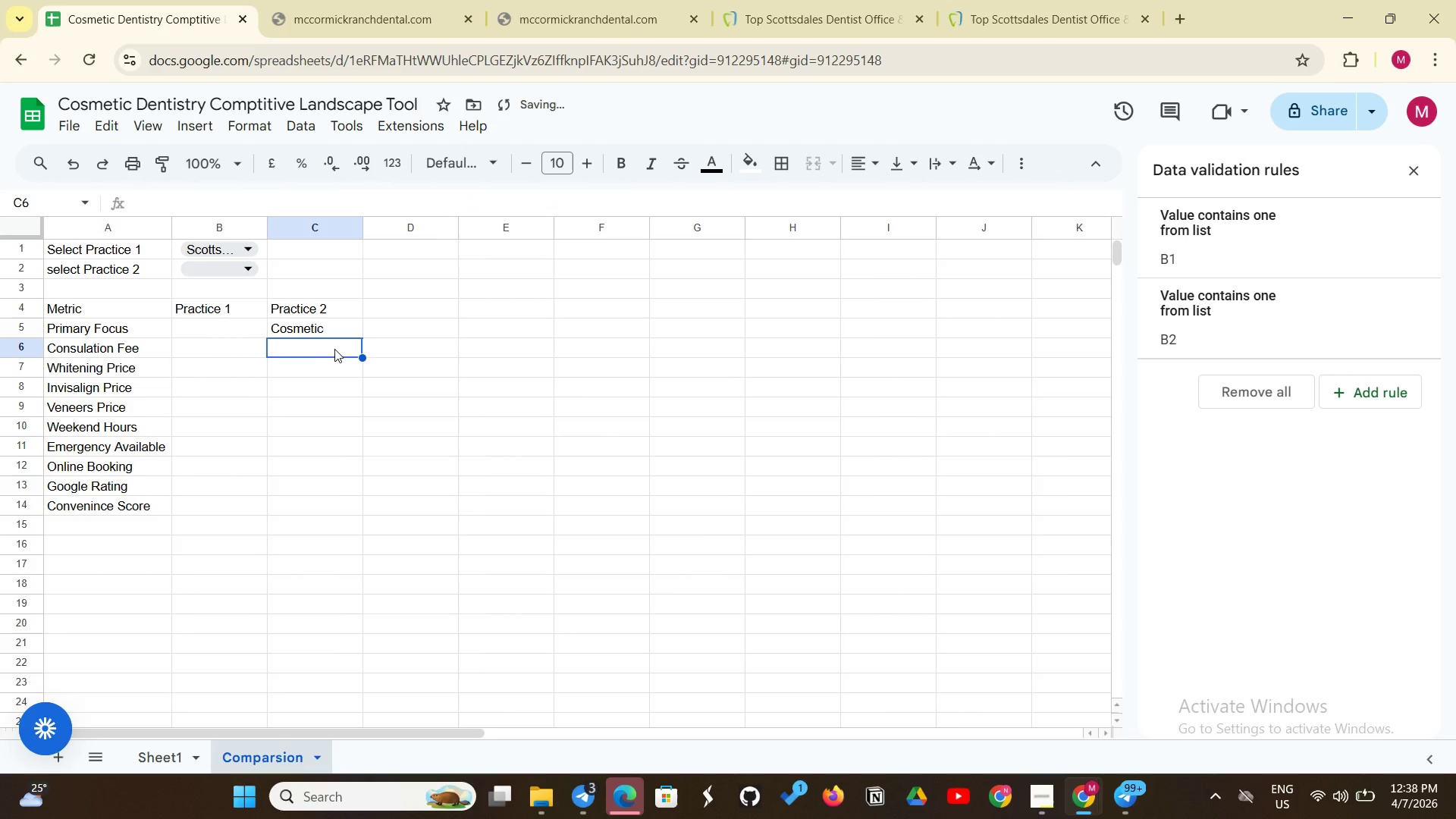 
key(Control+V)
 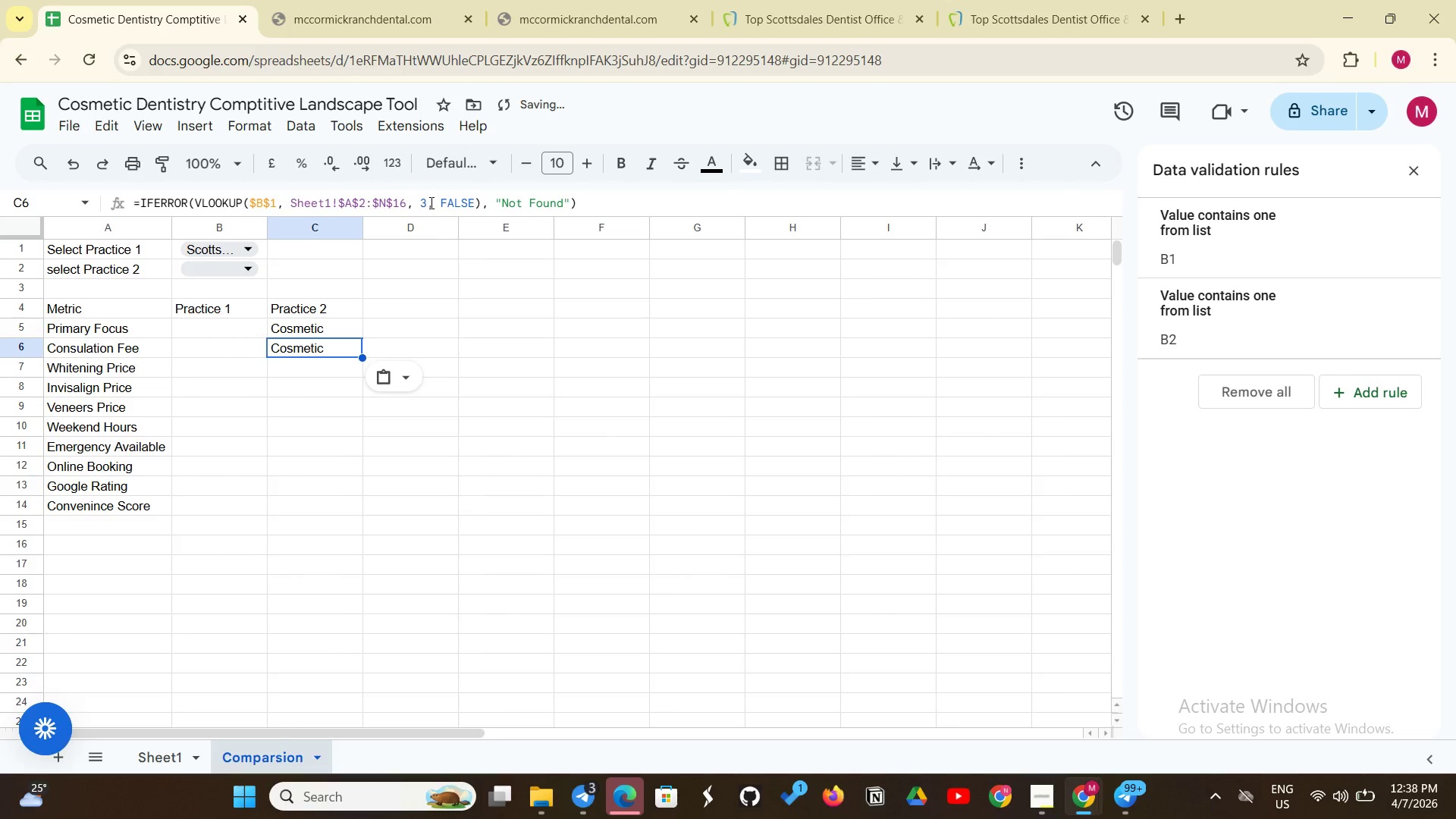 
double_click([430, 202])
 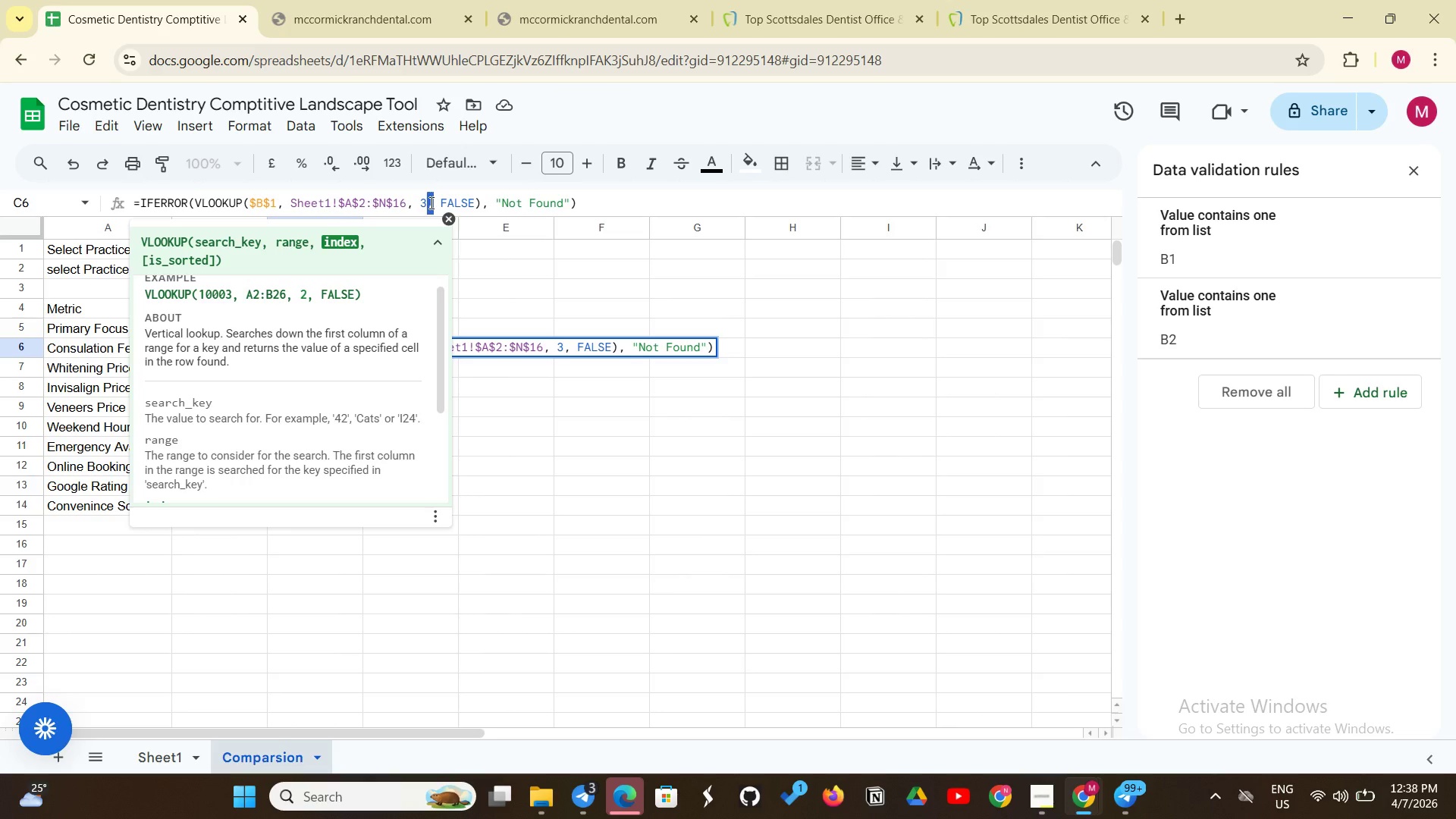 
double_click([425, 203])
 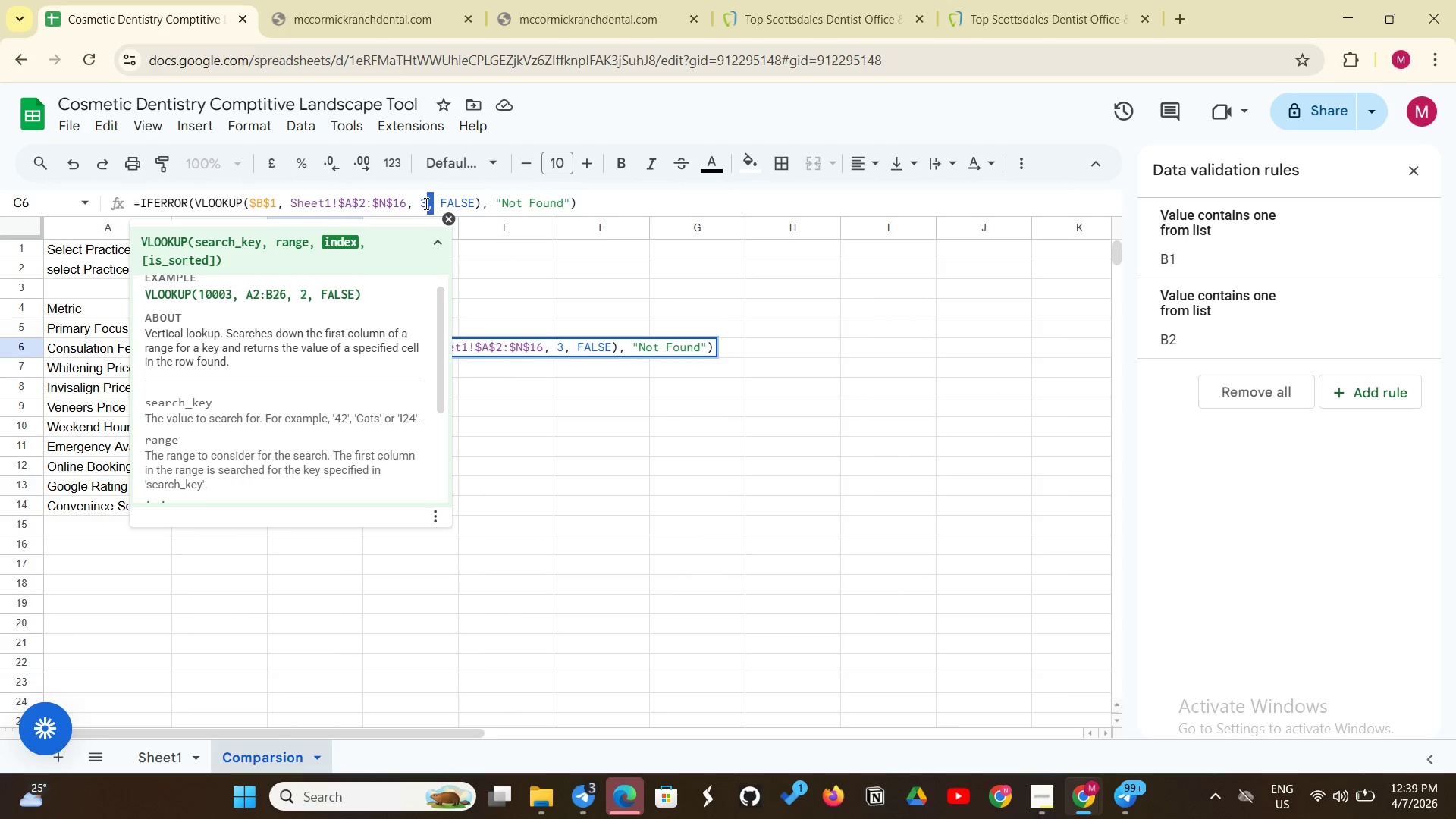 
triple_click([425, 203])
 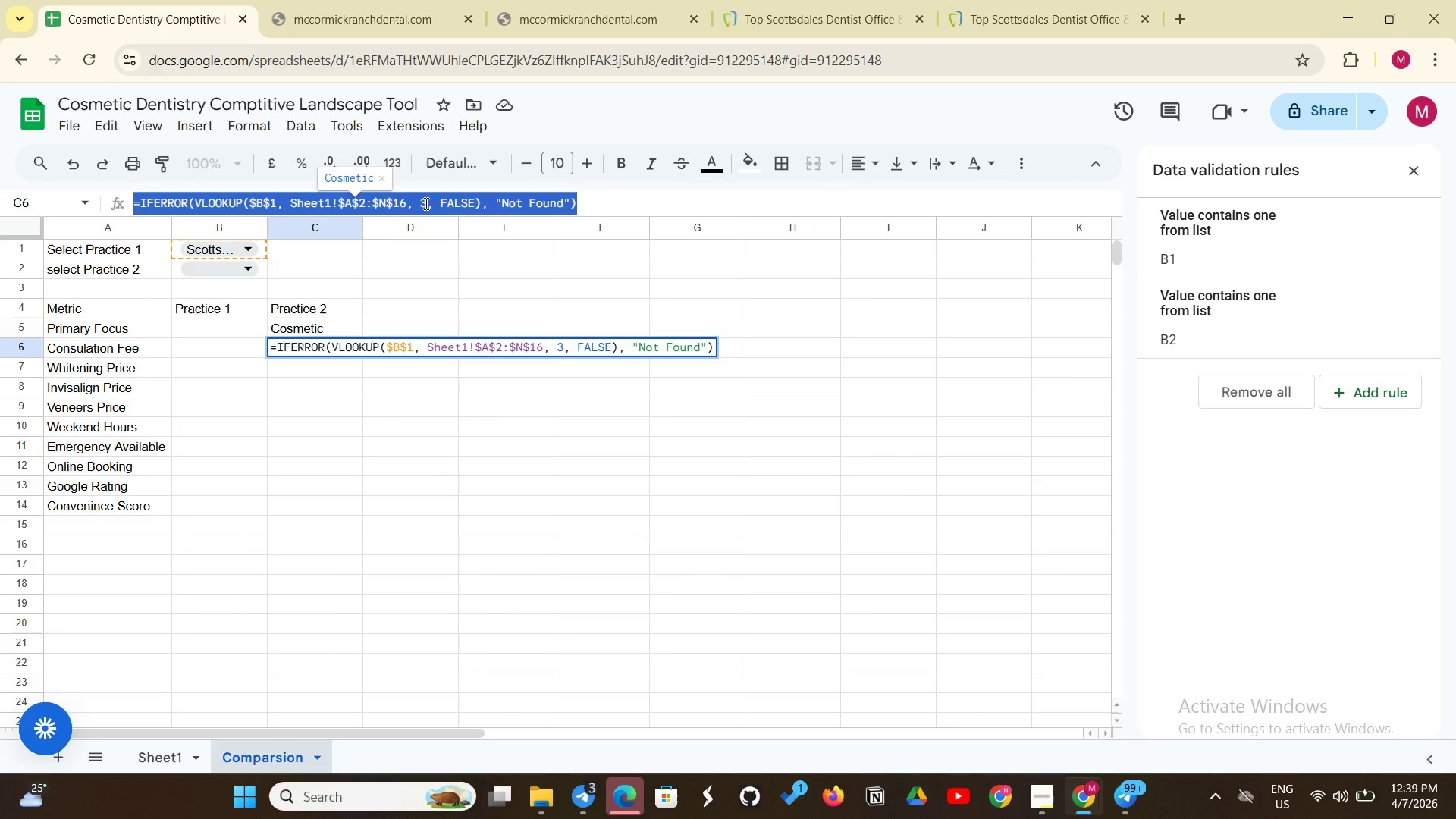 
left_click([425, 203])
 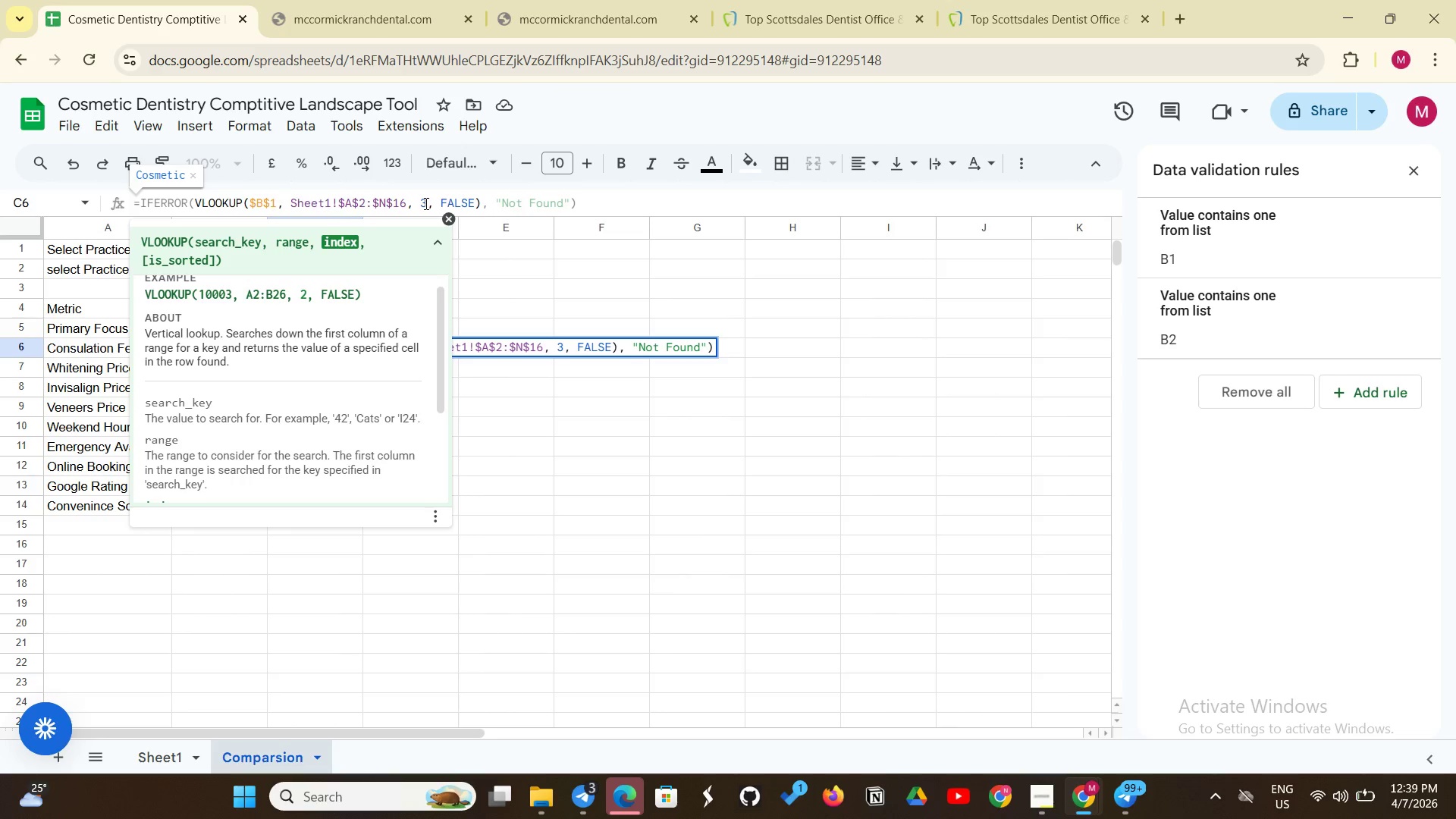 
key(Backspace)
 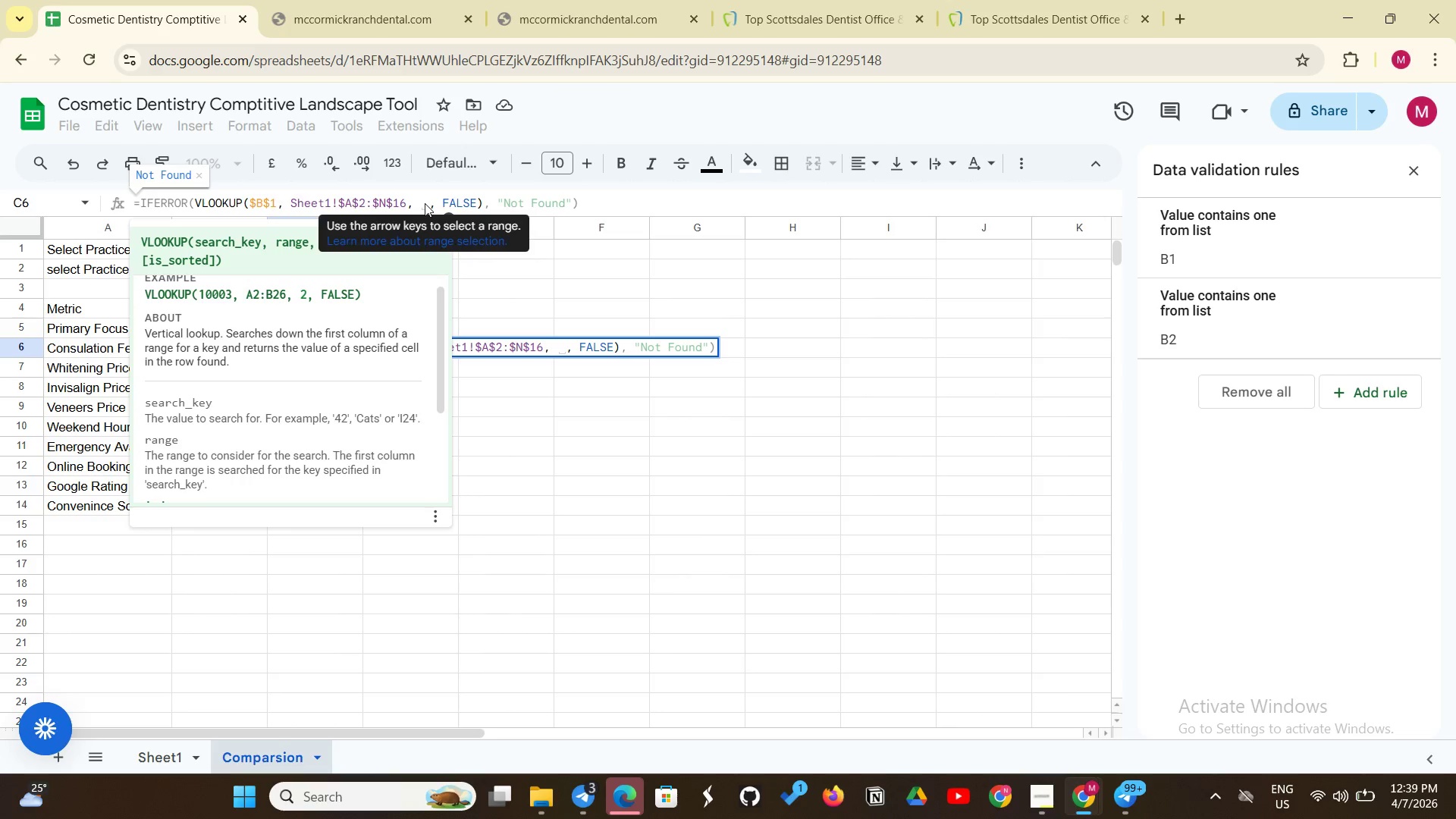 
key(5)
 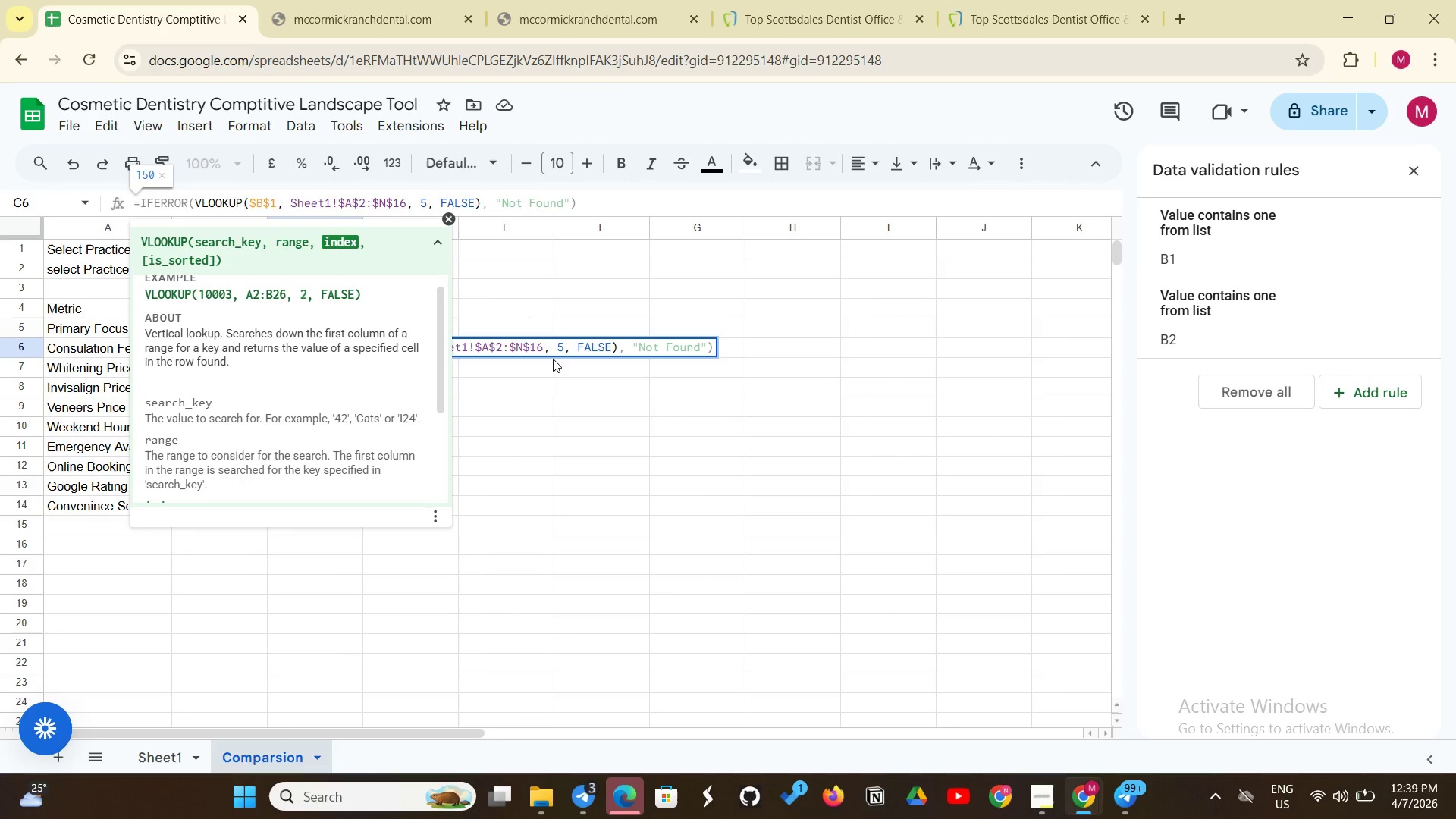 
left_click([551, 361])
 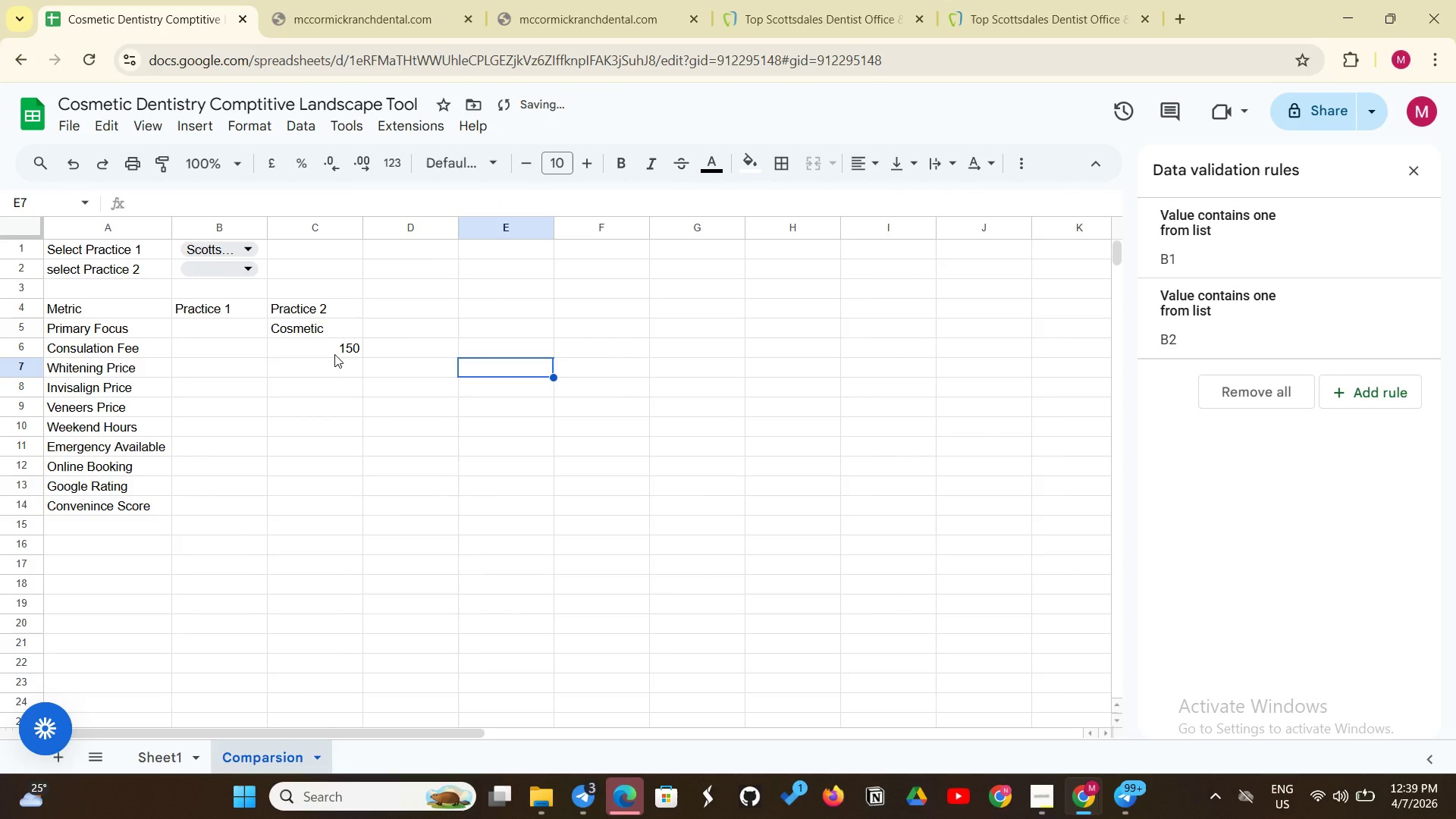 
left_click_drag(start_coordinate=[334, 354], to_coordinate=[331, 363])
 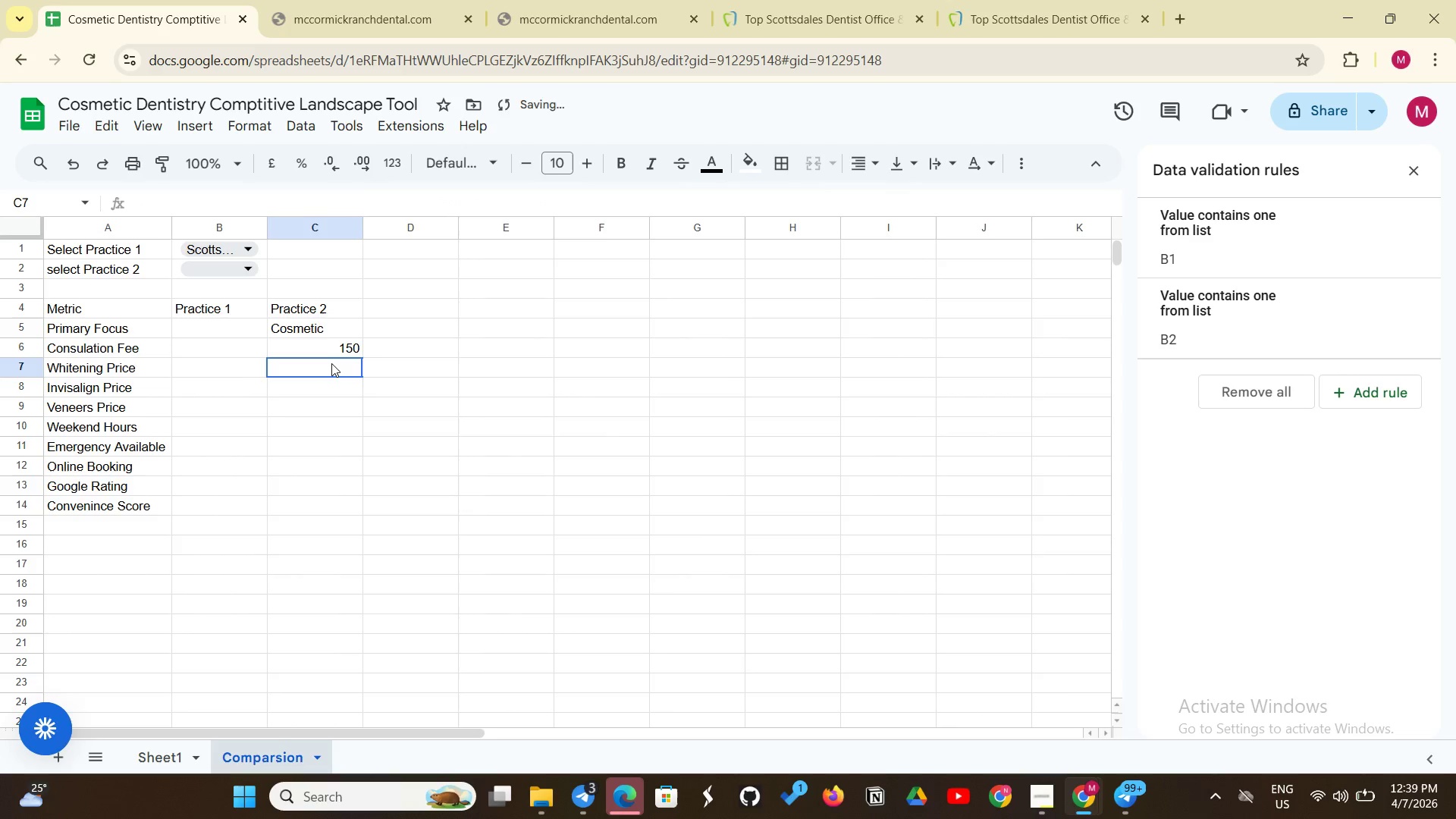 
left_click([331, 363])
 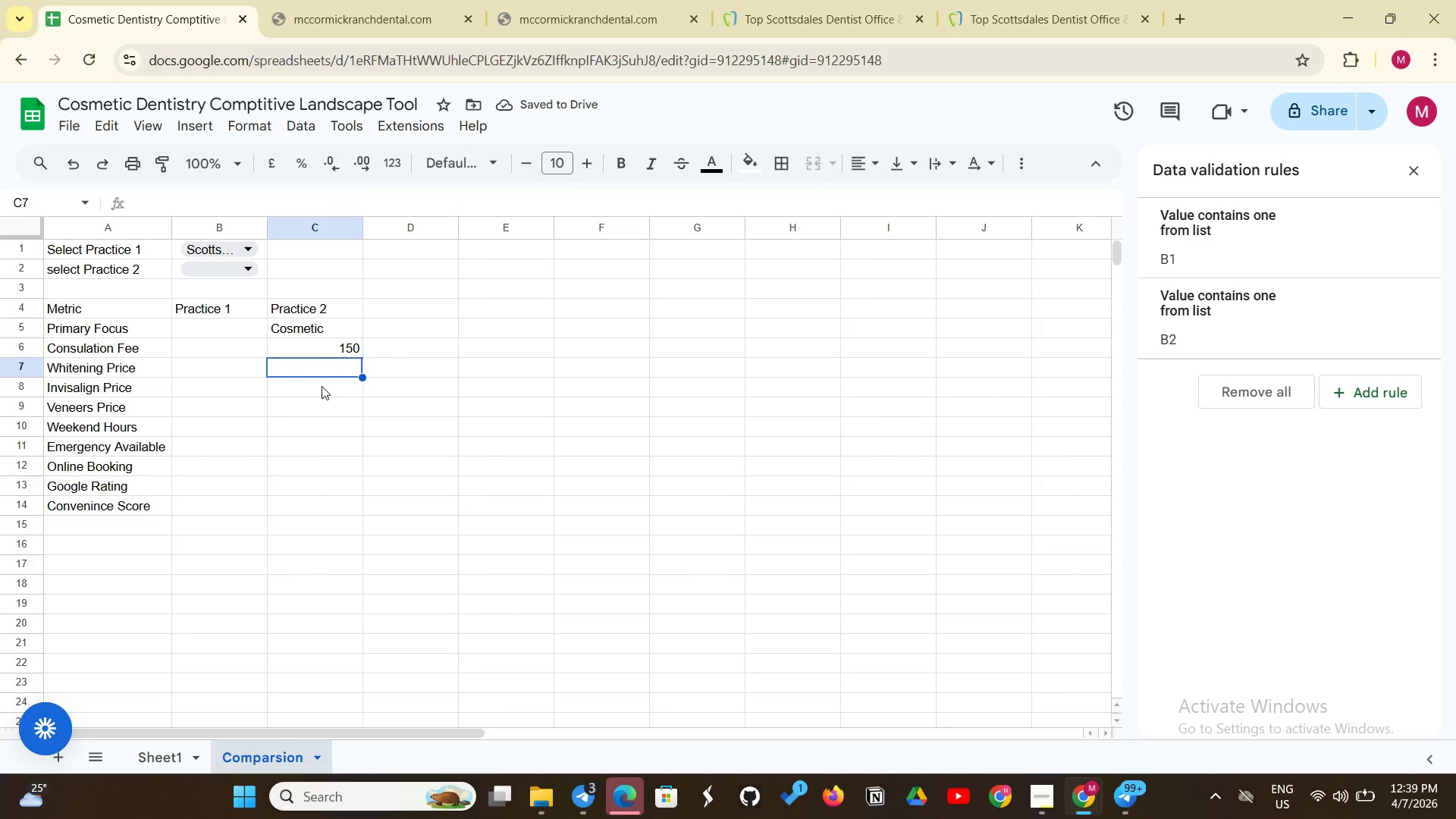 
left_click([316, 363])
 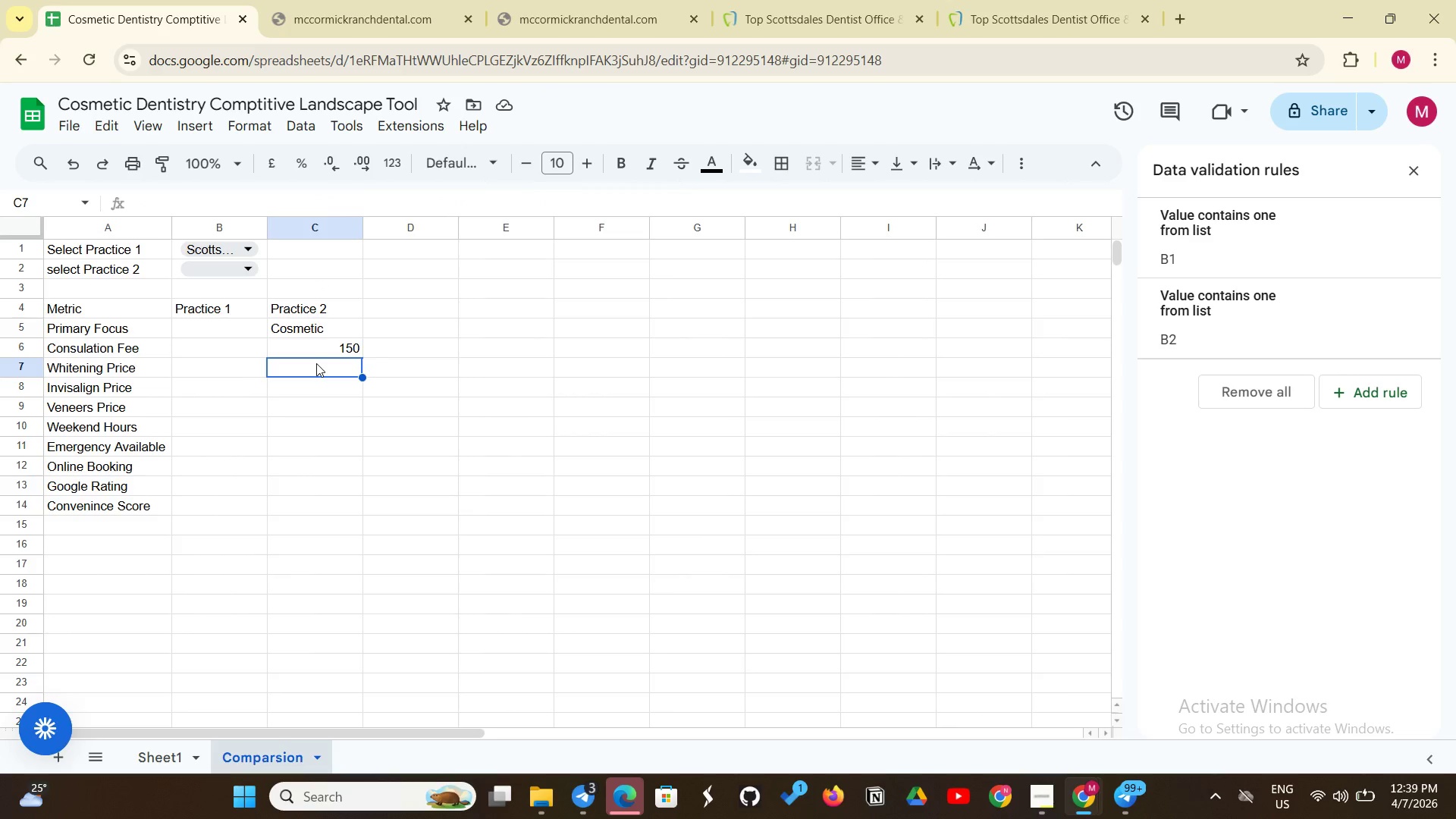 
key(Control+V)
 